 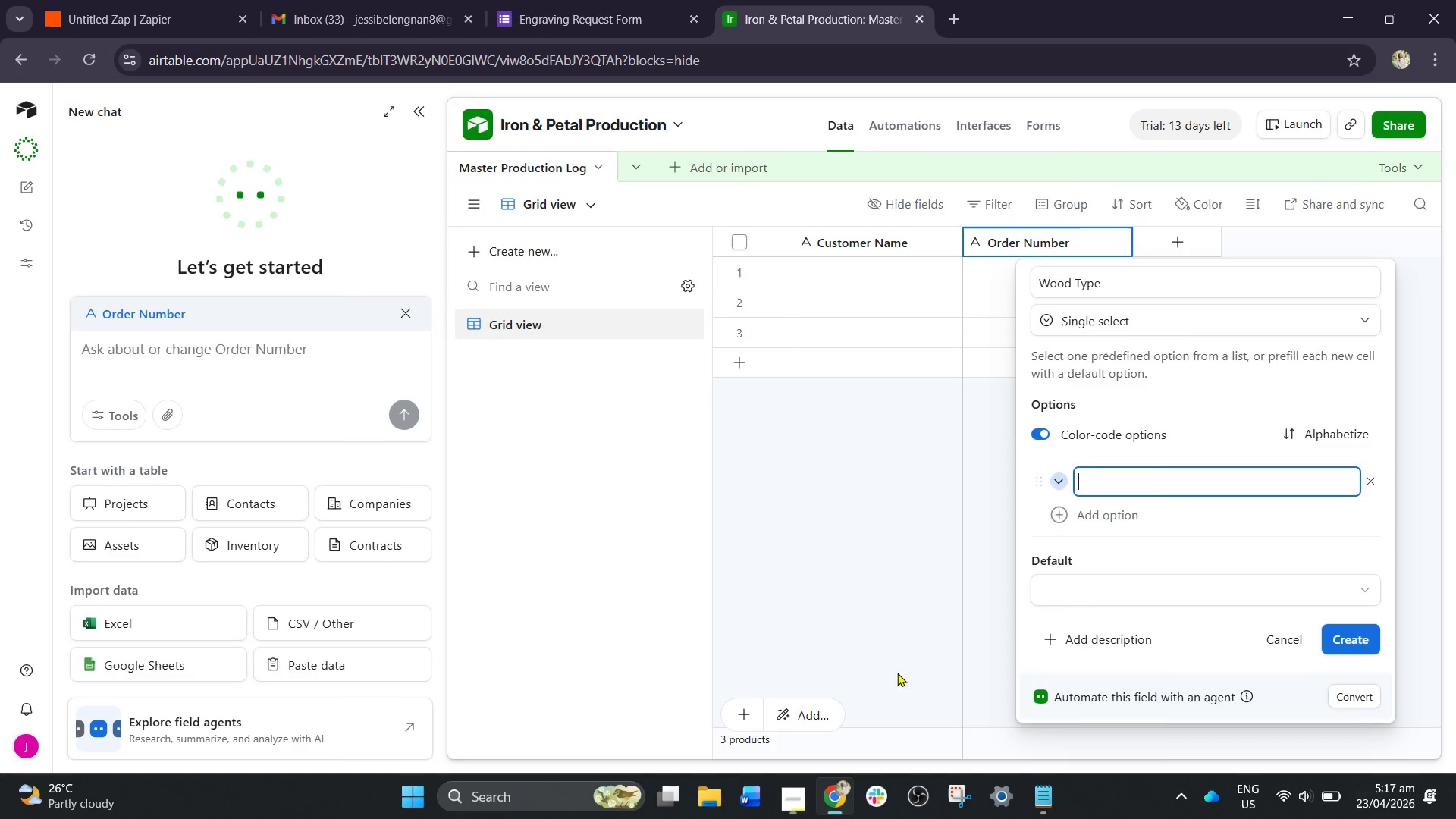 
type(Ash)
 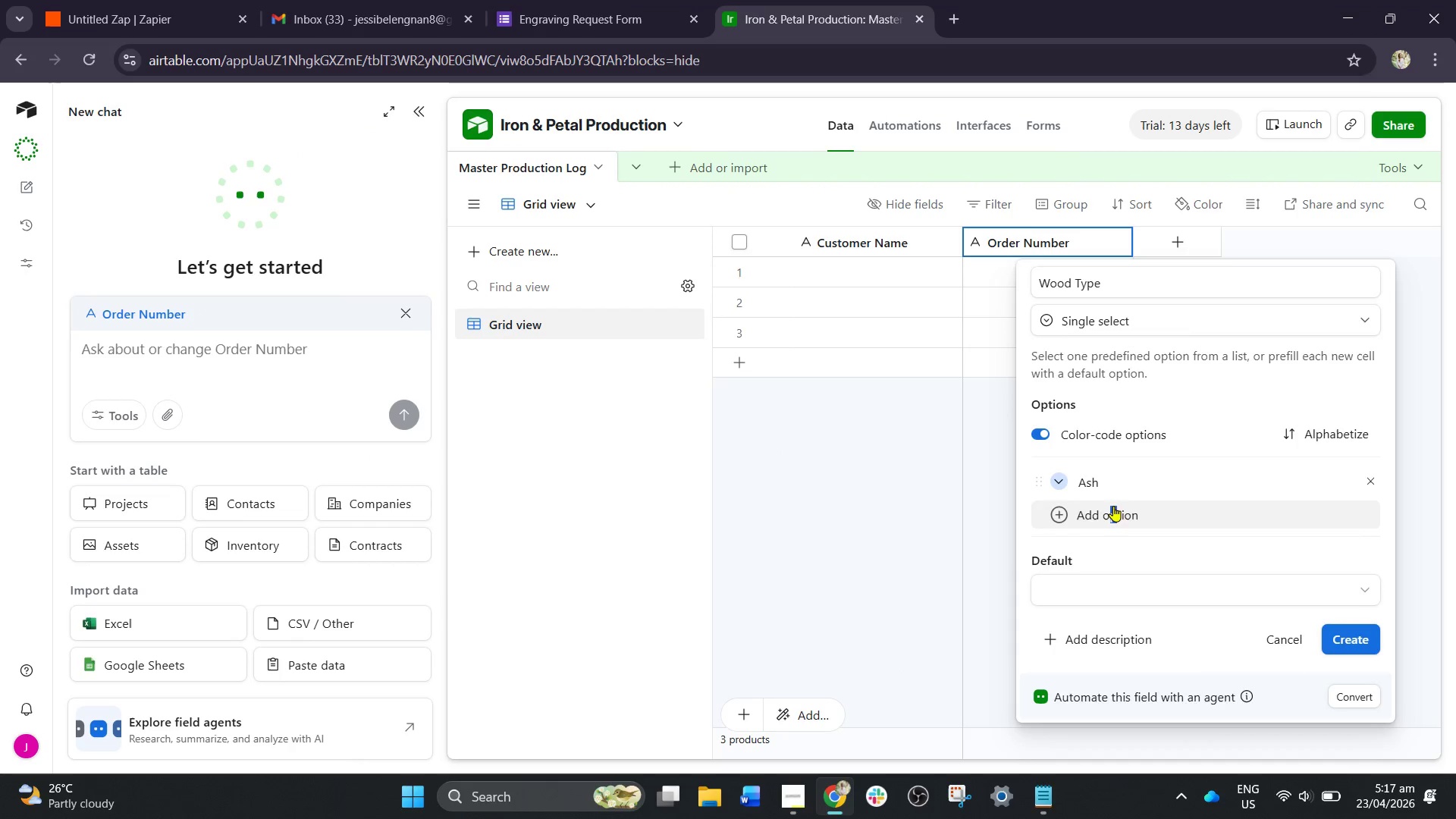 
type(Walnut)
 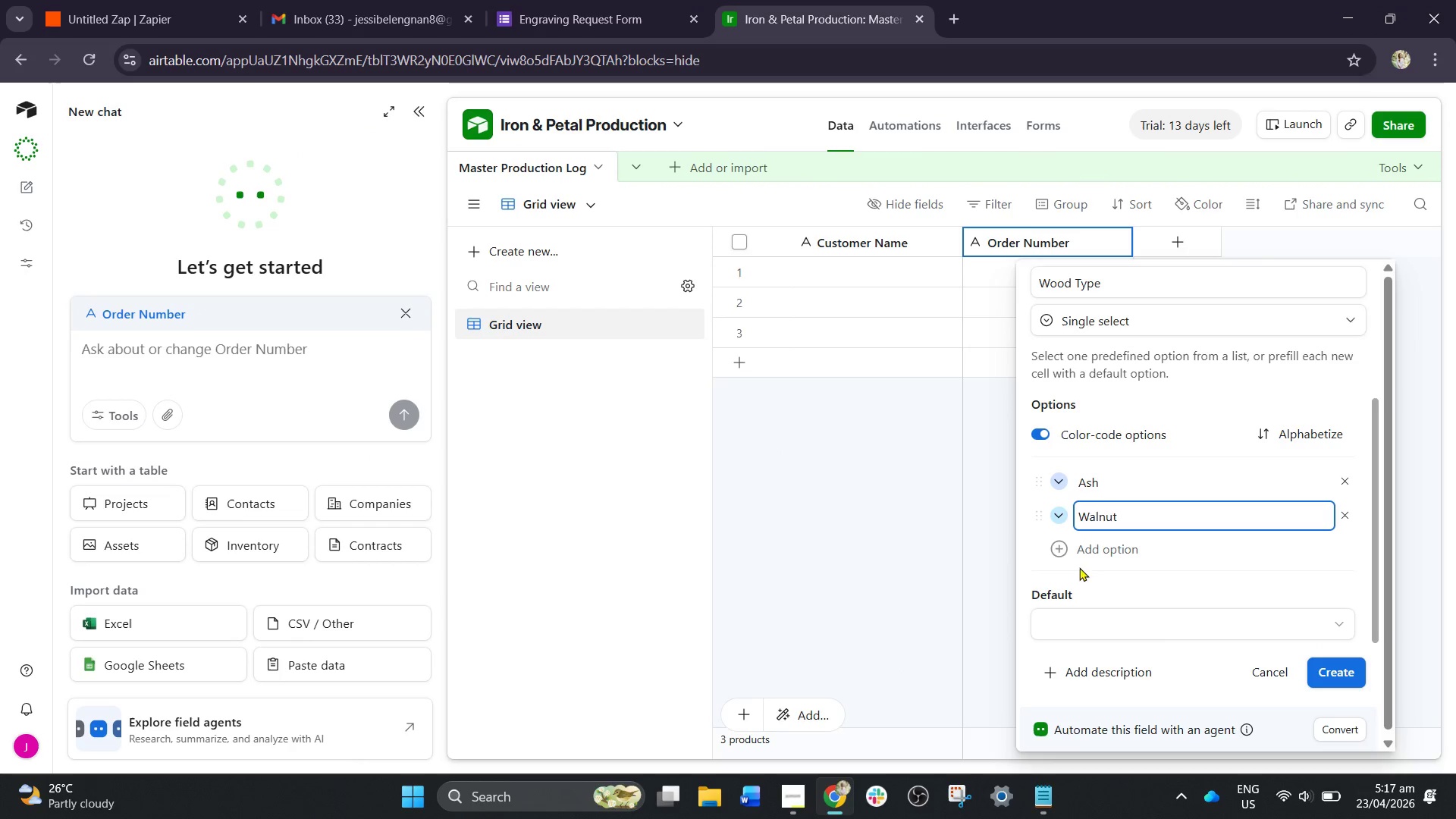 
left_click([1114, 557])
 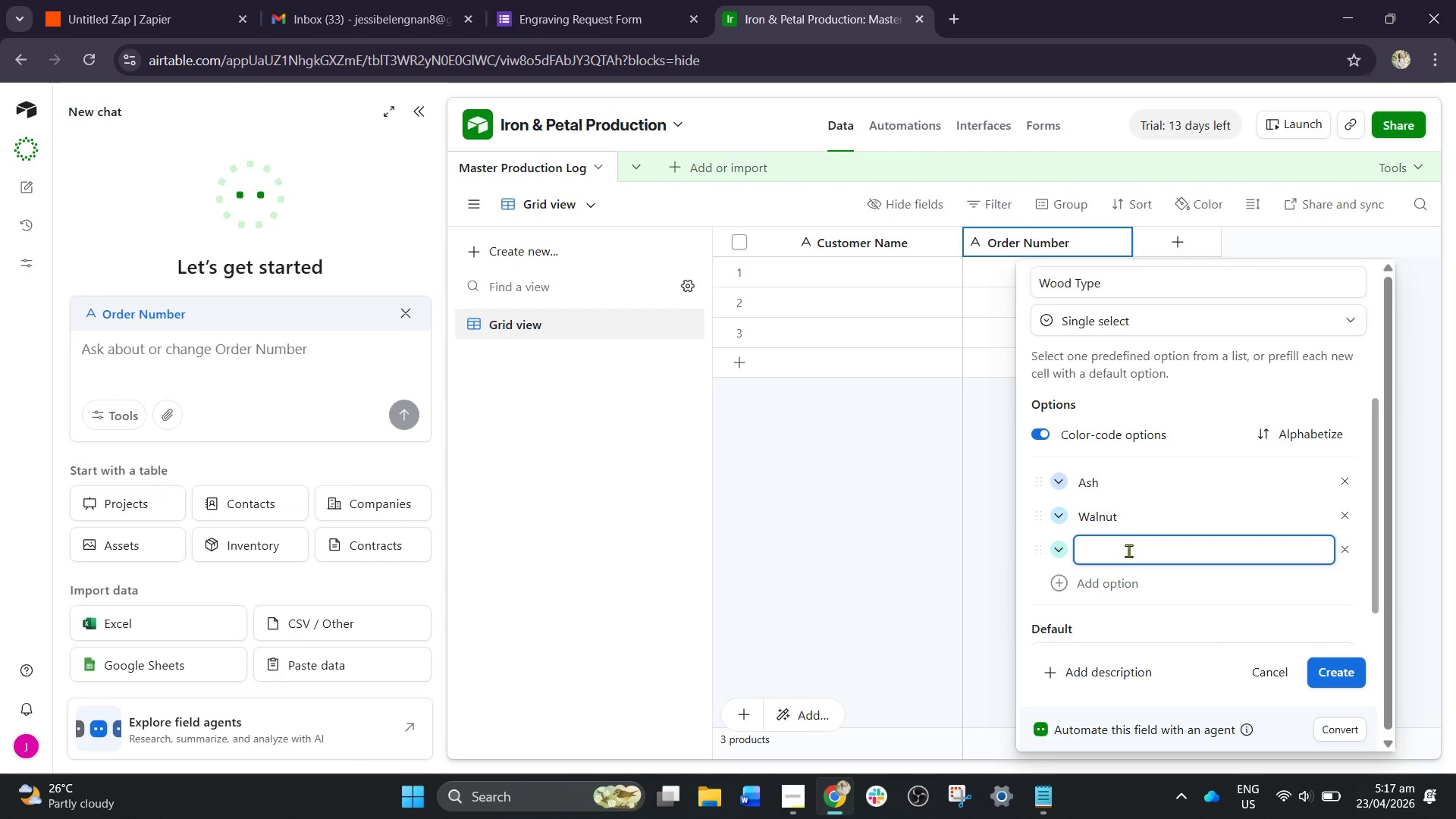 
type(Hickory)
 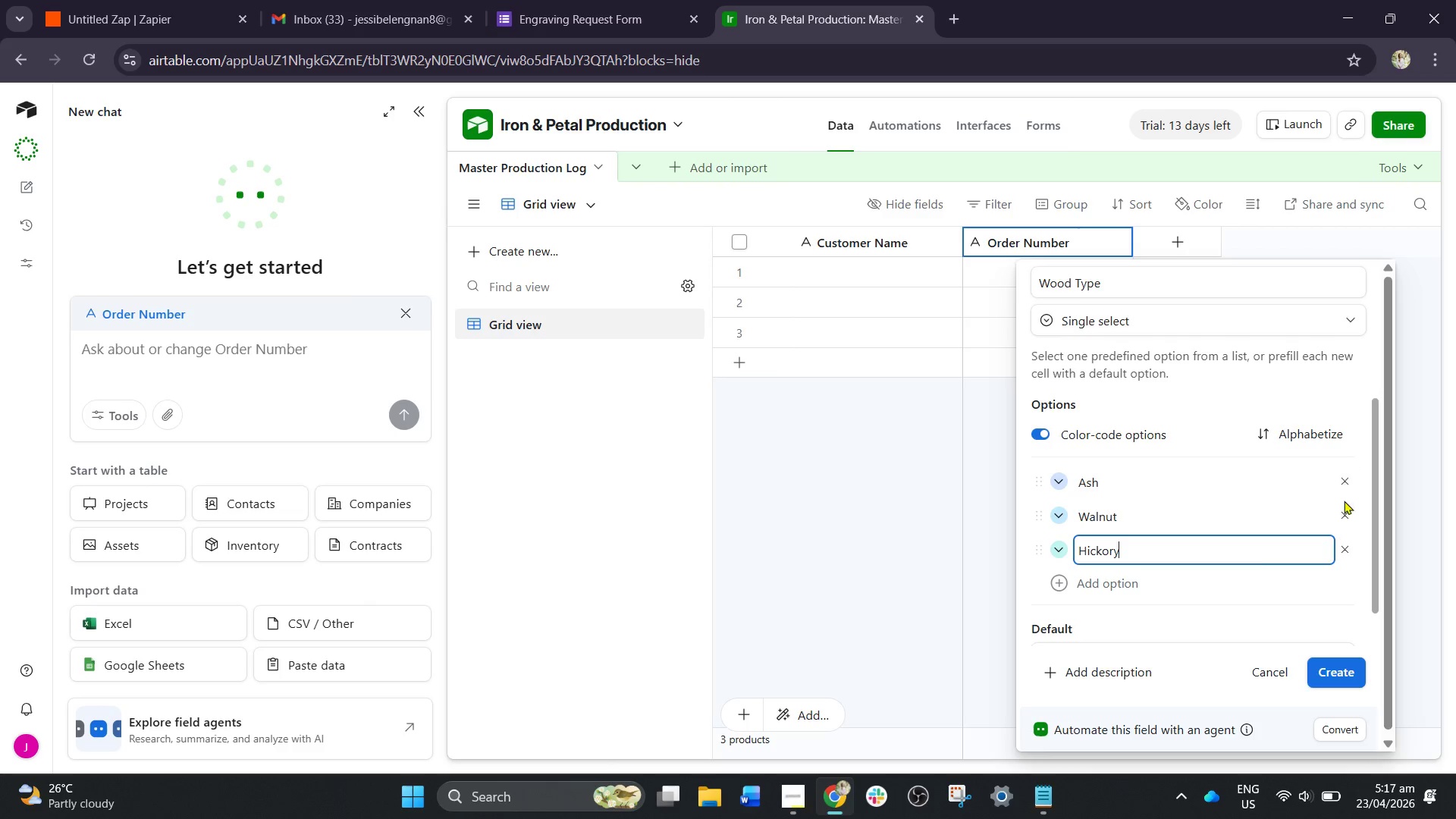 
scroll: coordinate [1250, 590], scroll_direction: down, amount: 2.0
 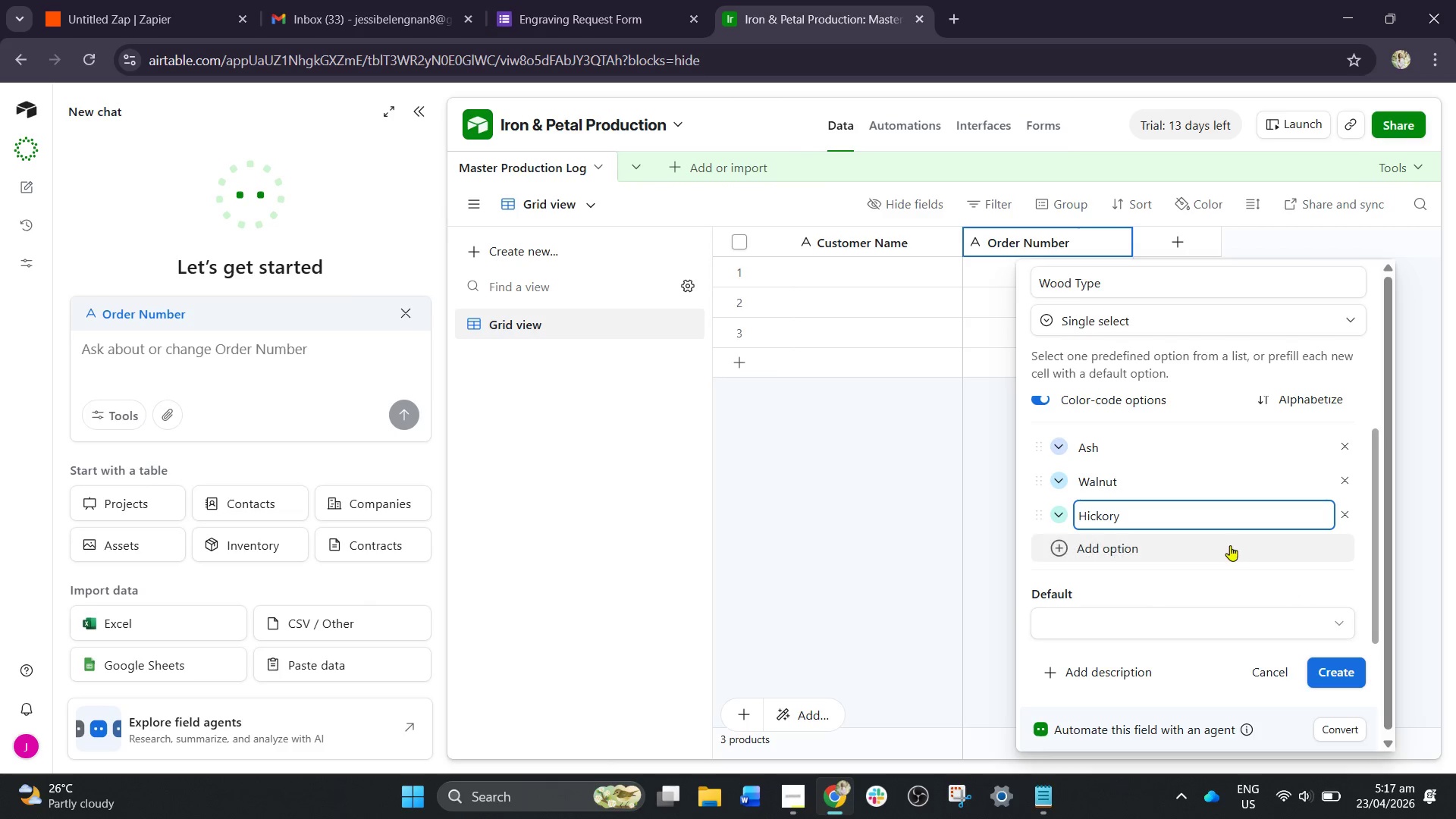 
scroll: coordinate [1228, 545], scroll_direction: none, amount: 0.0
 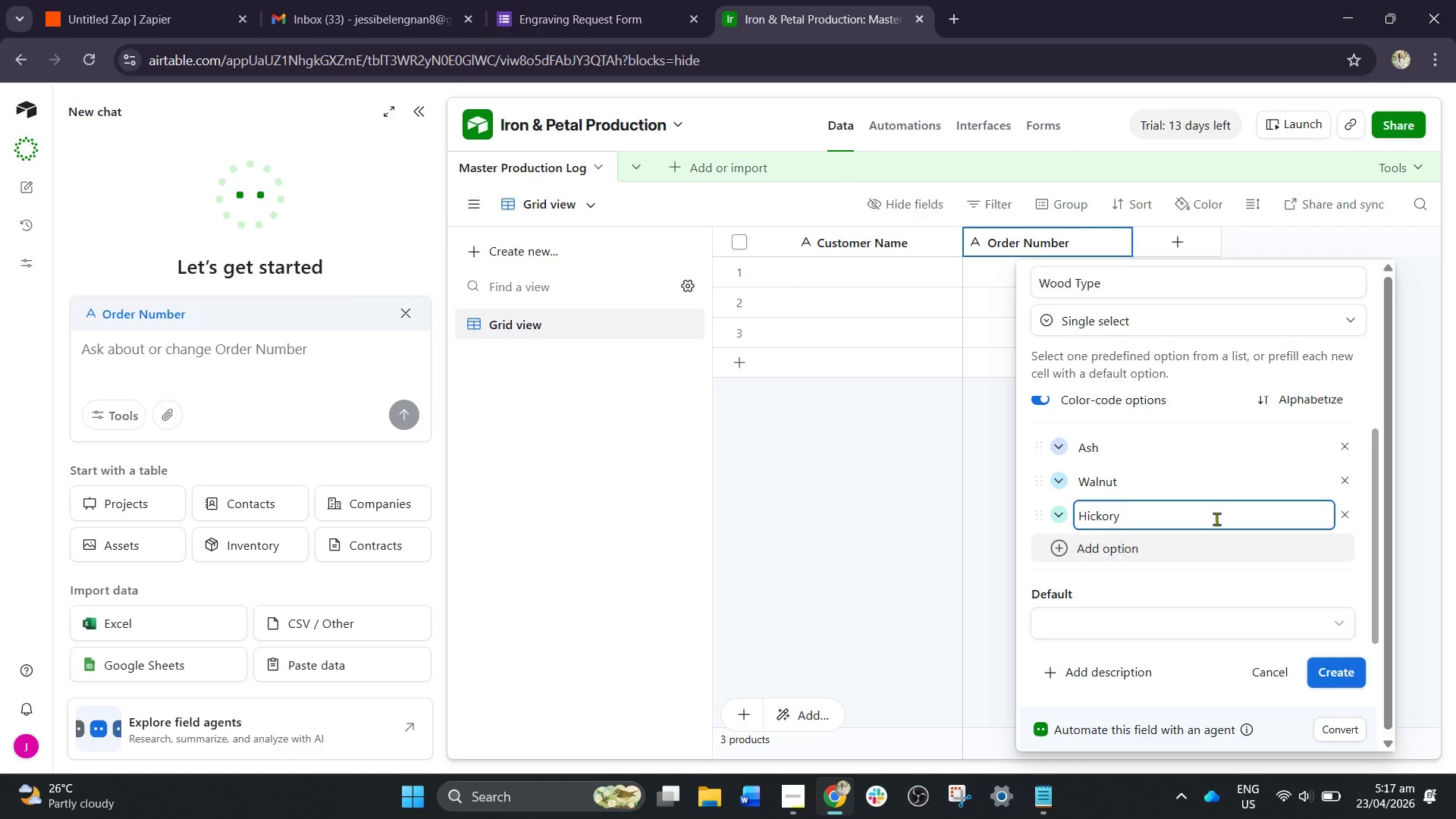 
scroll: coordinate [1208, 513], scroll_direction: up, amount: 1.0
 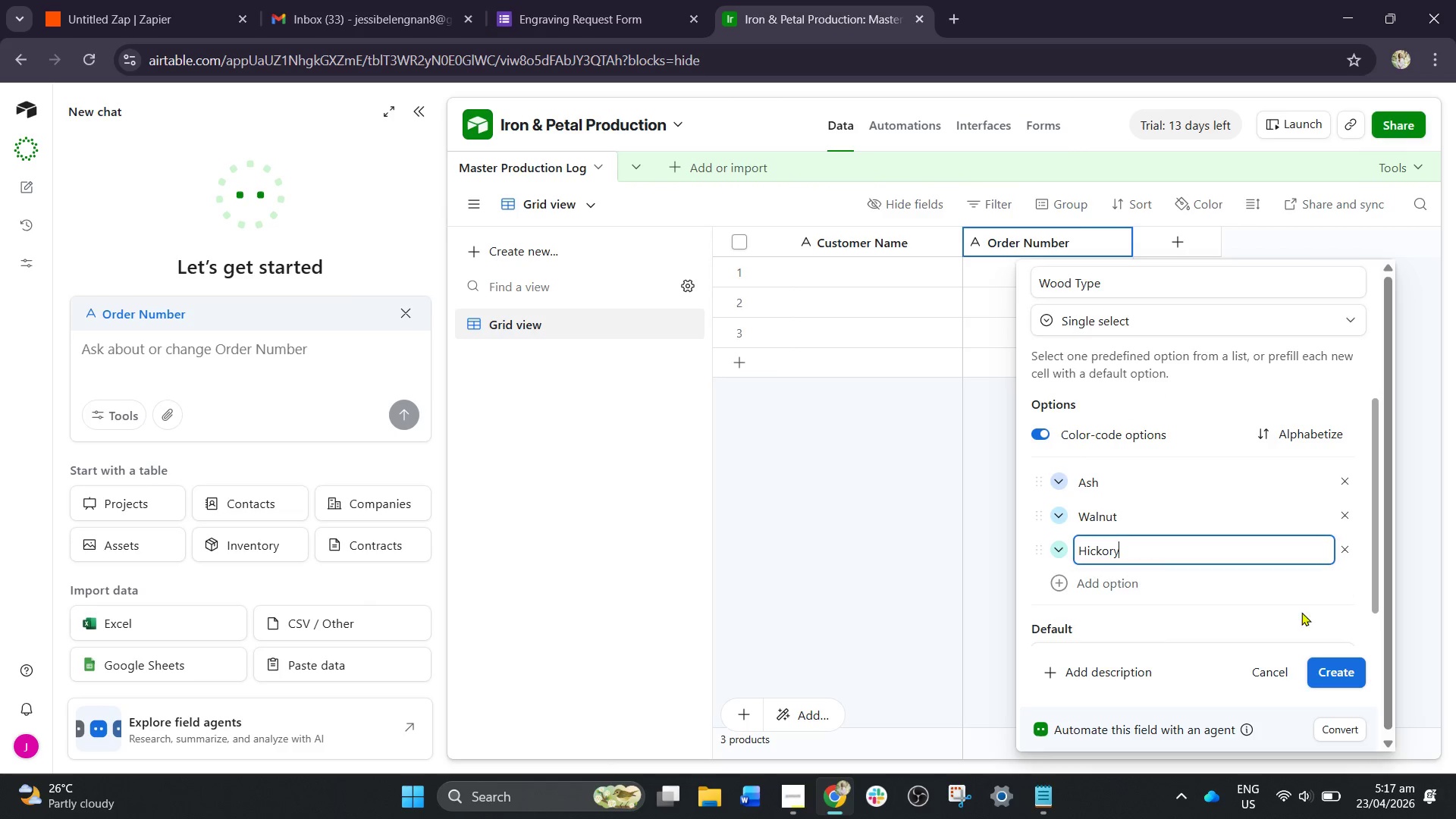 
left_click([1329, 674])
 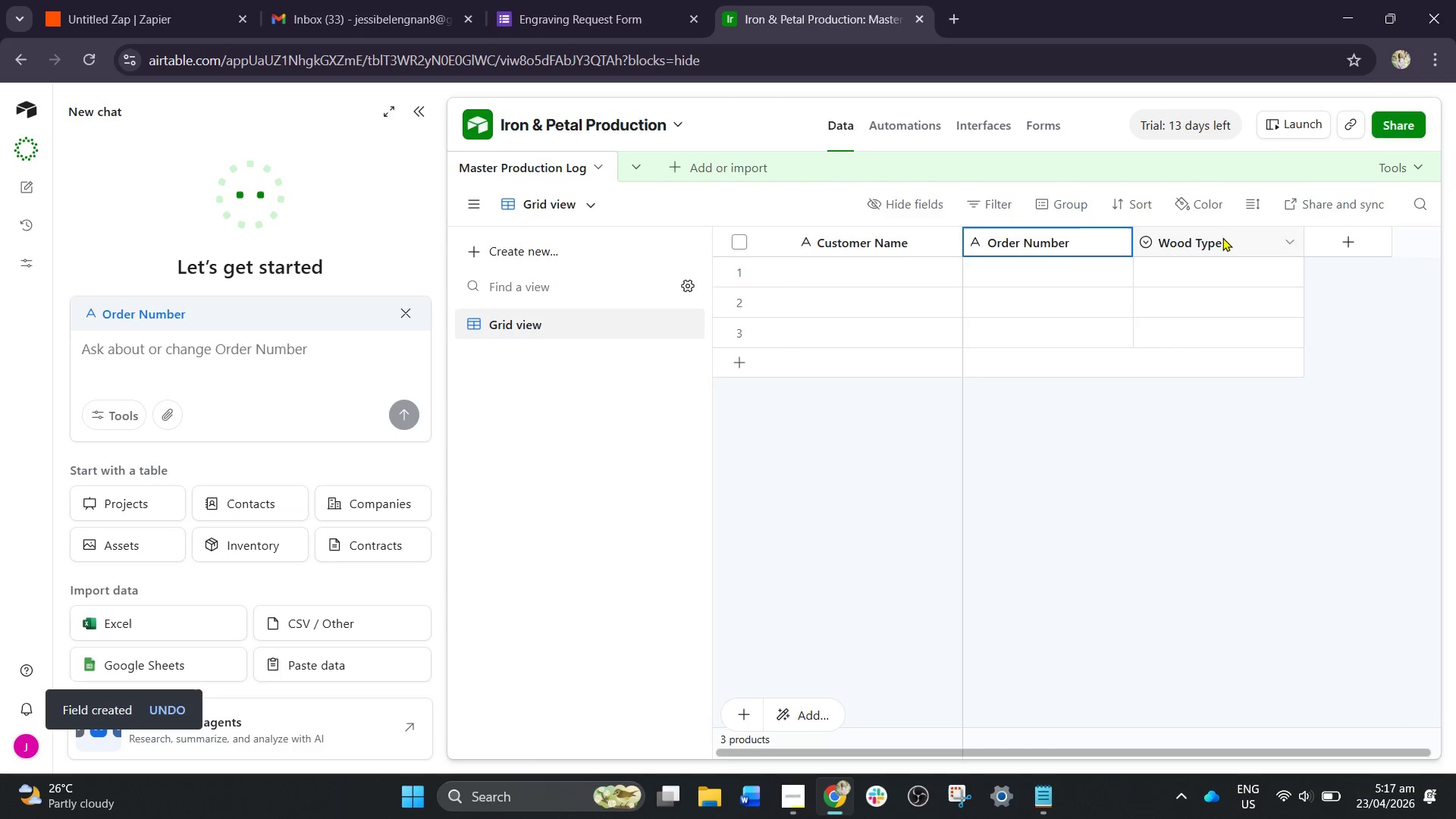 
left_click([1351, 249])
 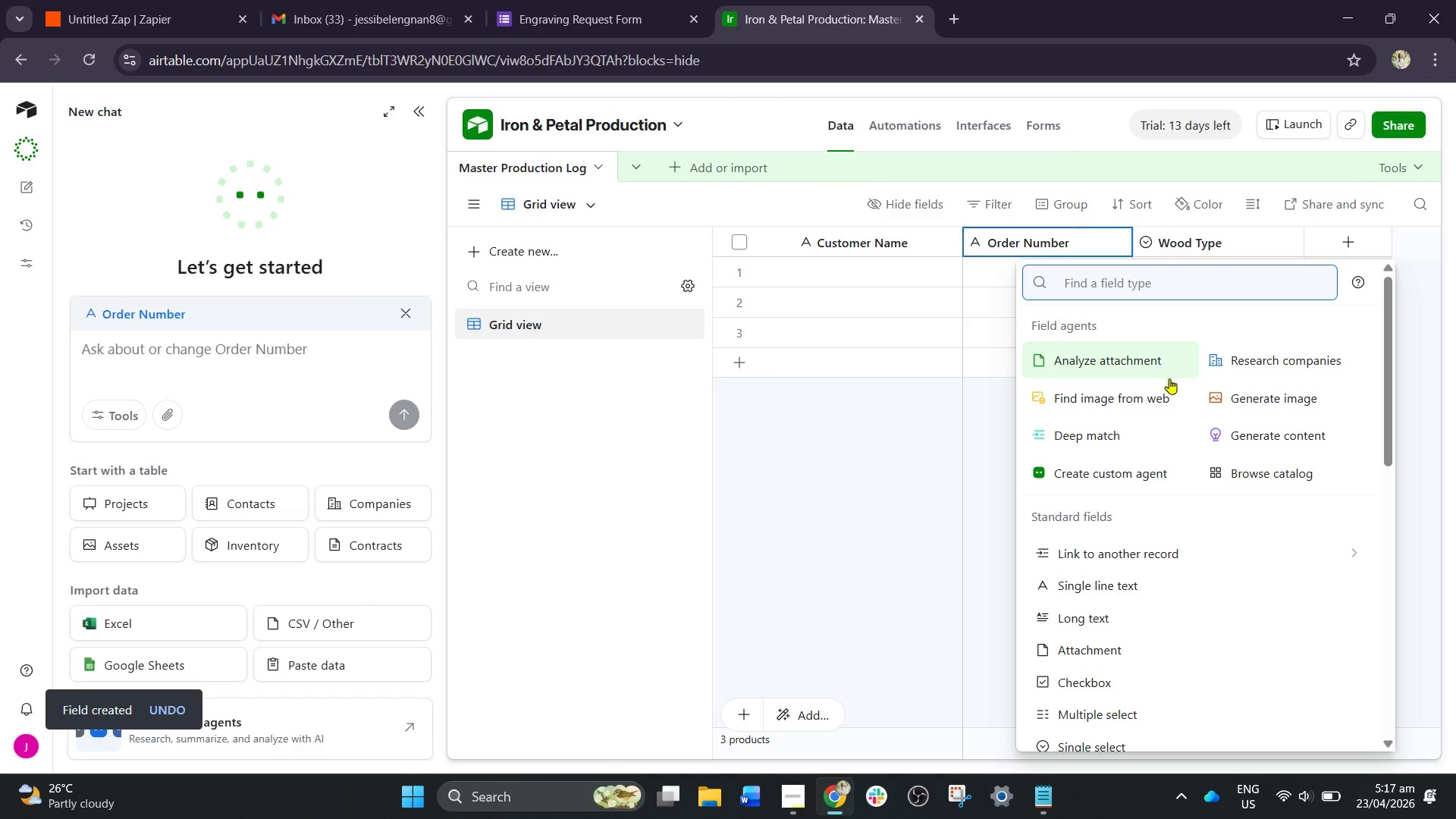 
wait(8.19)
 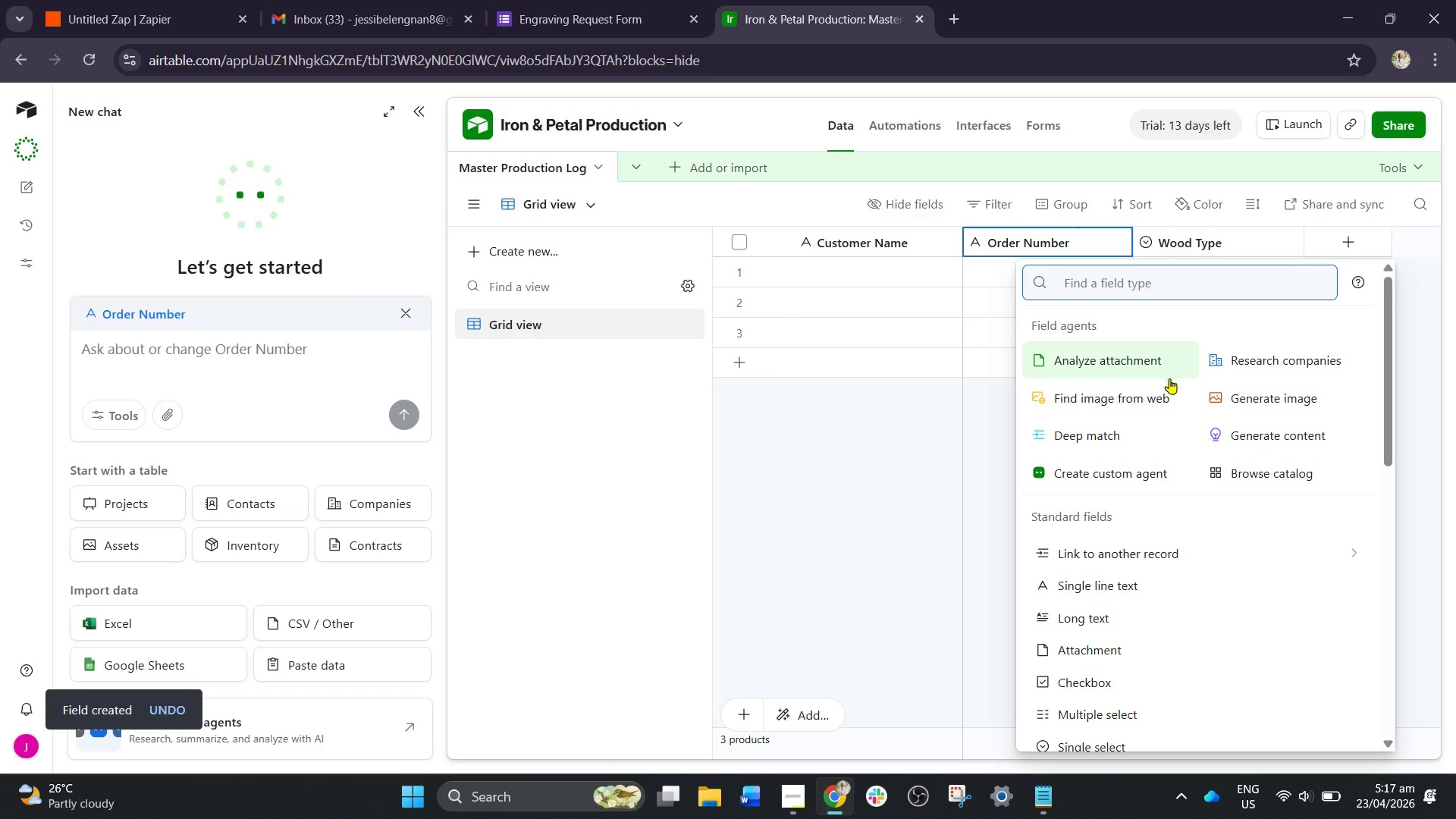 
left_click([1106, 617])
 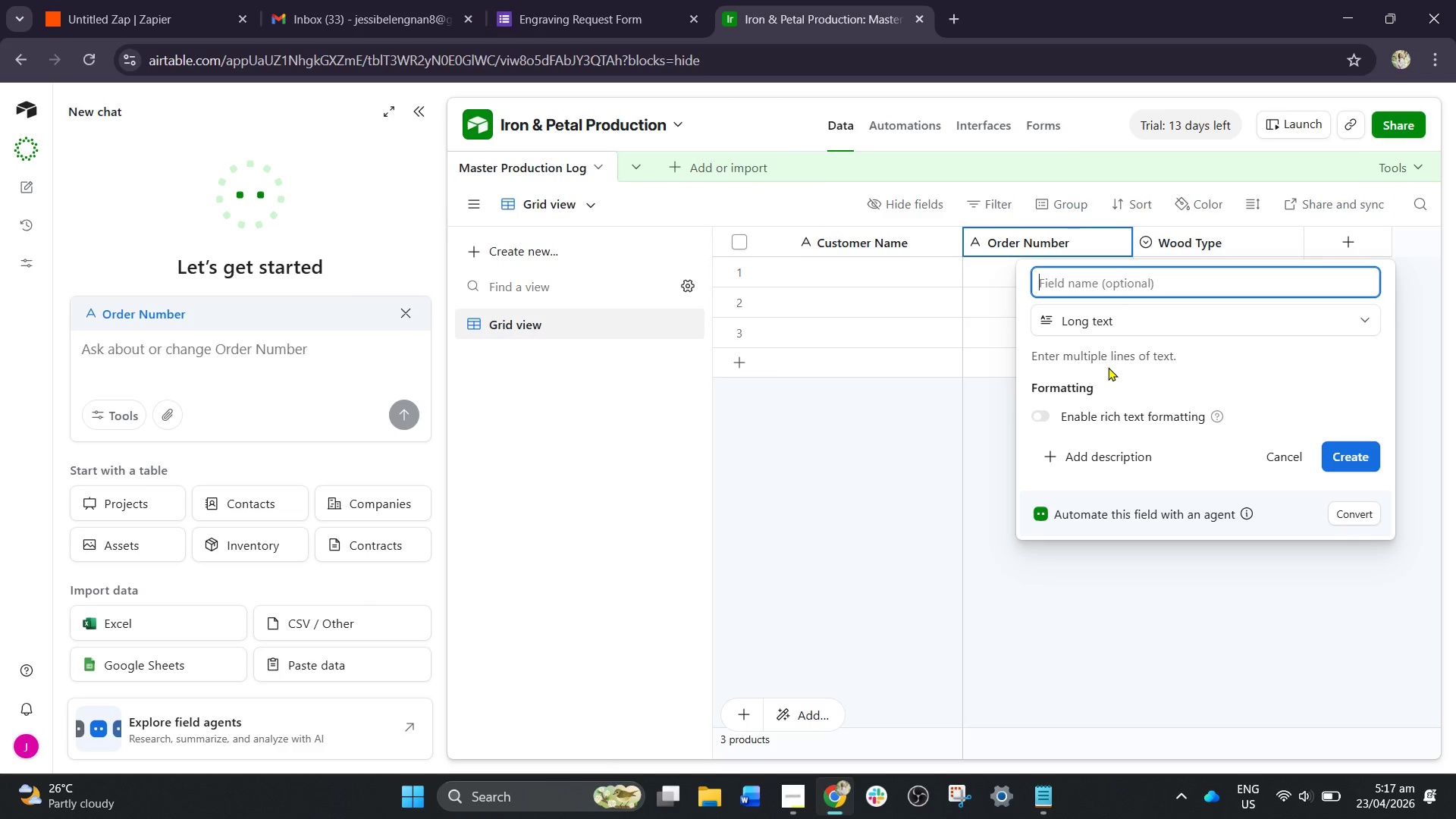 
hold_key(key=ShiftLeft, duration=0.5)
 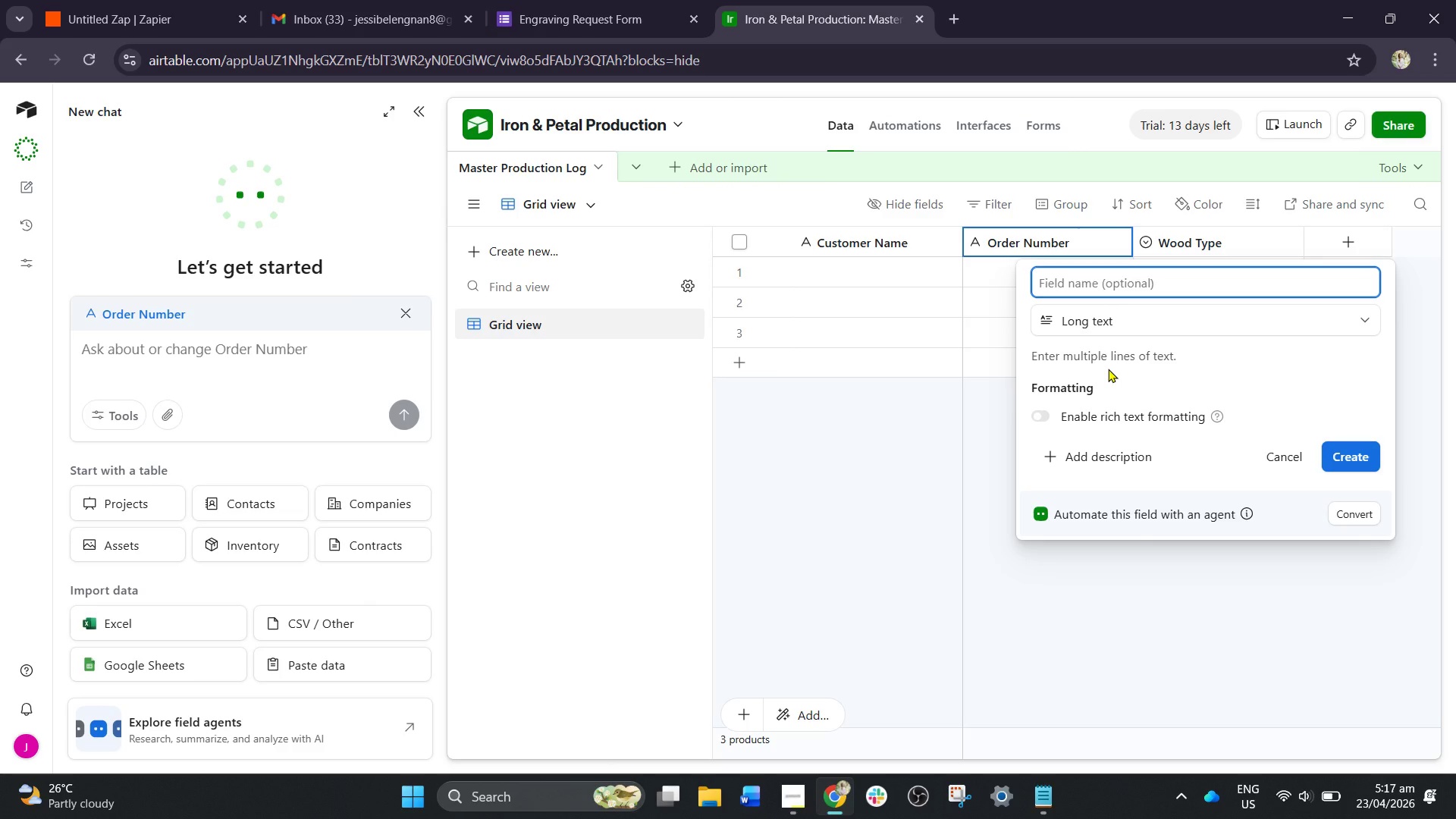 
type(Engraving Text)
 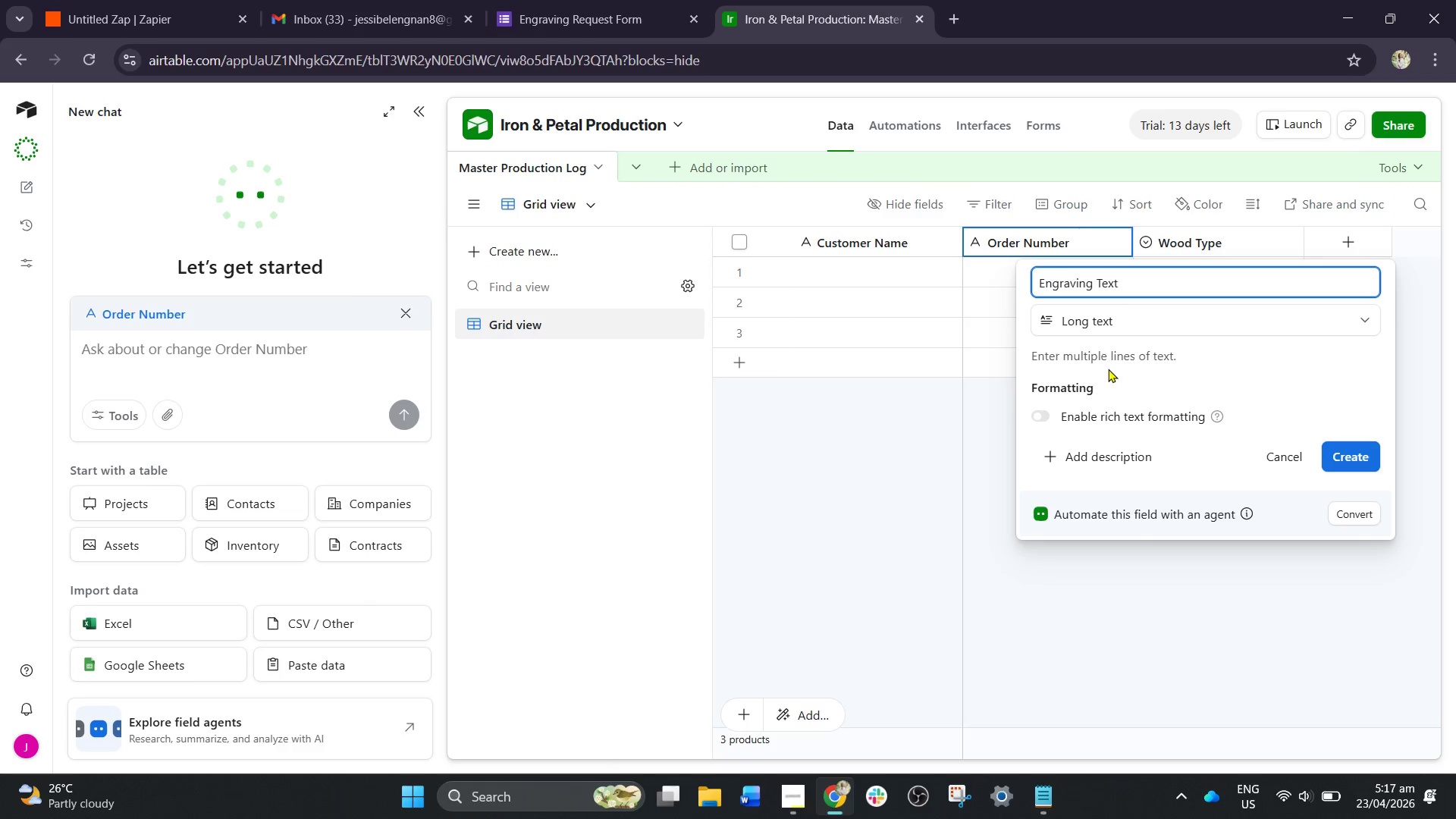 
wait(14.84)
 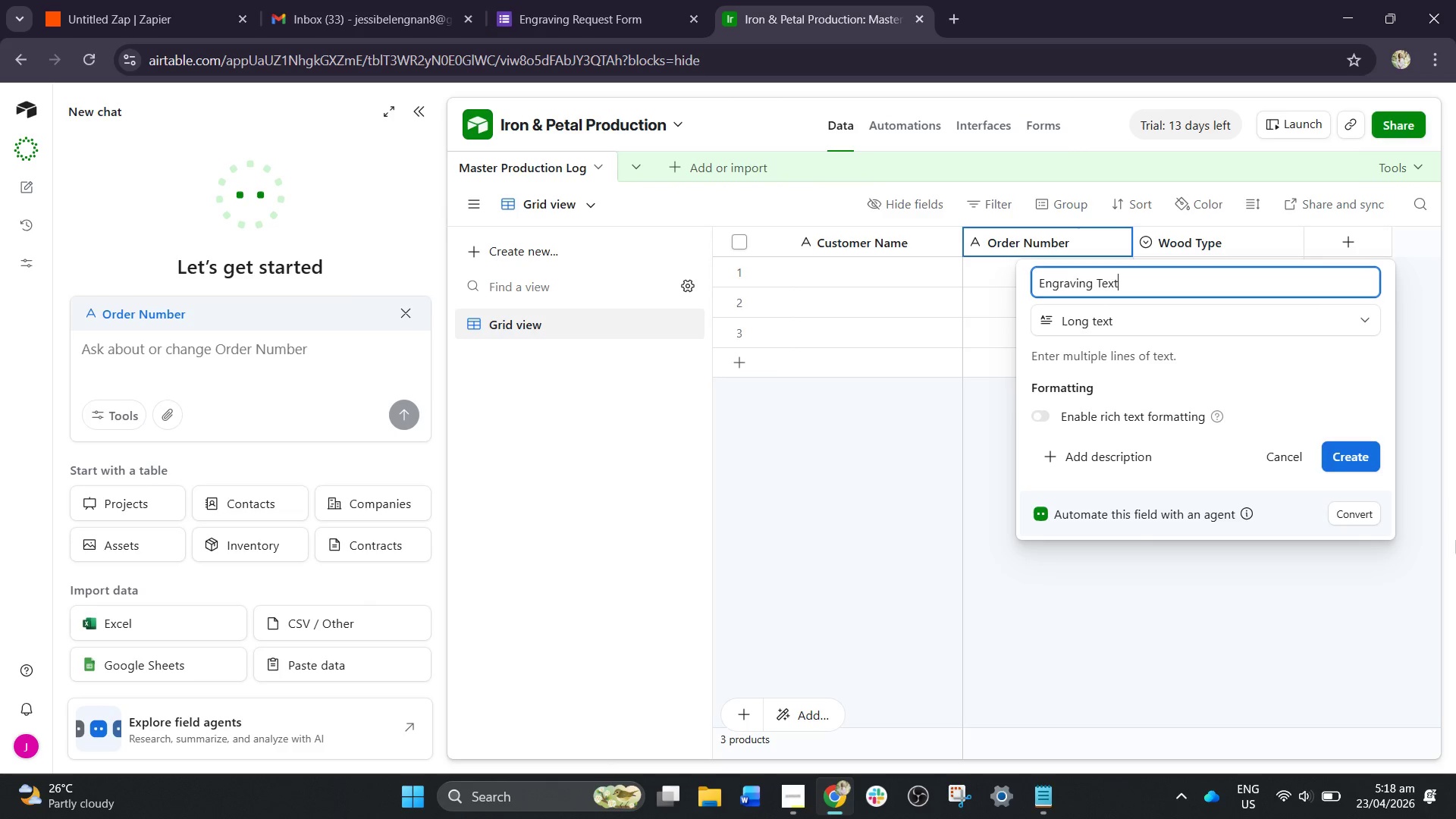 
left_click([1357, 463])
 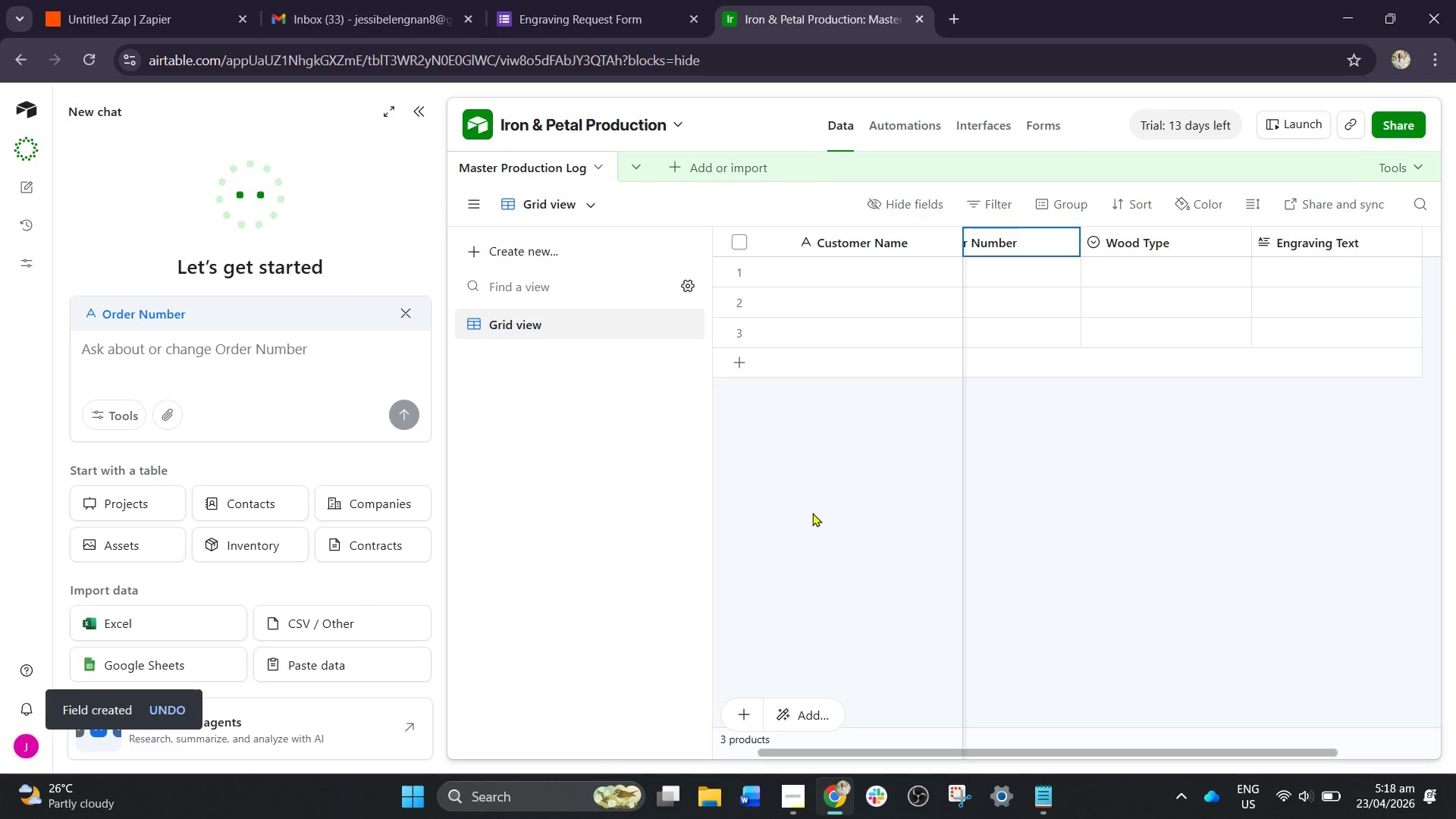 
scroll: coordinate [811, 365], scroll_direction: up, amount: 5.0
 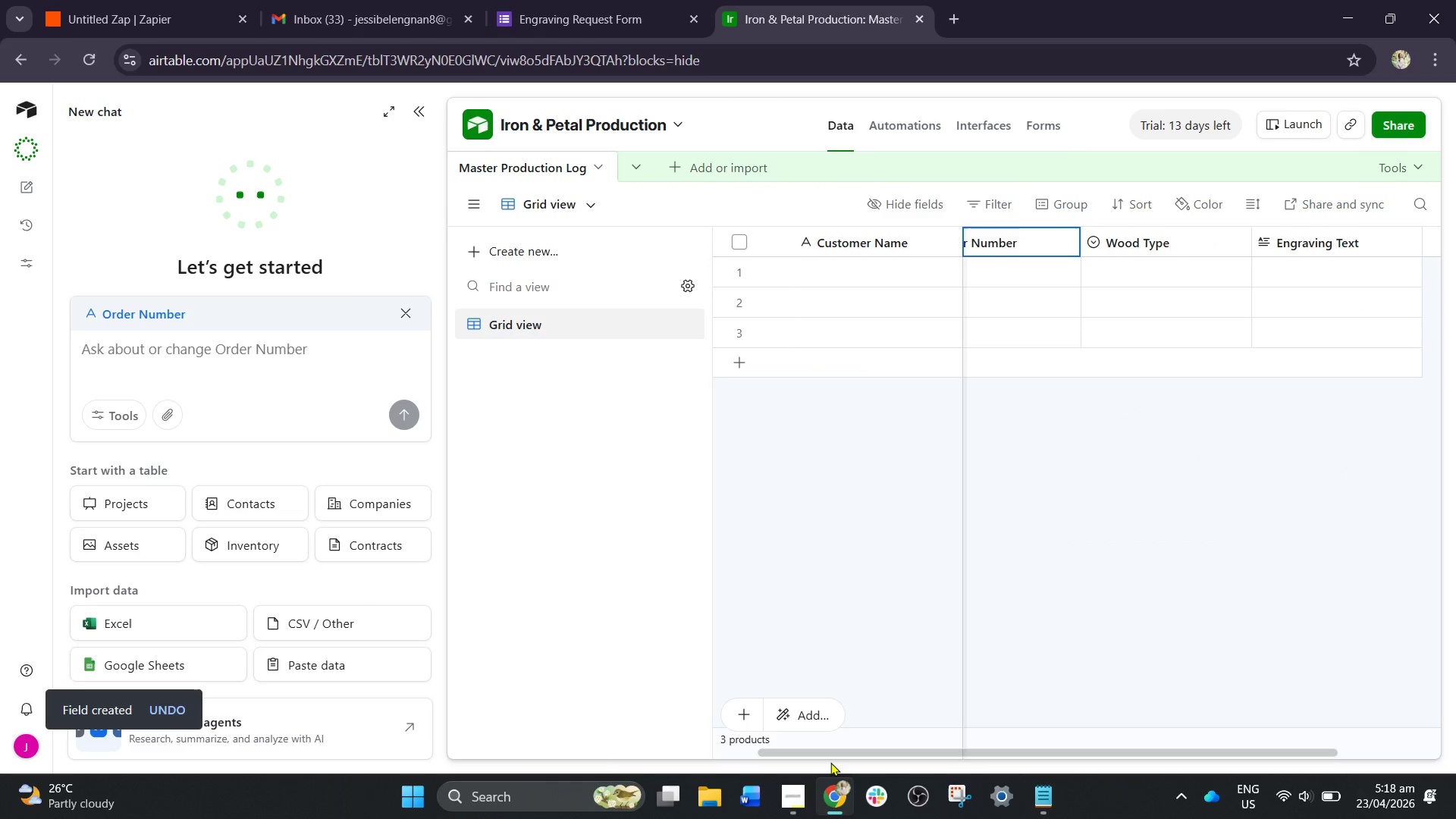 
left_click_drag(start_coordinate=[840, 752], to_coordinate=[483, 742])
 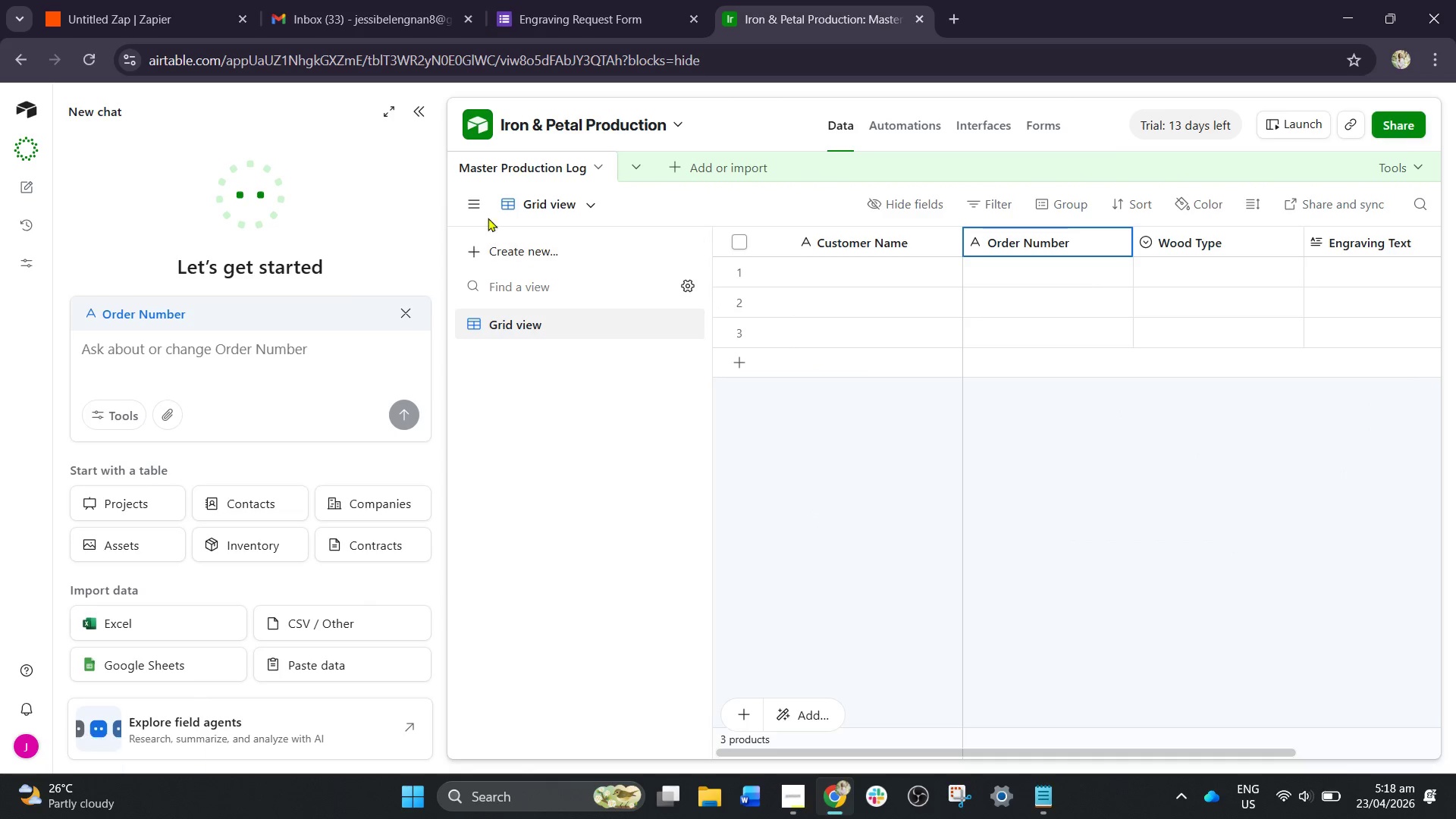 
left_click([171, 0])
 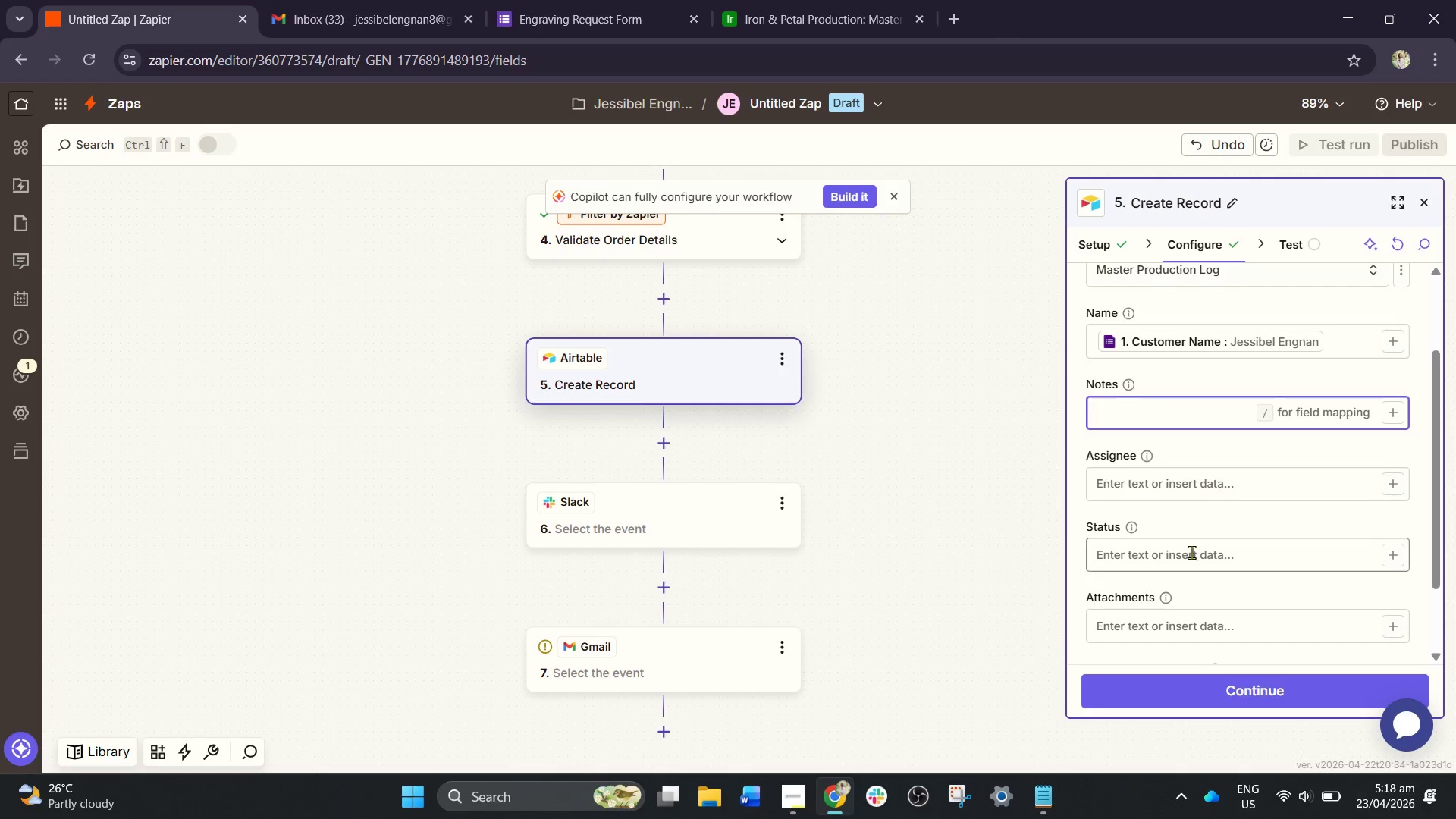 
left_click([1389, 244])
 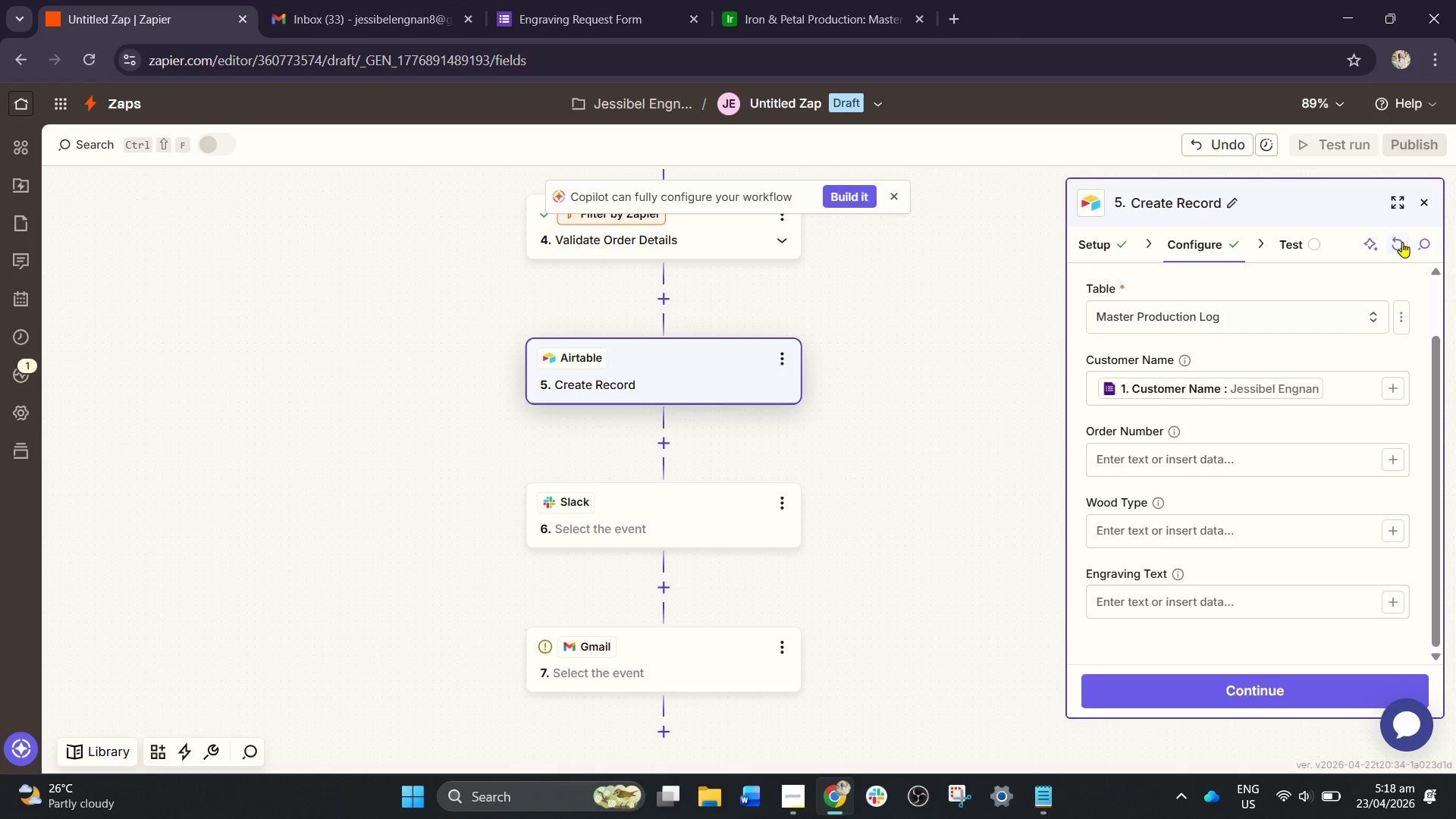 
scroll: coordinate [1216, 469], scroll_direction: down, amount: 1.0
 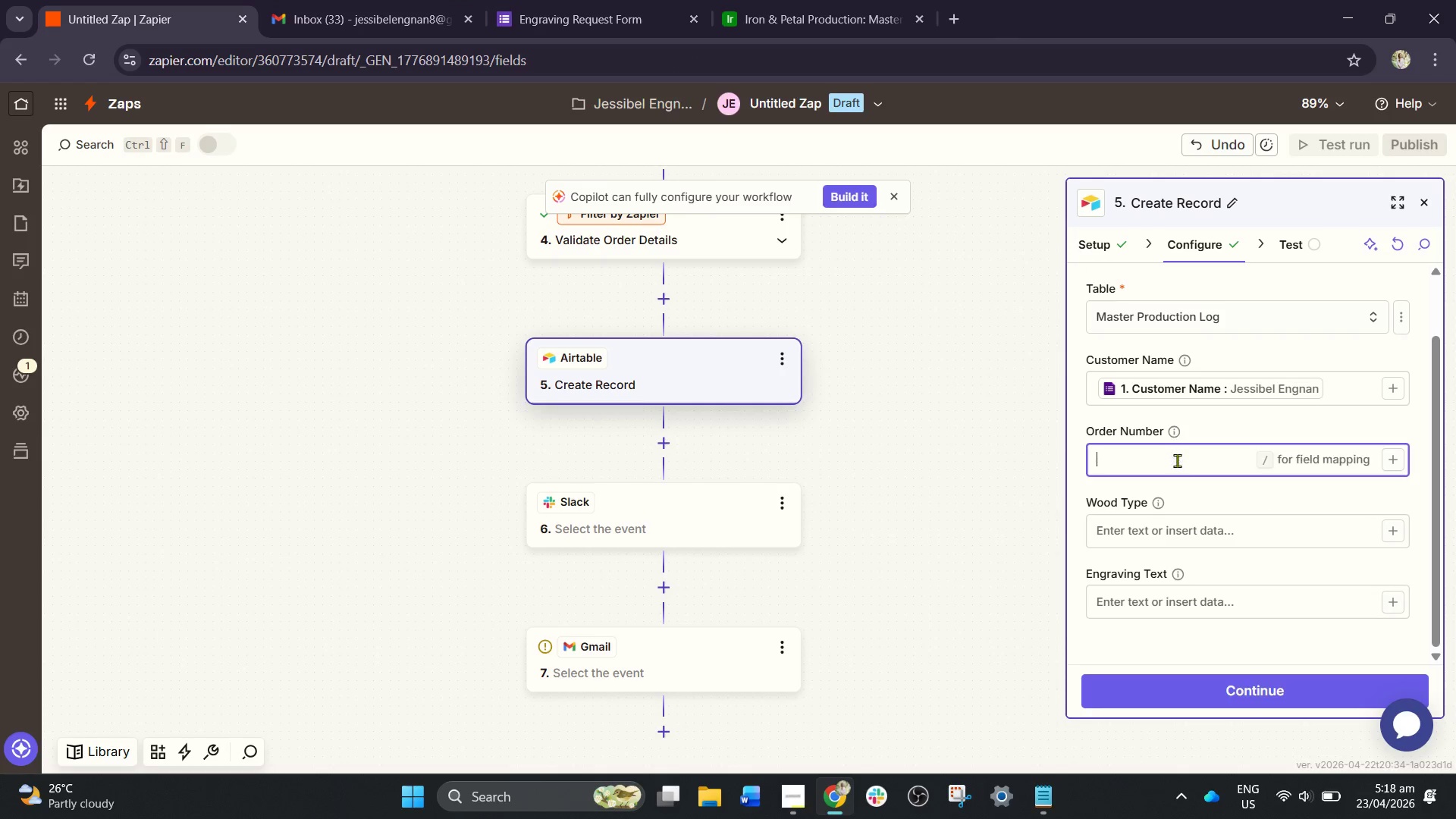 
left_click([1177, 460])
 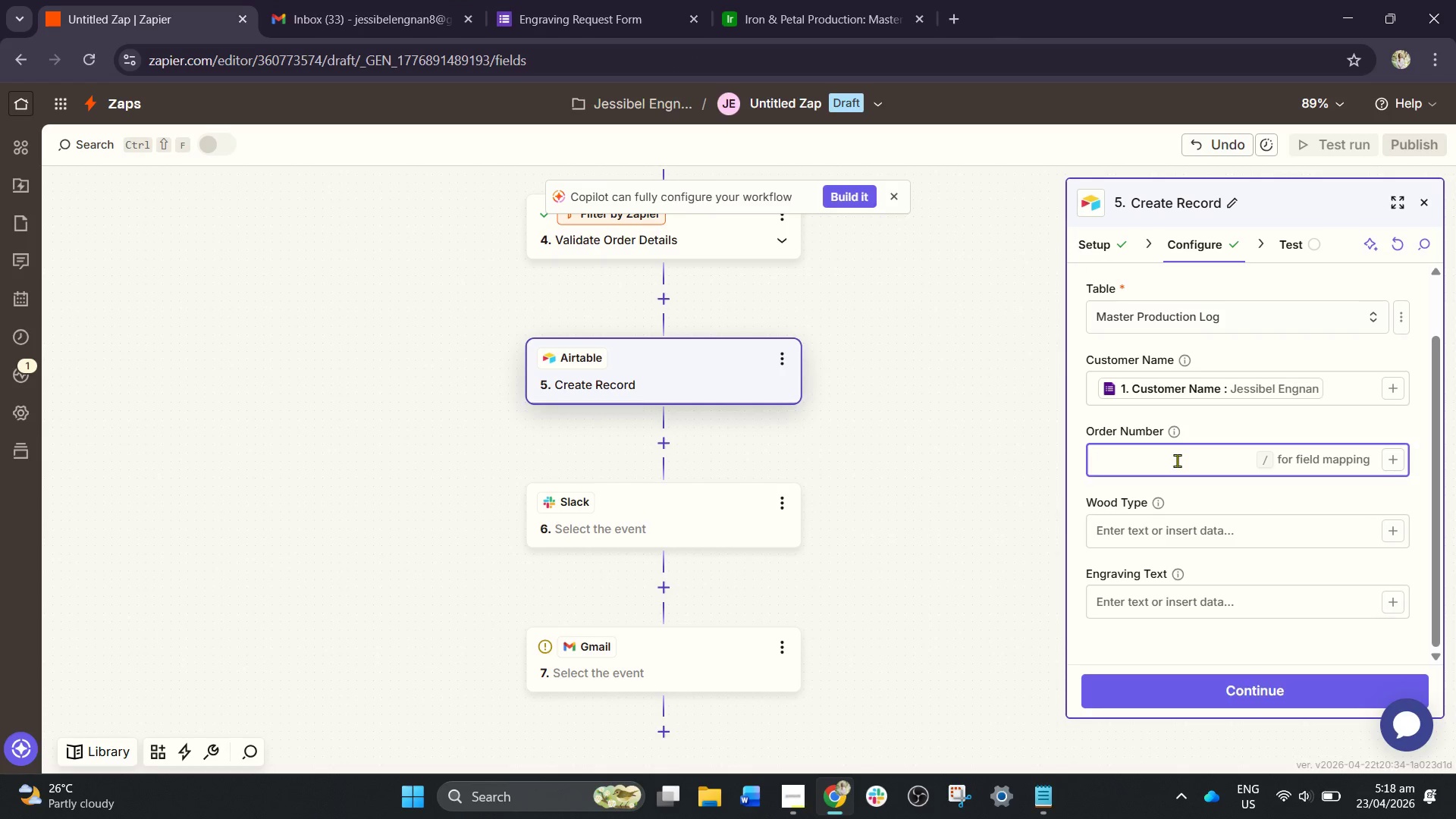 
key(Slash)
 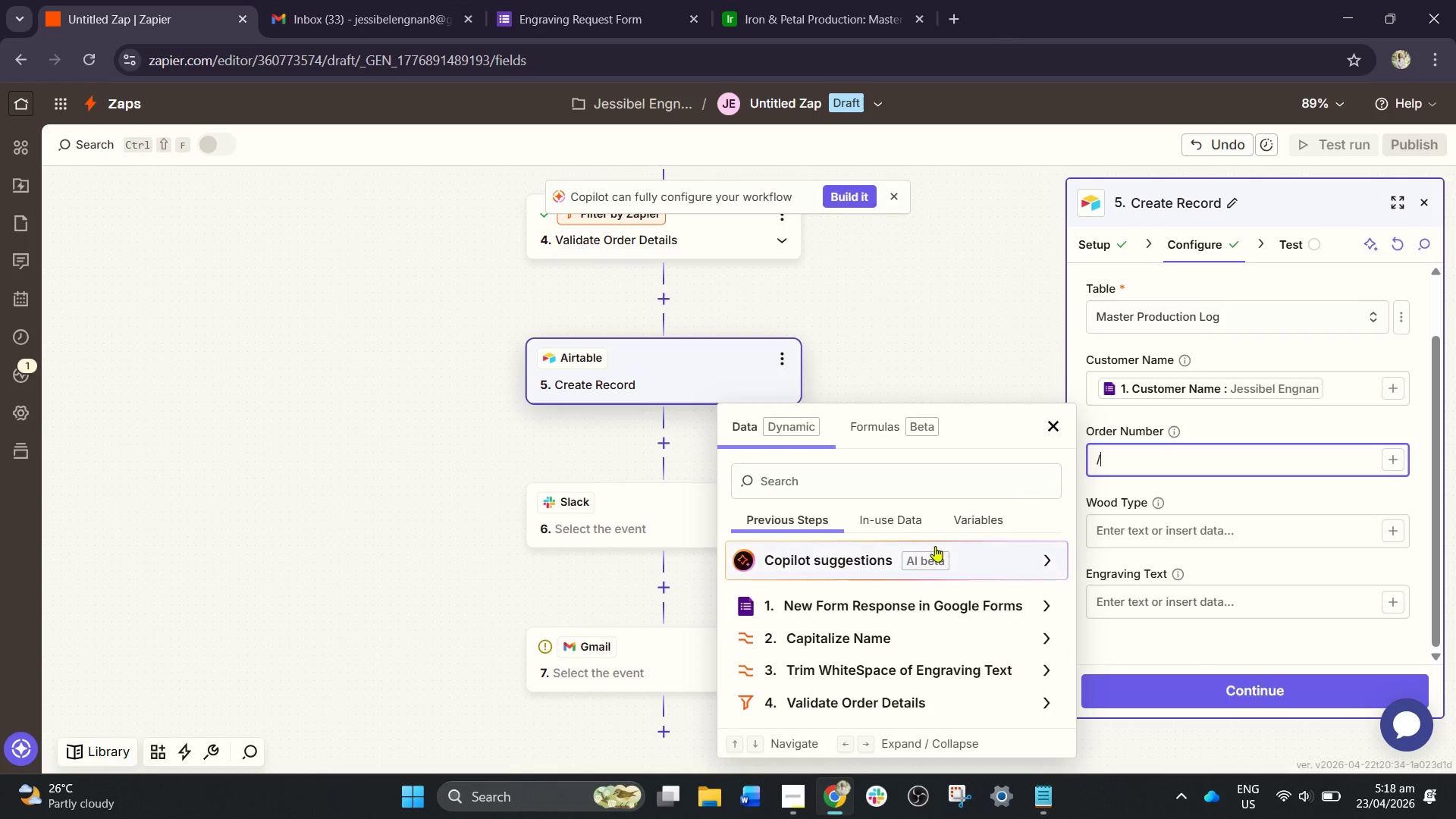 
scroll: coordinate [930, 554], scroll_direction: down, amount: 1.0
 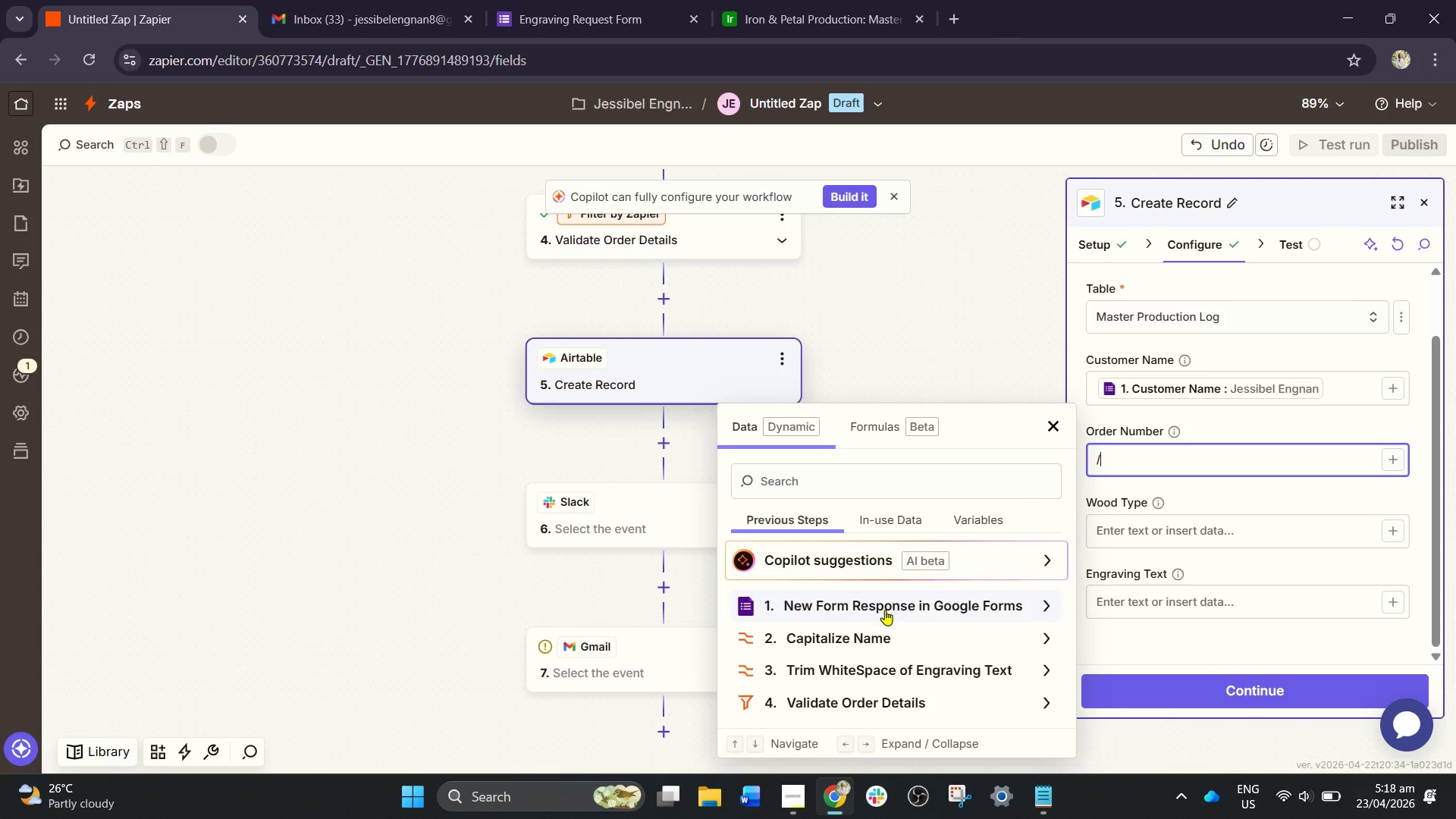 
left_click([885, 610])
 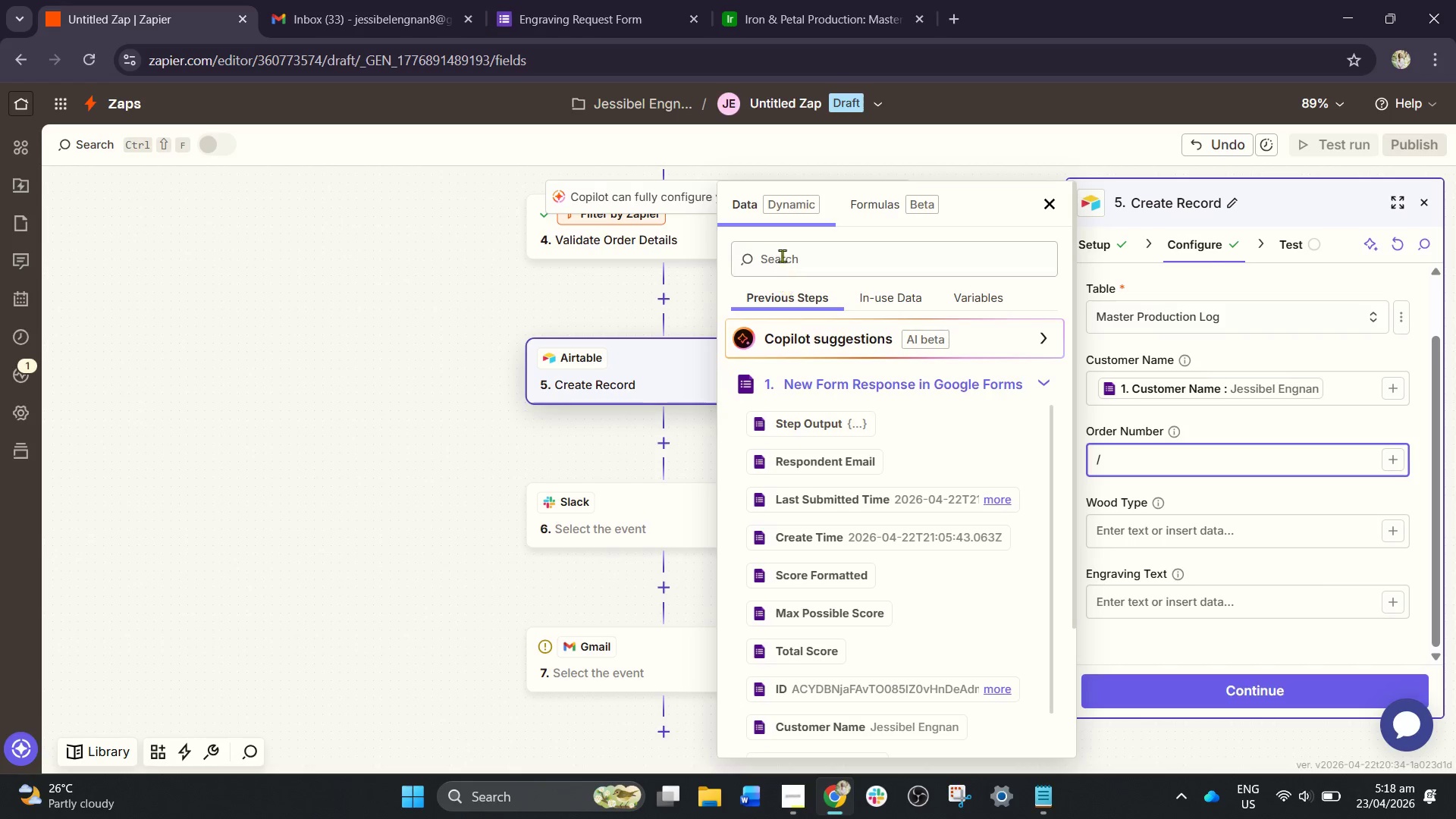 
left_click([786, 253])
 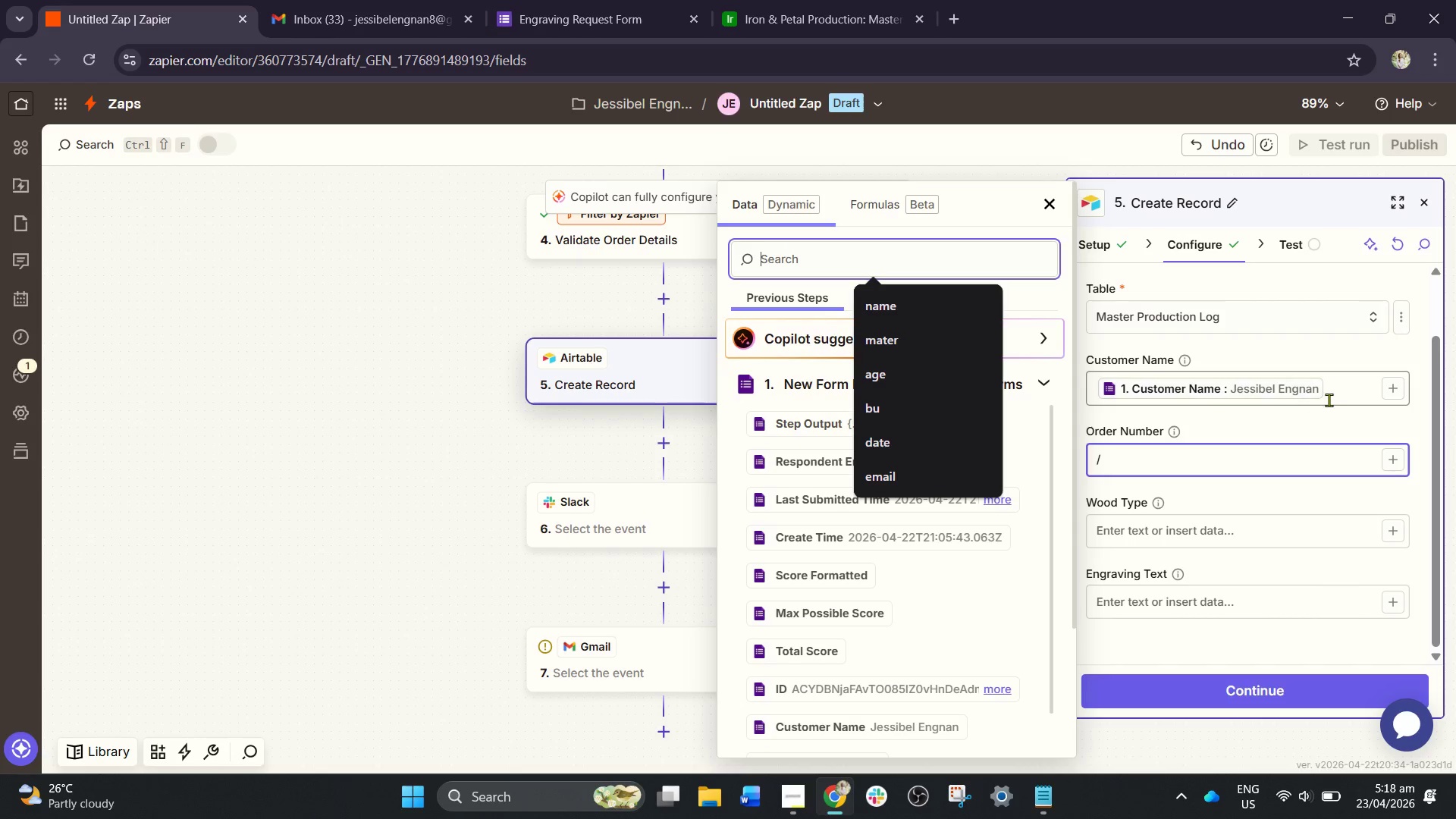 
left_click([1341, 394])
 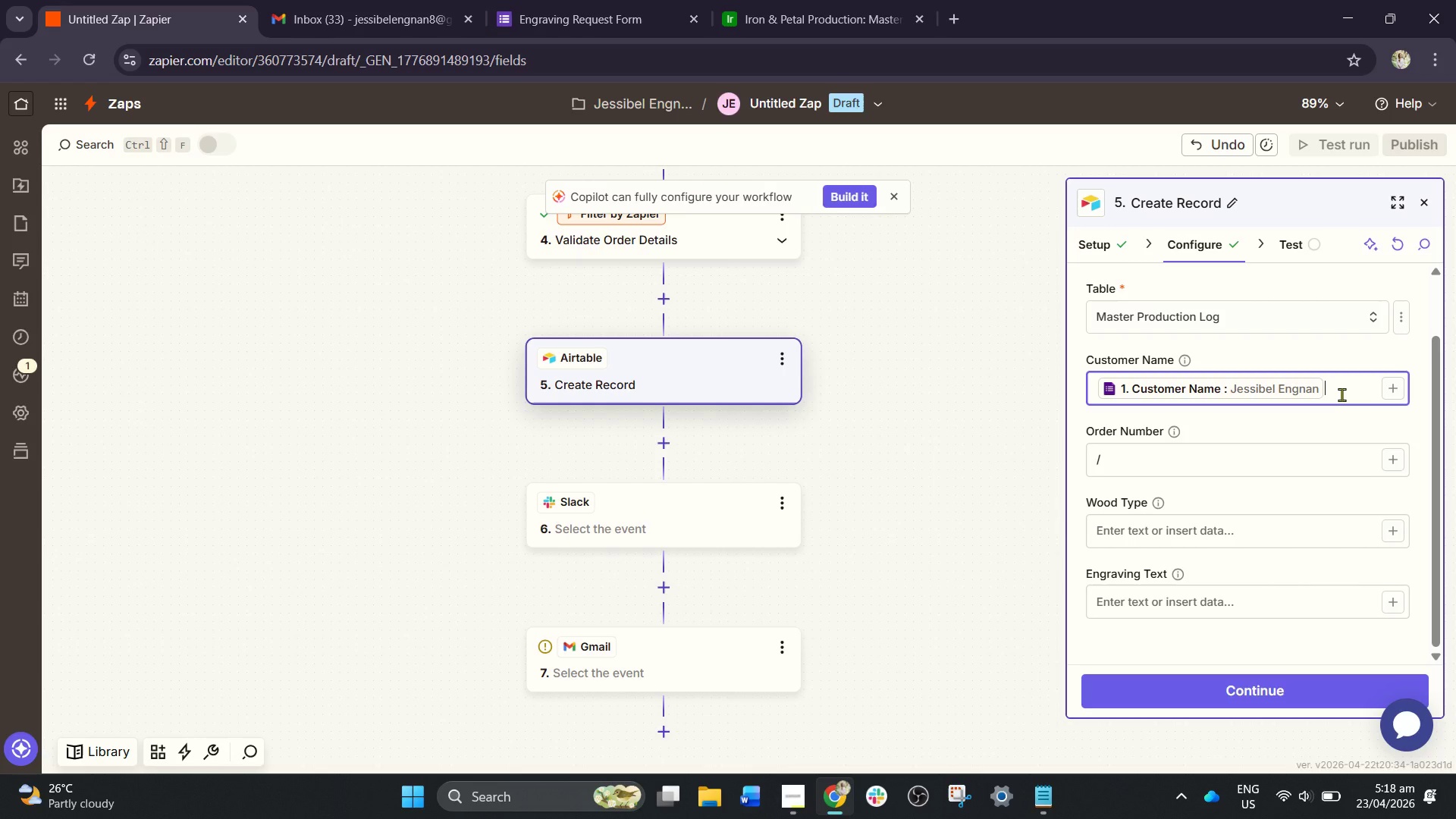 
key(Backspace)
 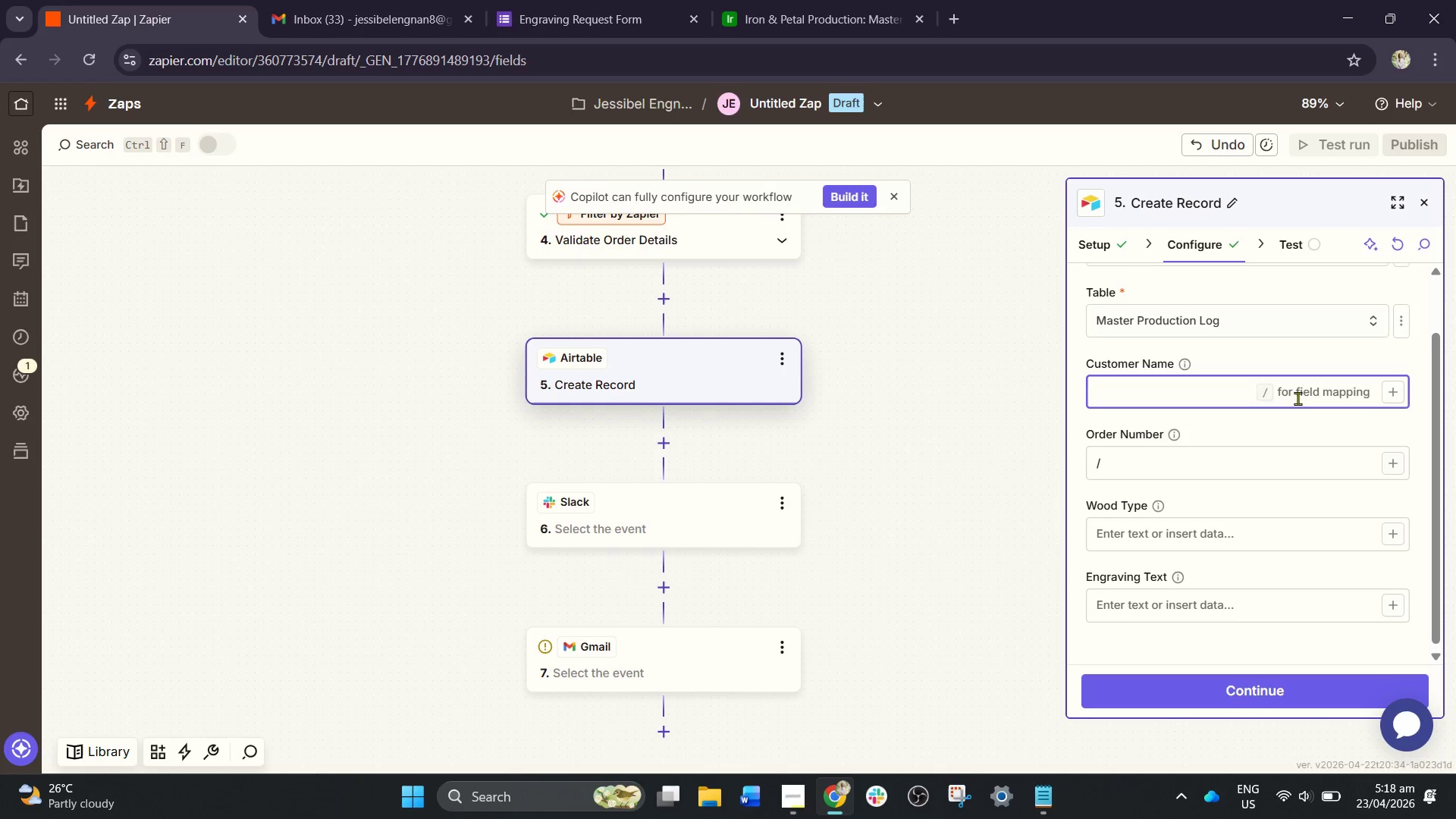 
key(Slash)
 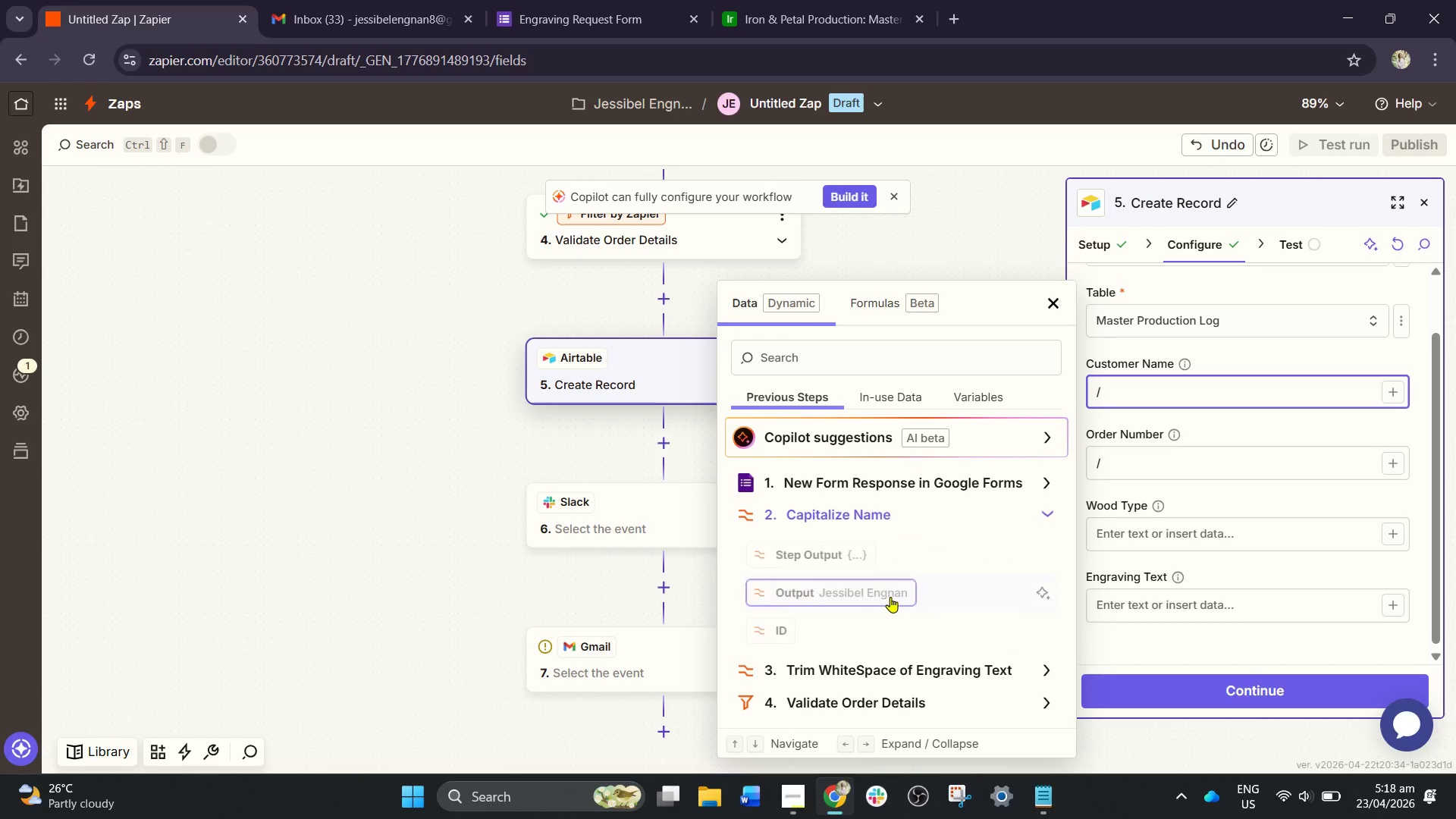 
left_click([868, 599])
 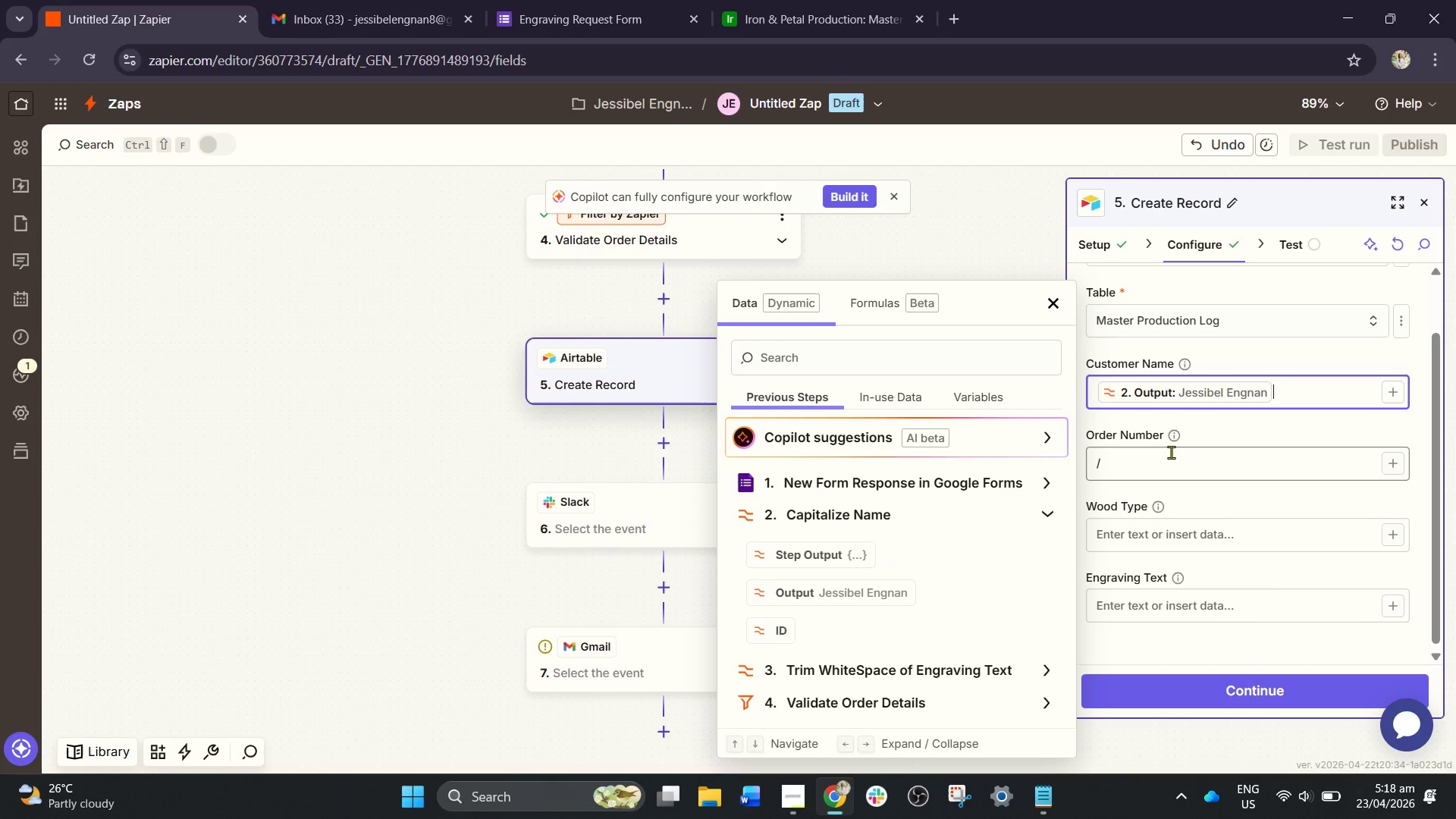 
left_click([1171, 452])
 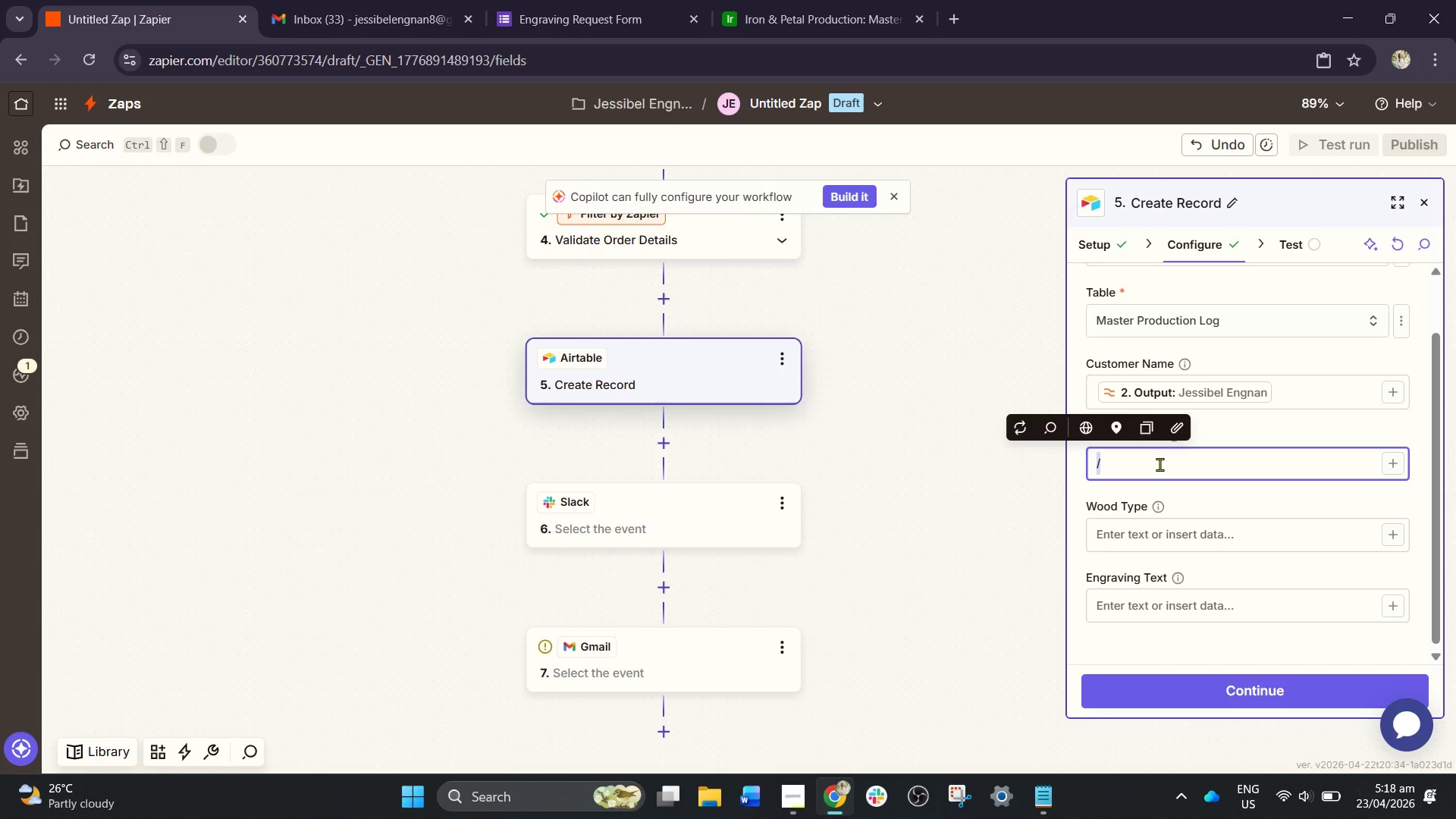 
key(Backspace)
 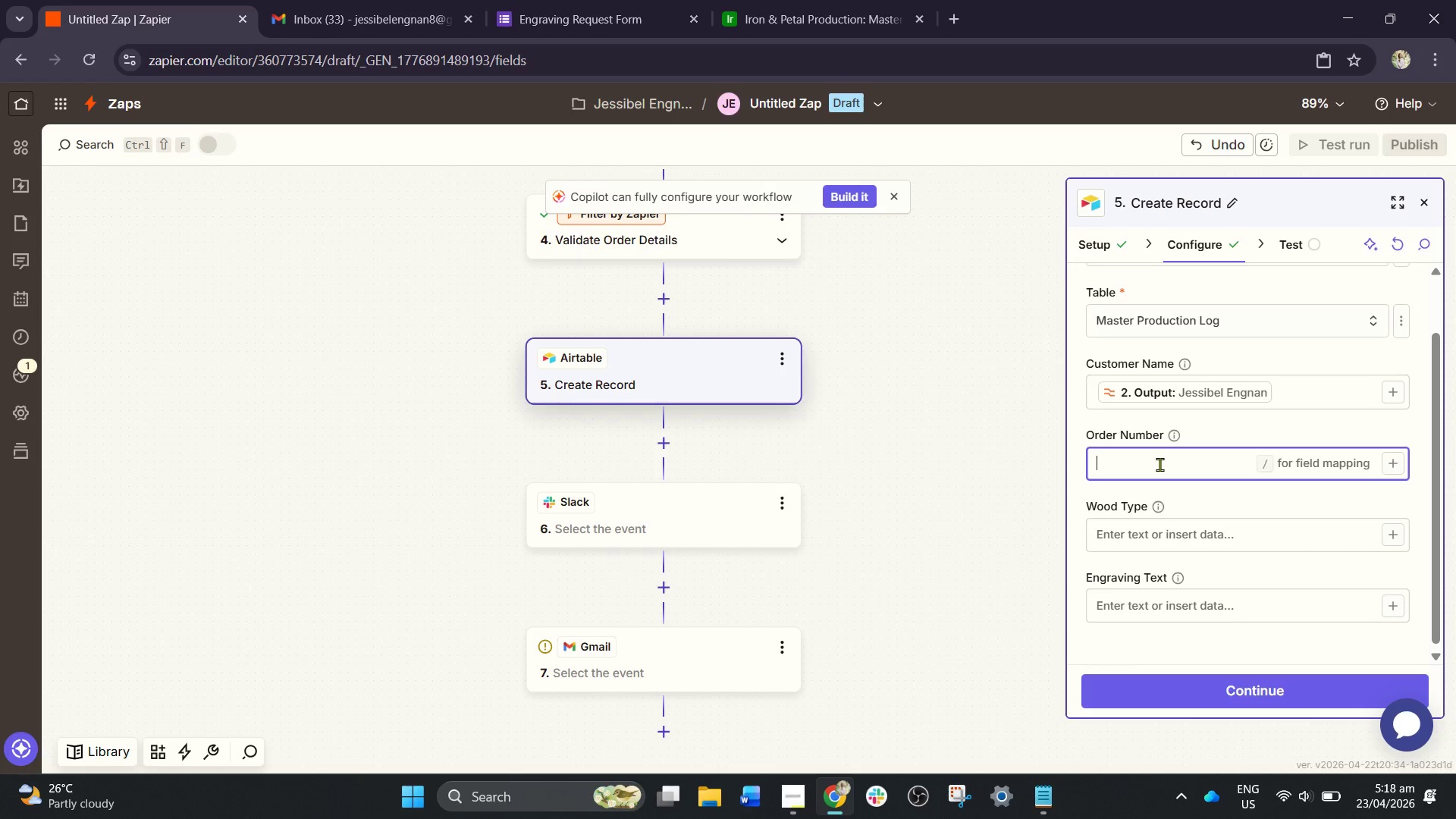 
key(Slash)
 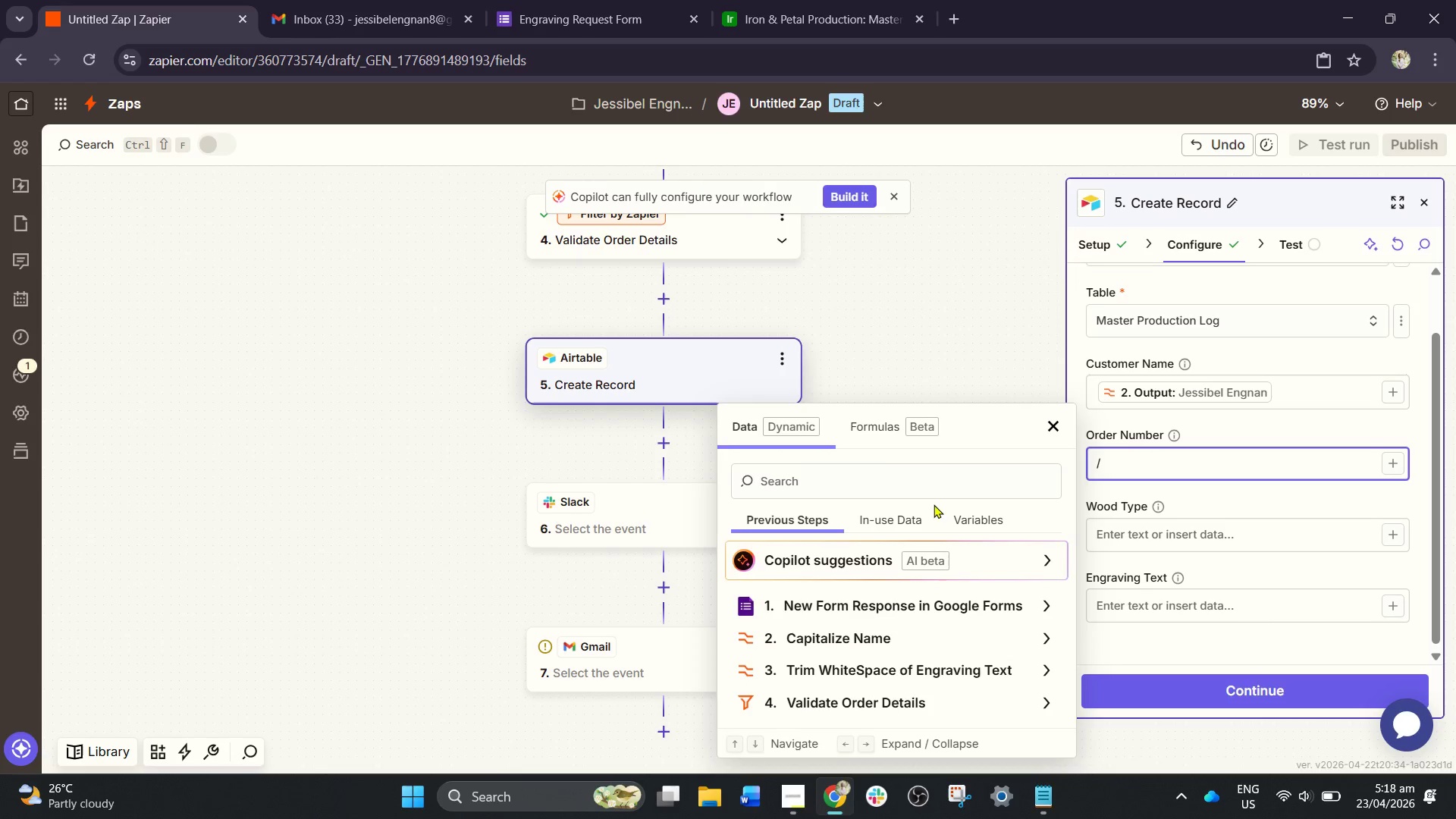 
left_click([882, 491])
 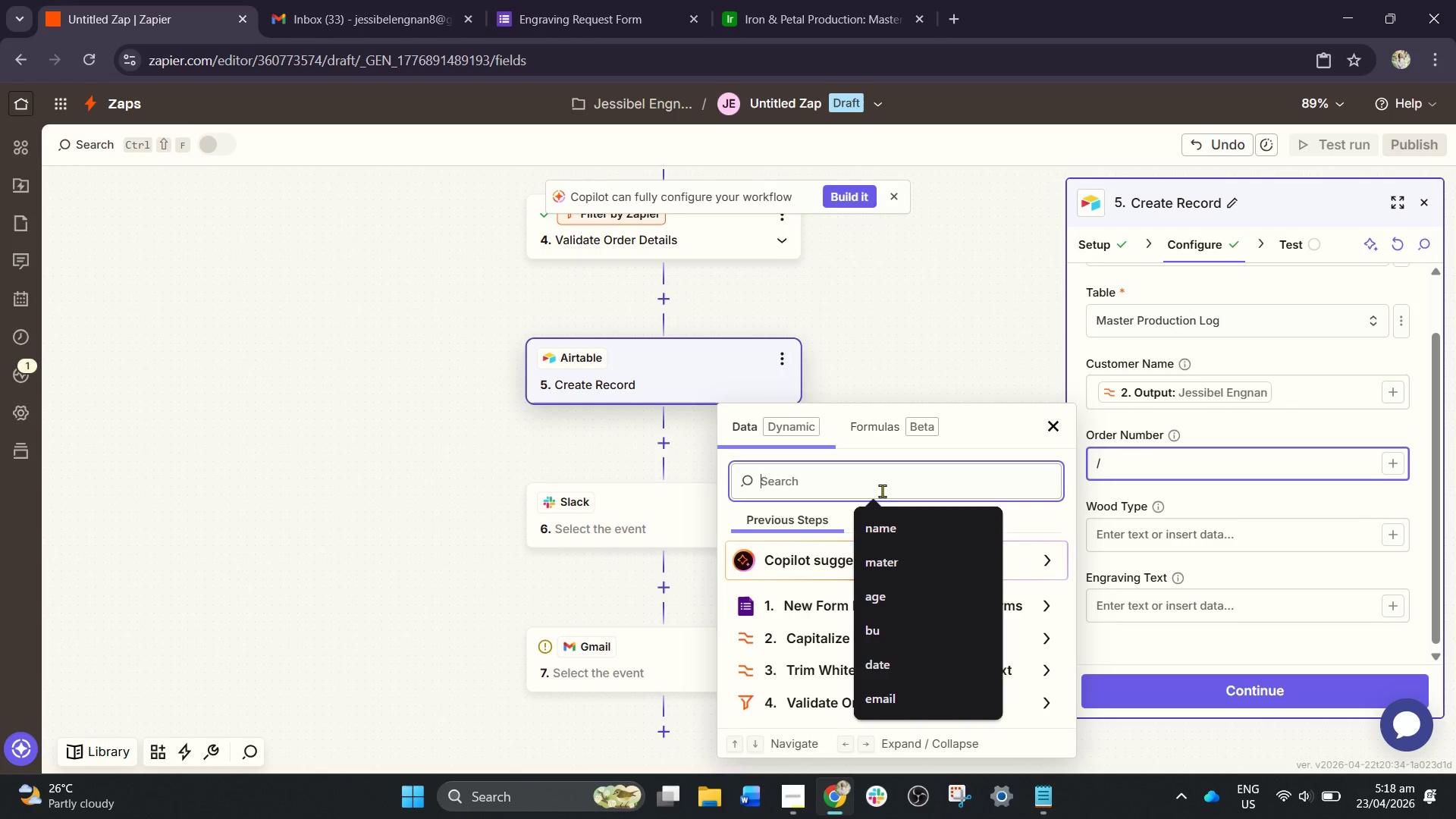 
type(ord)
 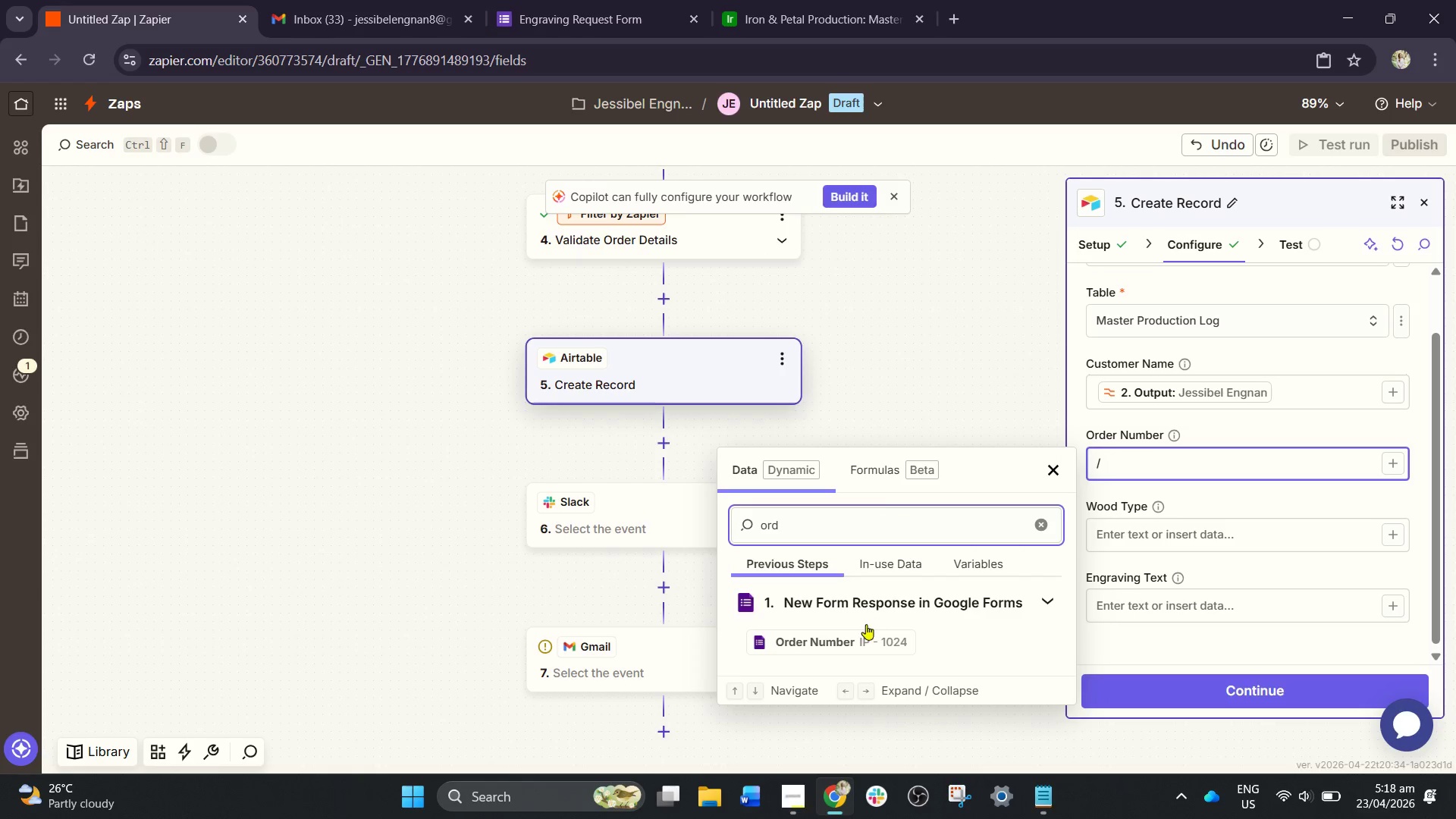 
left_click([863, 638])
 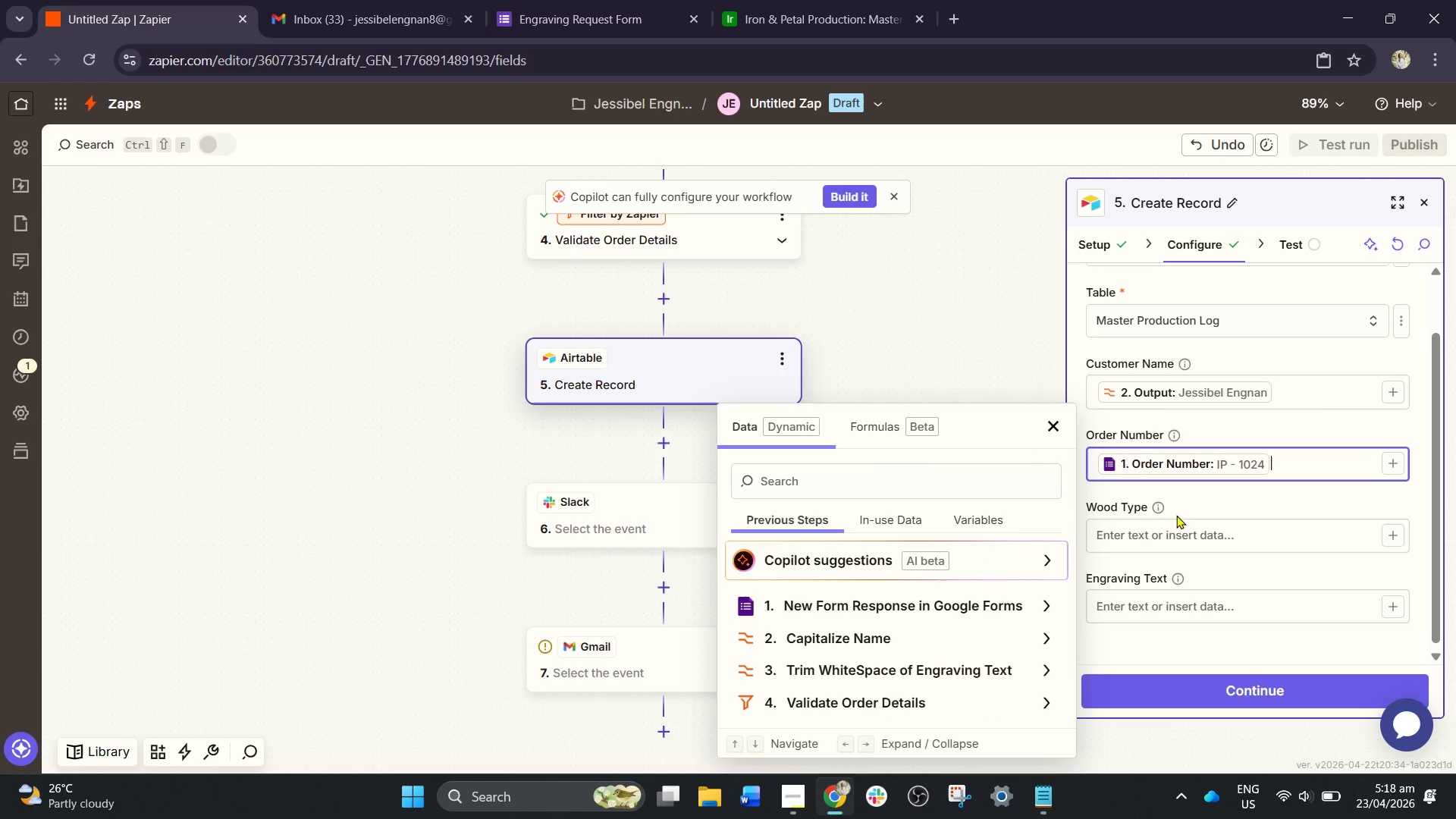 
left_click([1171, 533])
 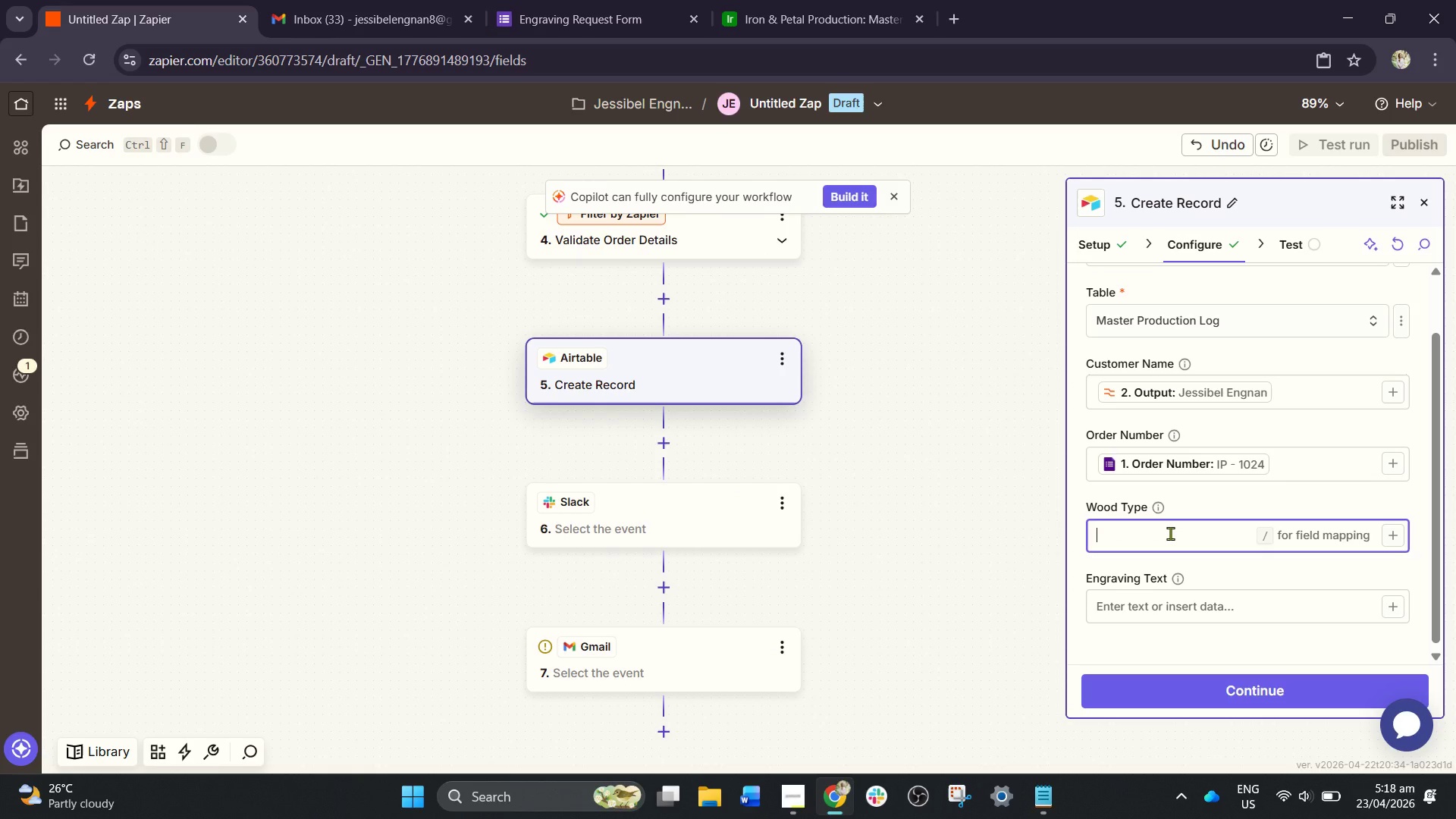 
key(Slash)
 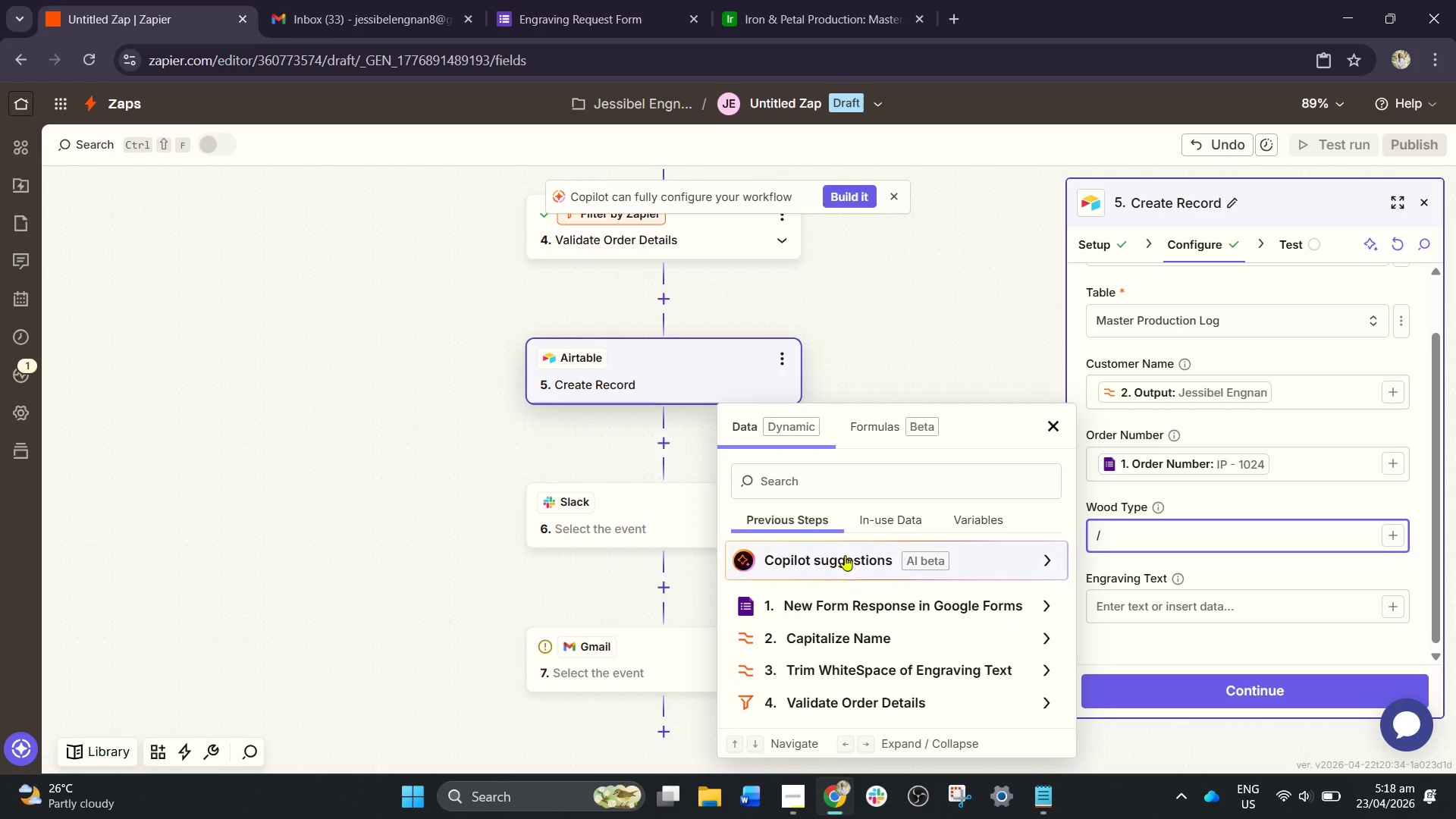 
left_click([821, 481])
 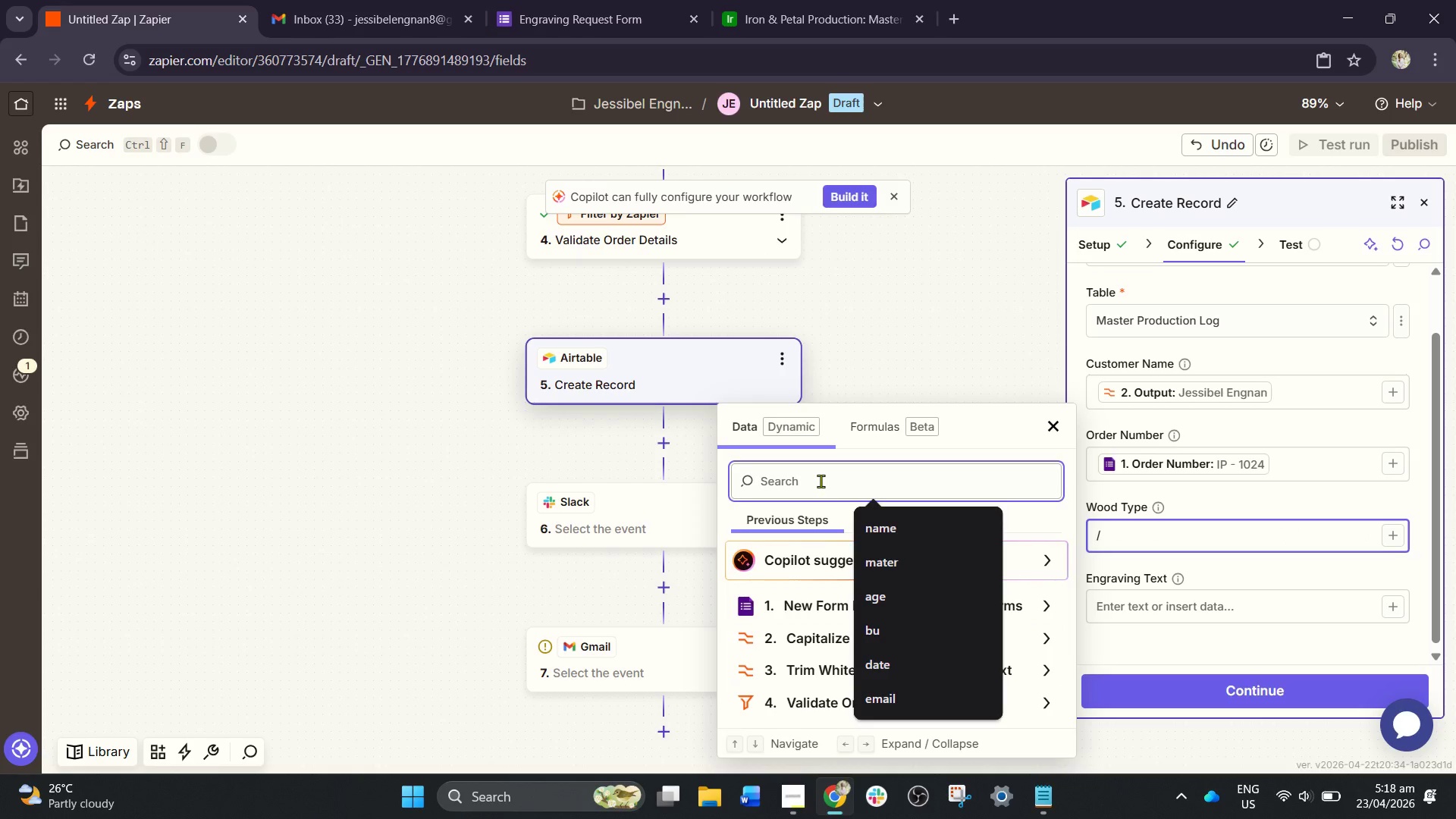 
type(woo)
 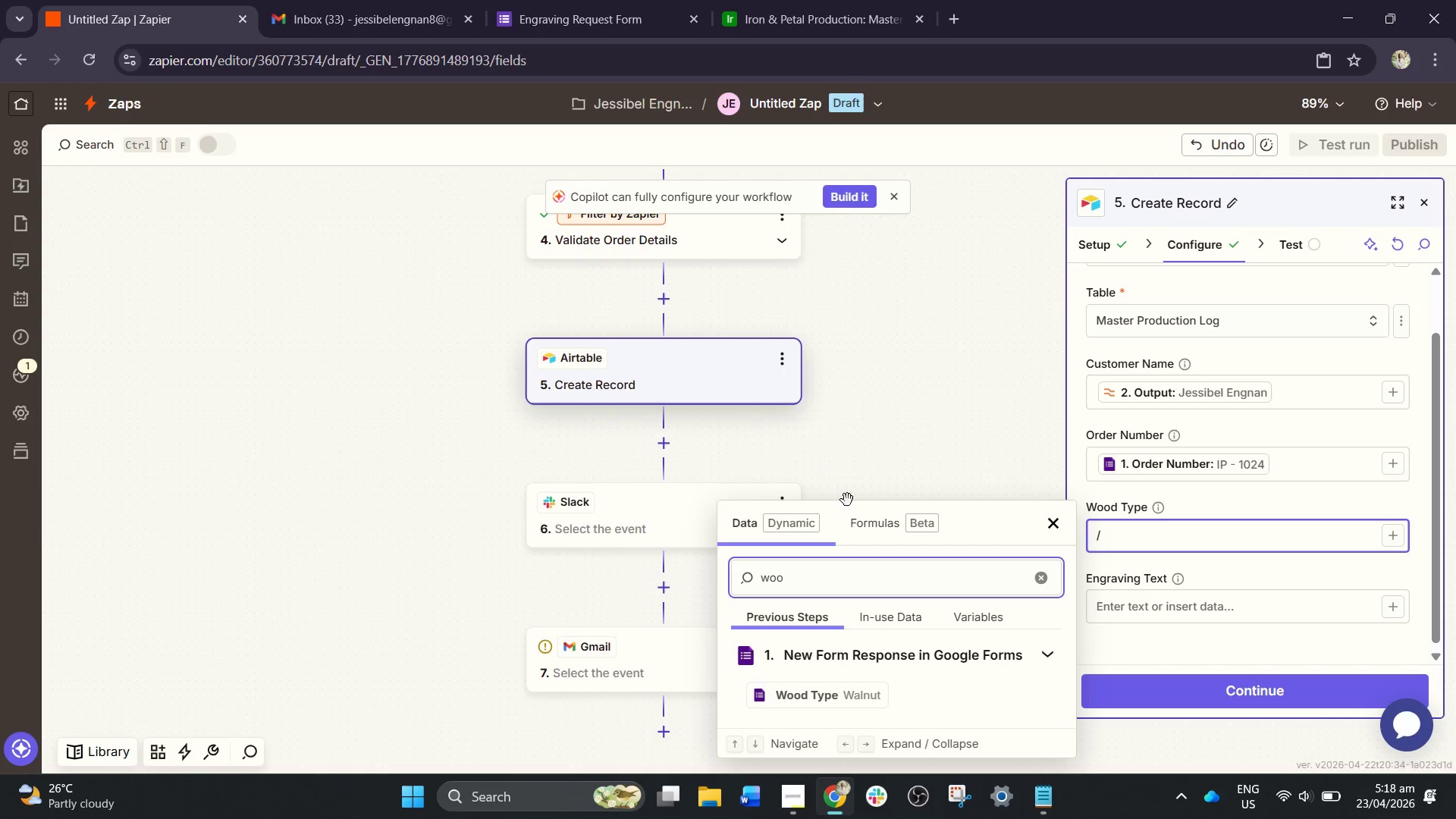 
key(D)
 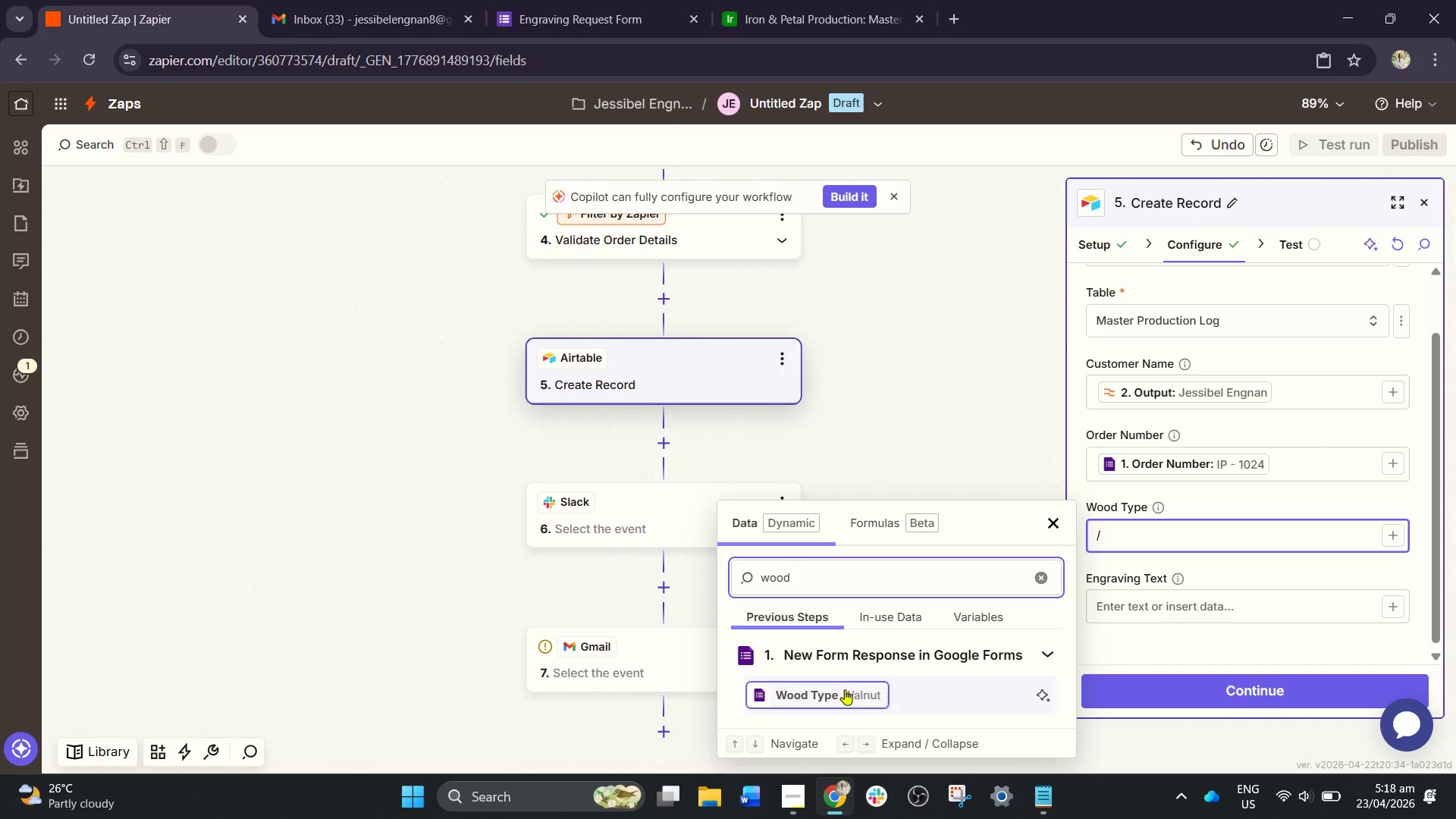 
left_click([844, 694])
 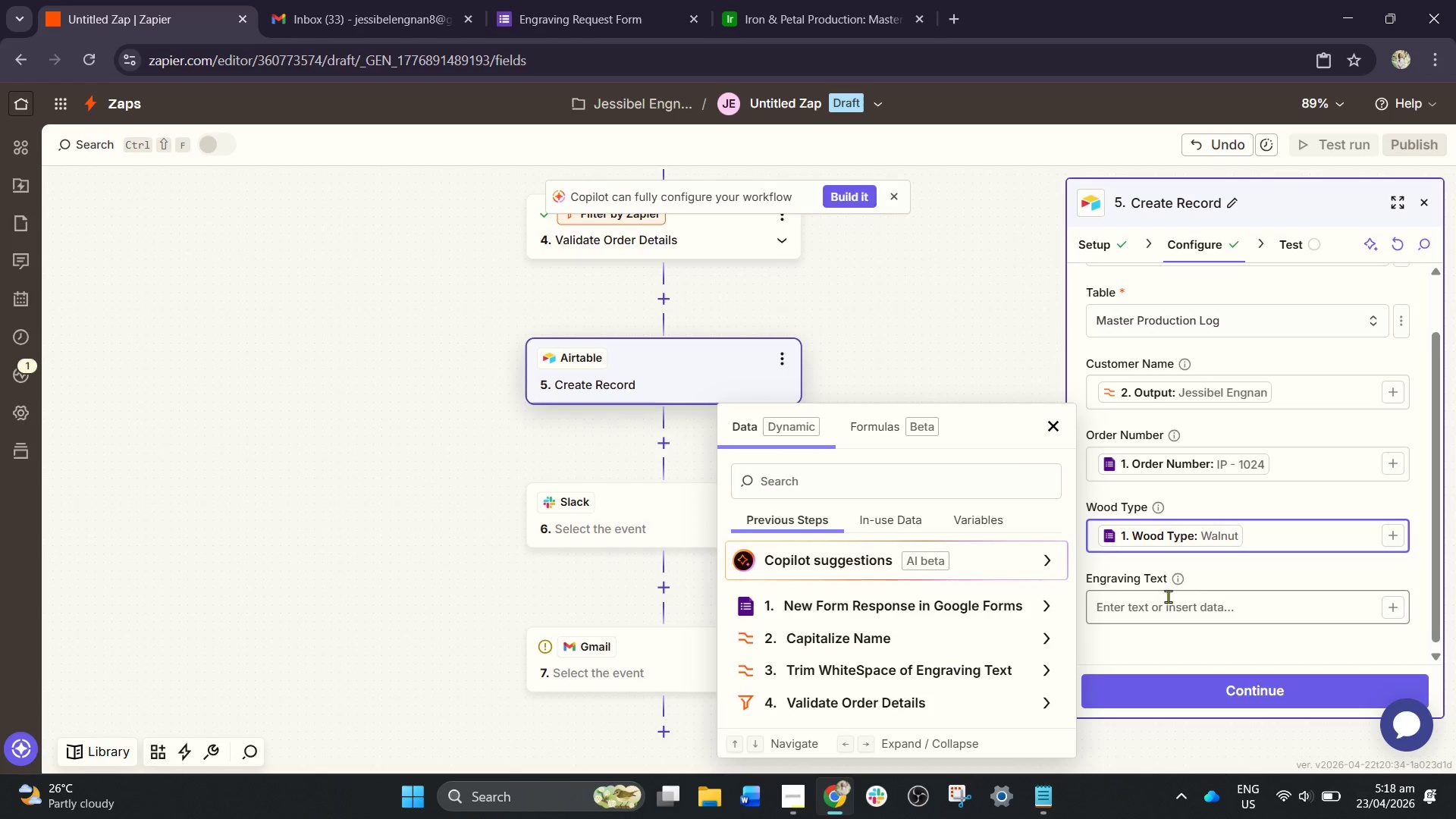 
left_click([1166, 611])
 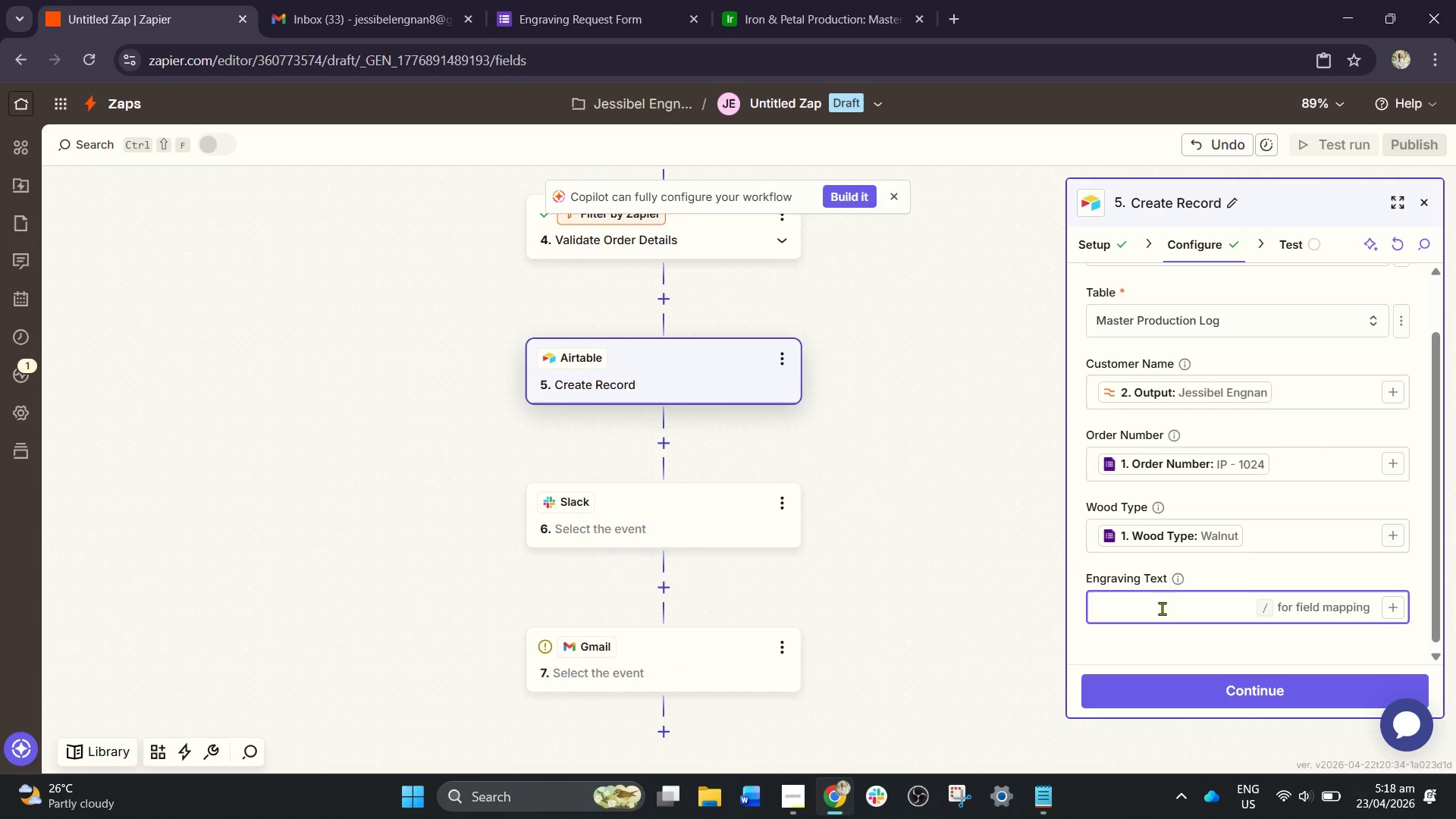 
key(Slash)
 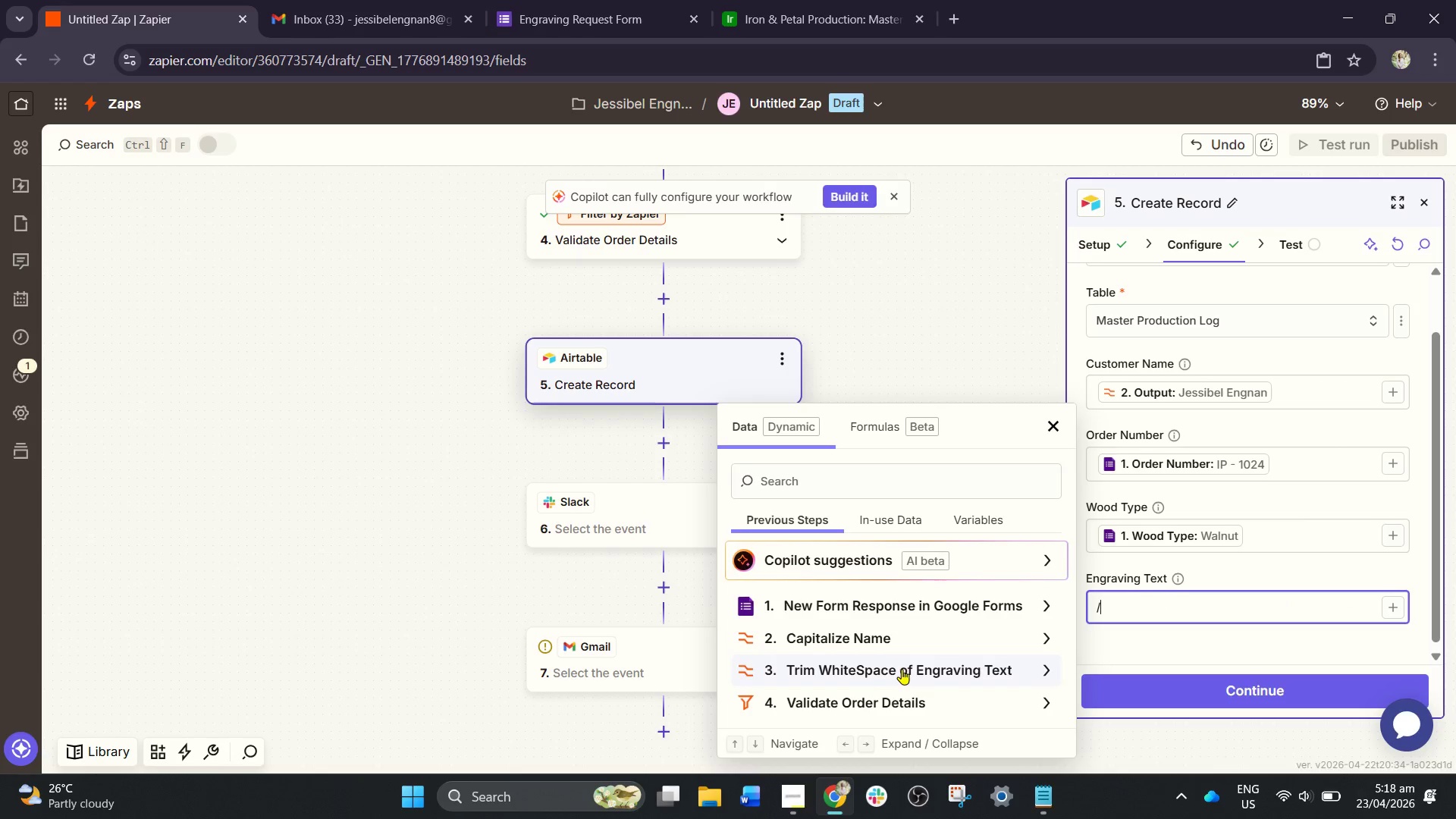 
left_click([908, 669])
 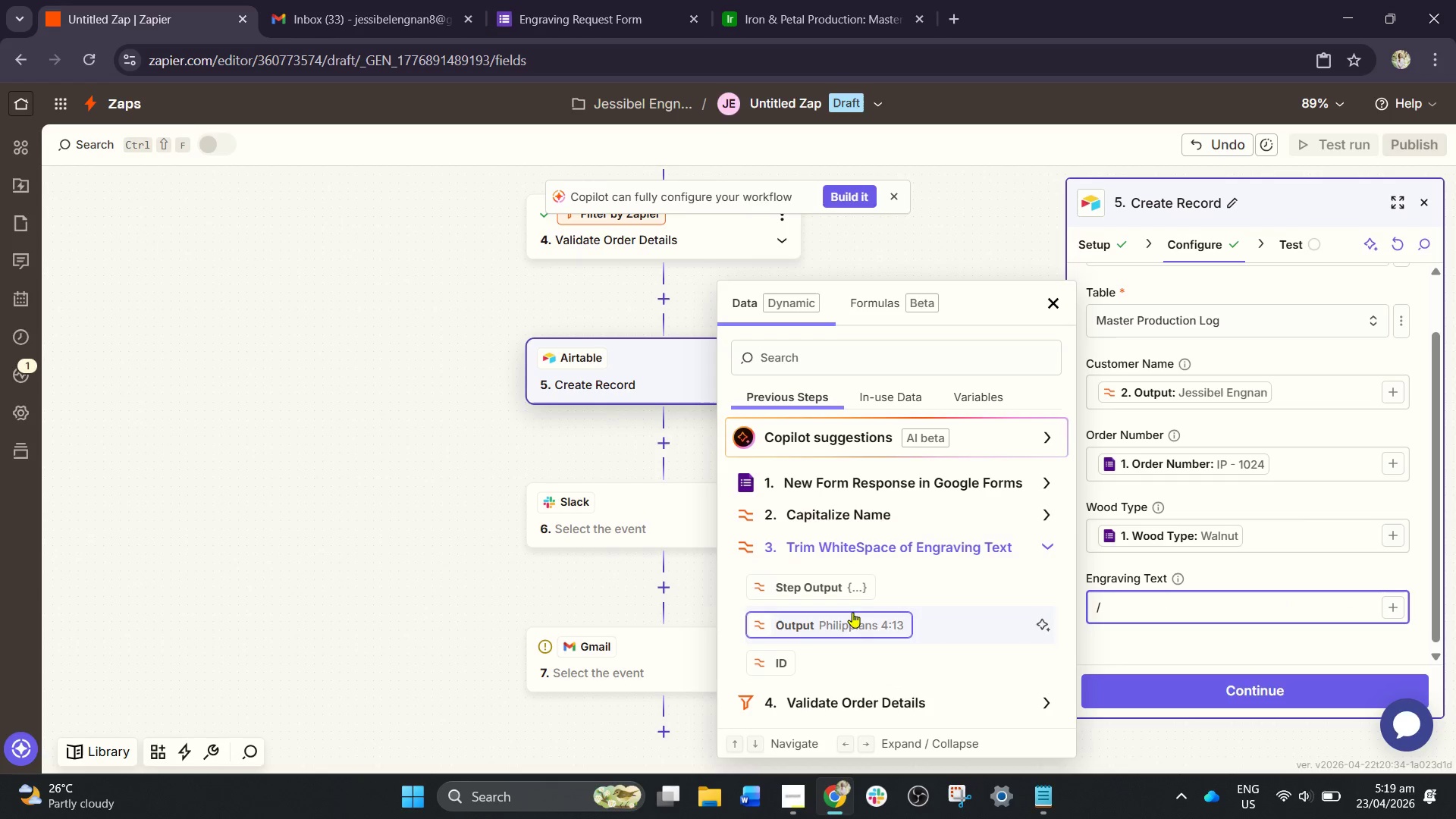 
left_click([851, 622])
 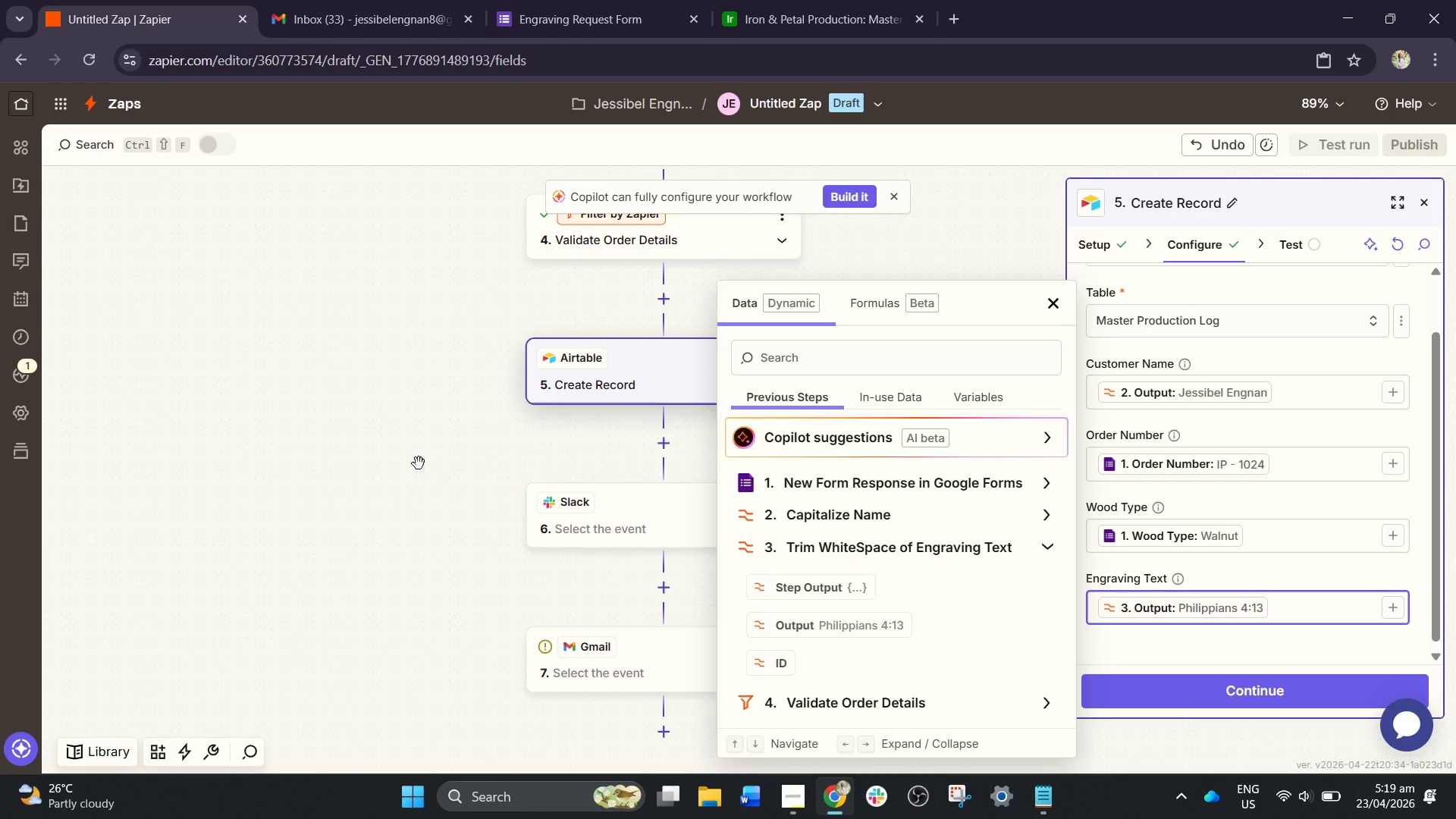 
left_click_drag(start_coordinate=[381, 447], to_coordinate=[387, 445])
 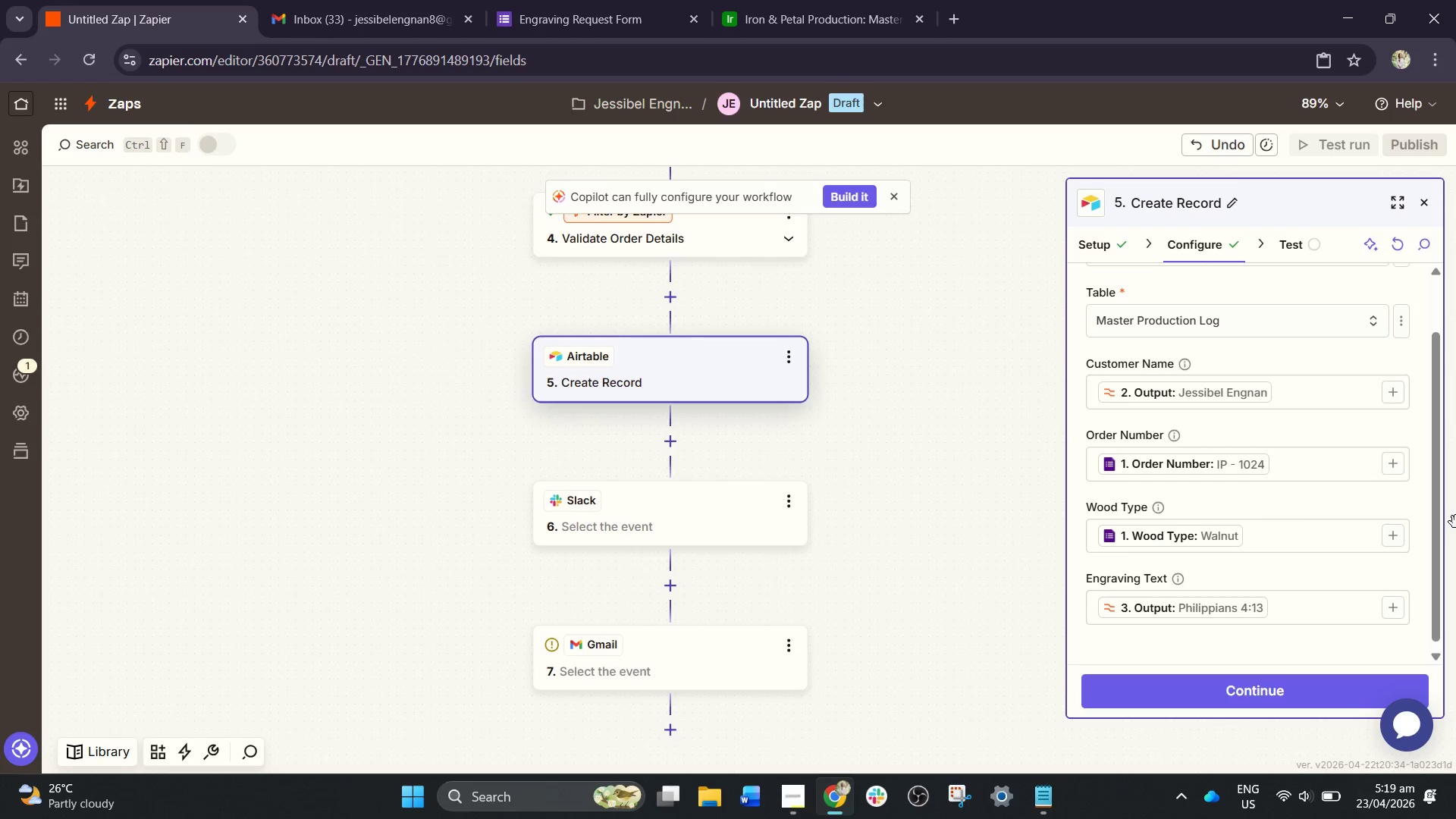 
scroll: coordinate [1223, 626], scroll_direction: down, amount: 6.0
 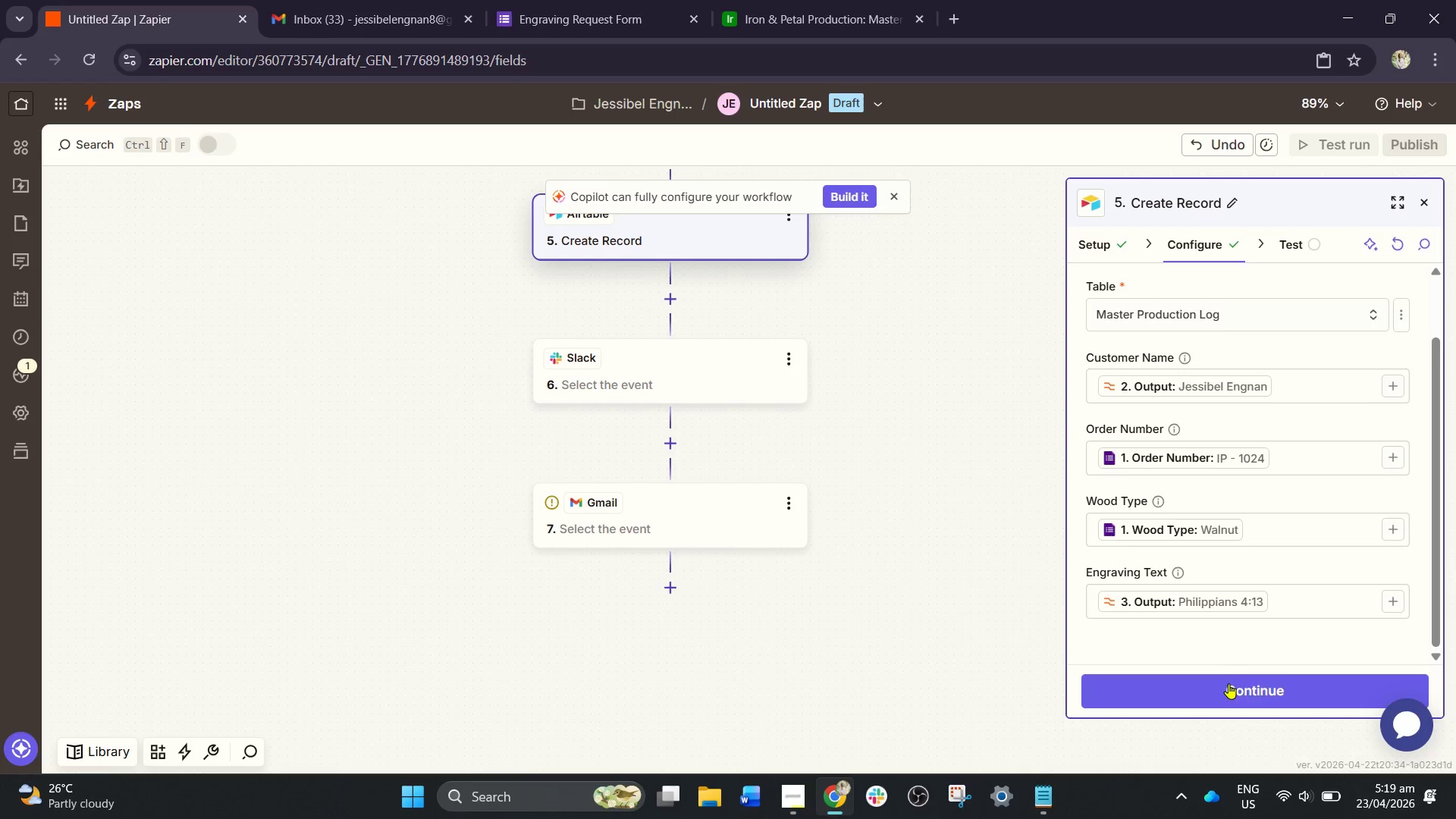 
left_click([1228, 683])
 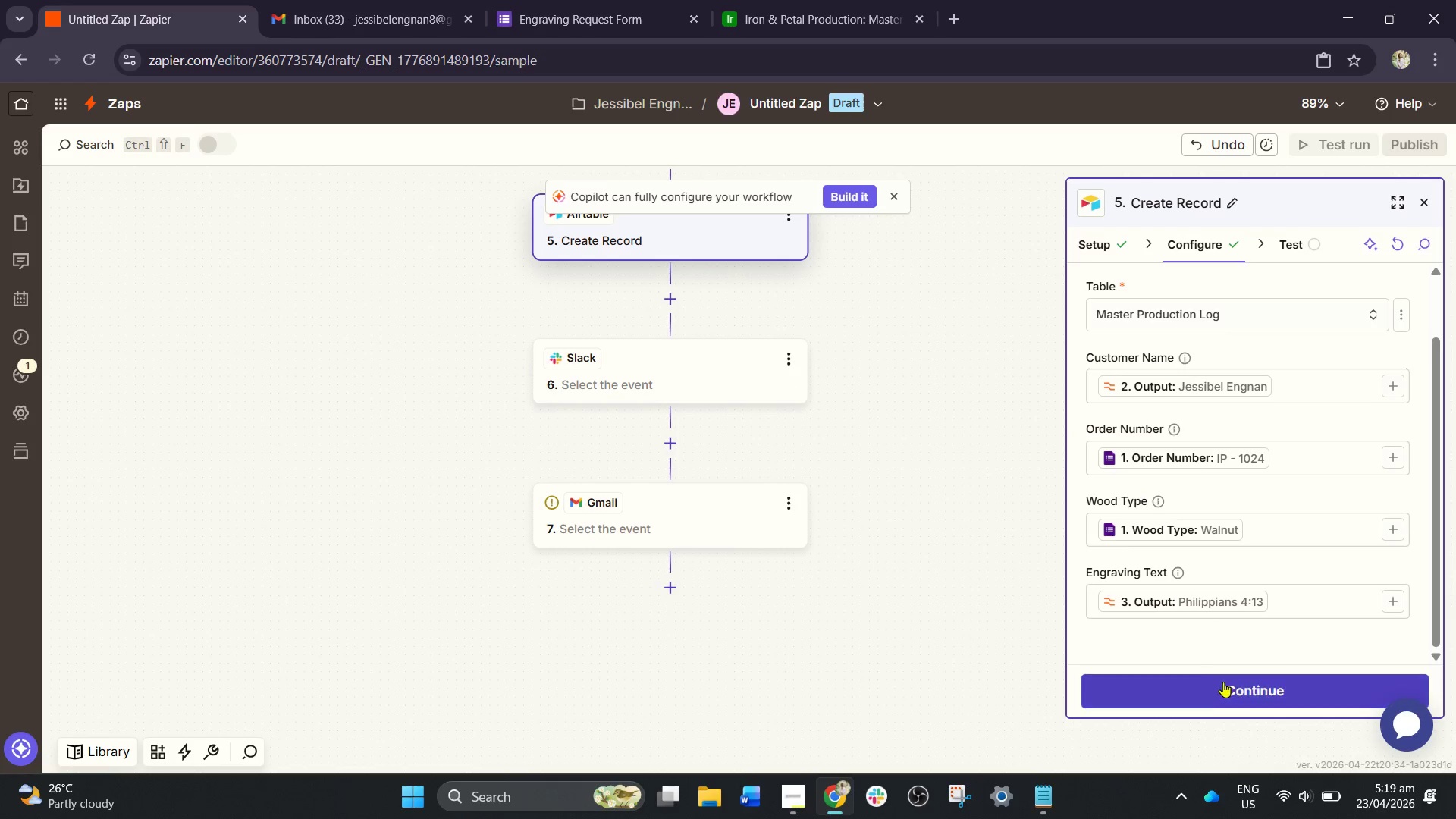 
scroll: coordinate [1236, 510], scroll_direction: down, amount: 4.0
 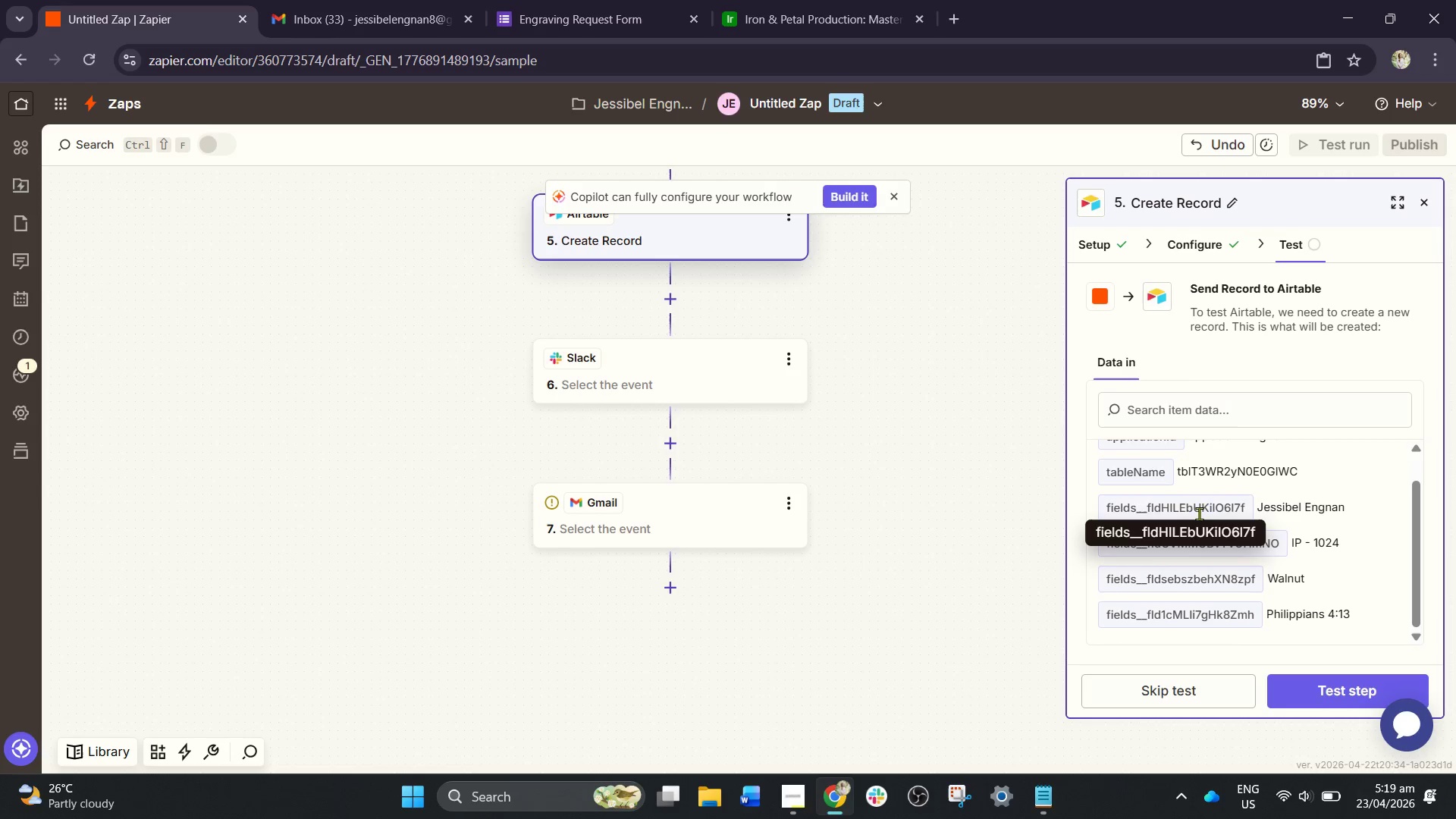 
scroll: coordinate [1232, 364], scroll_direction: up, amount: 2.0
 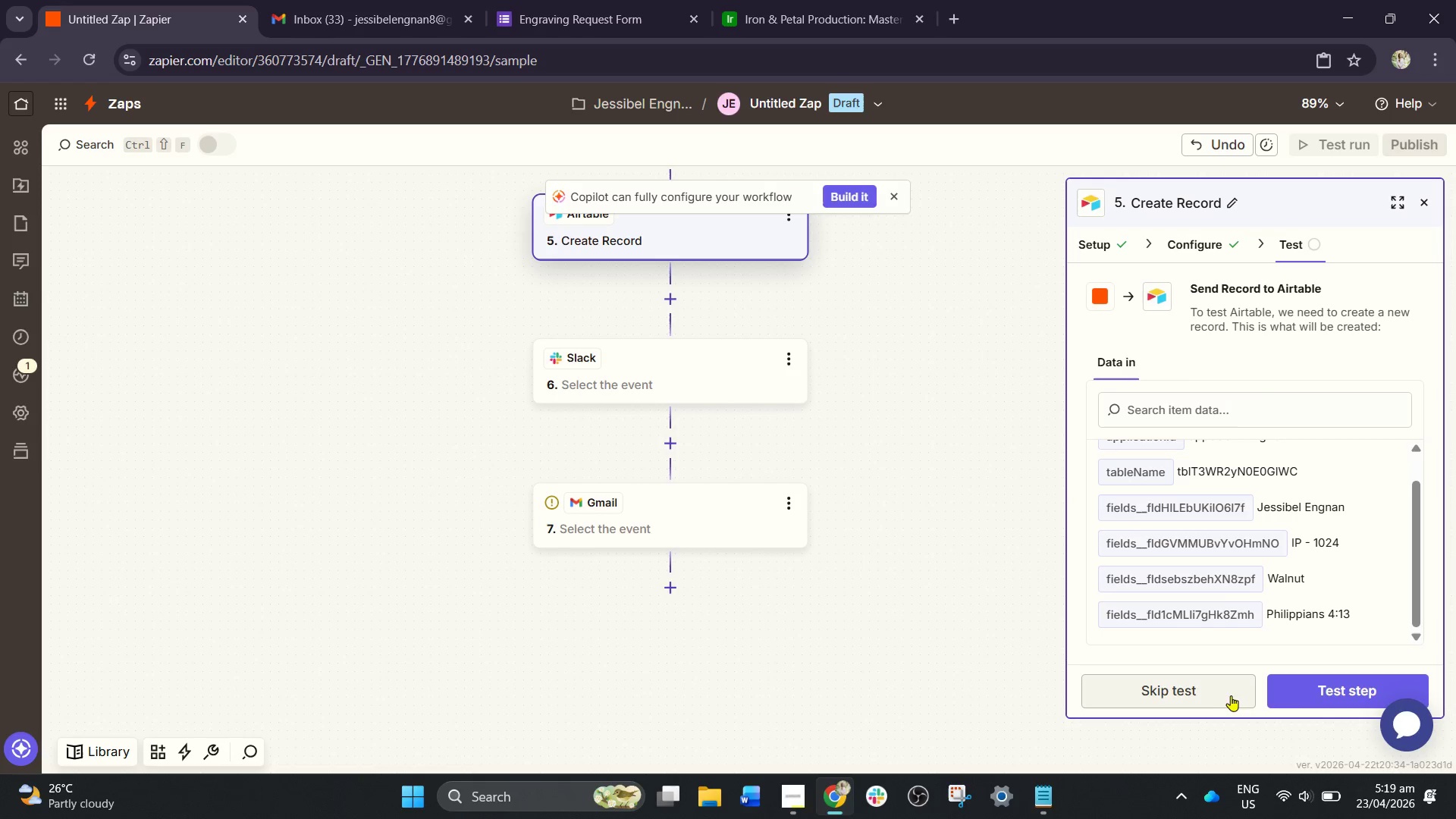 
left_click([1198, 703])
 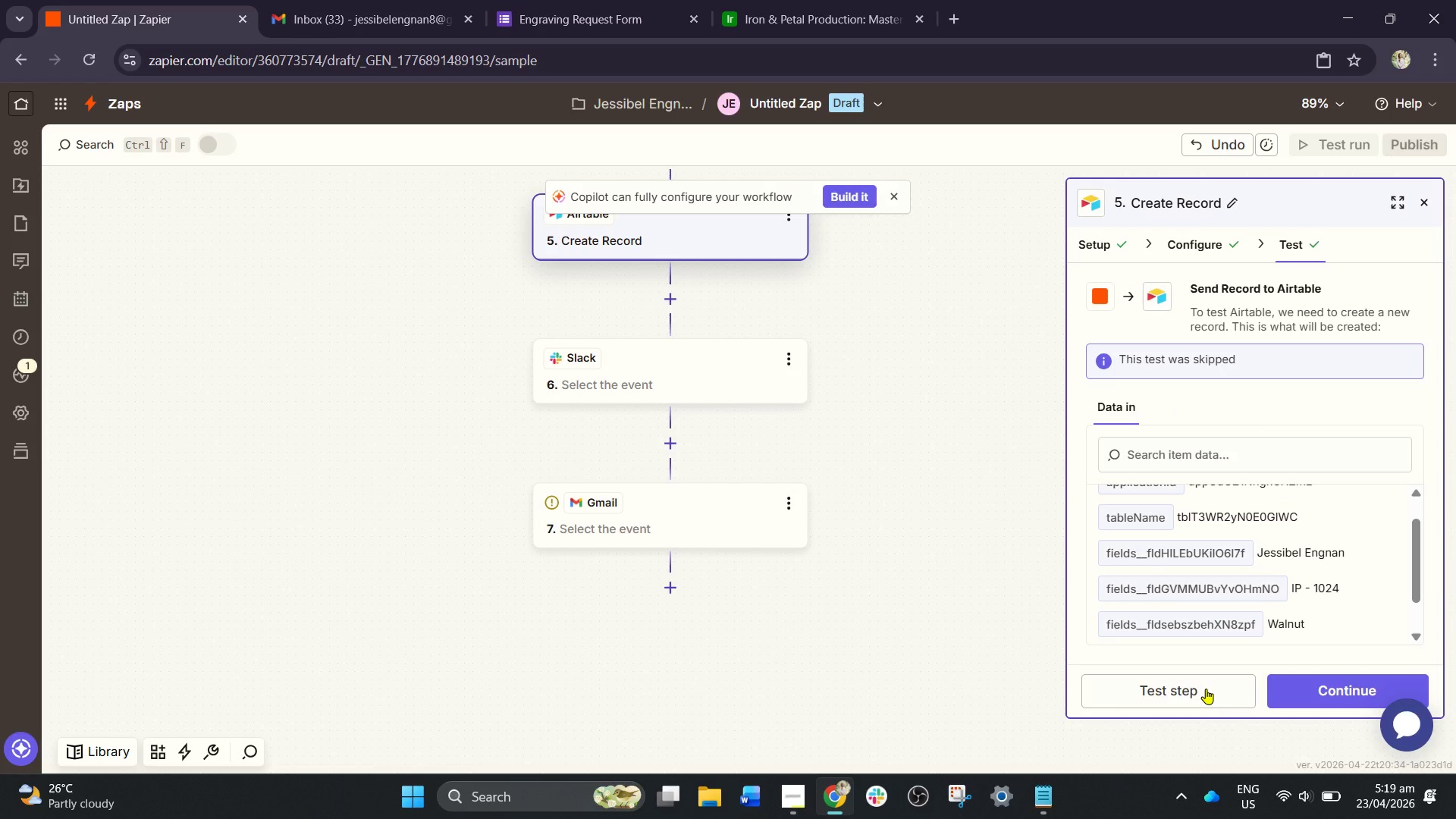 
wait(5.44)
 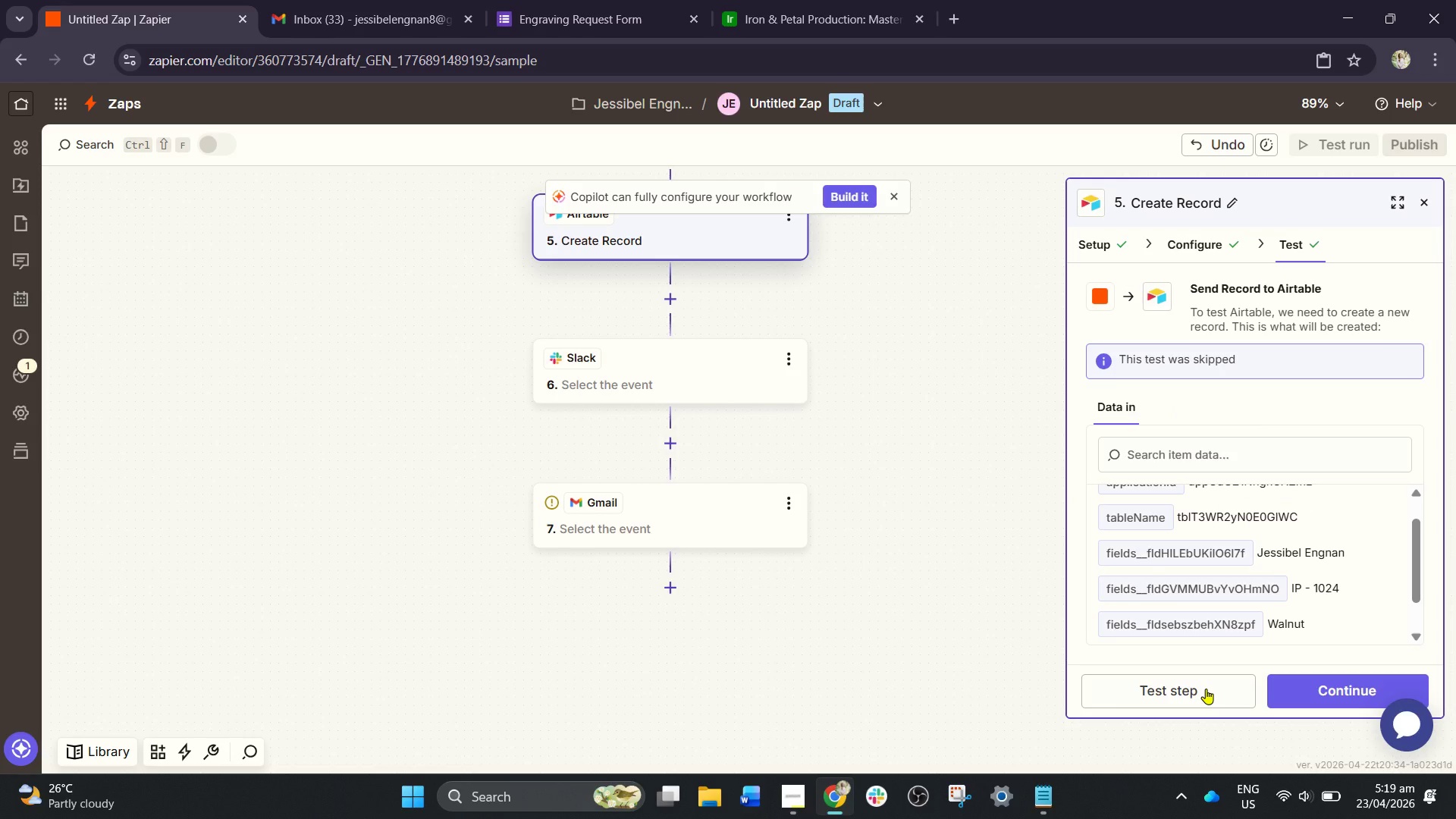 
scroll: coordinate [1255, 422], scroll_direction: up, amount: 8.0
 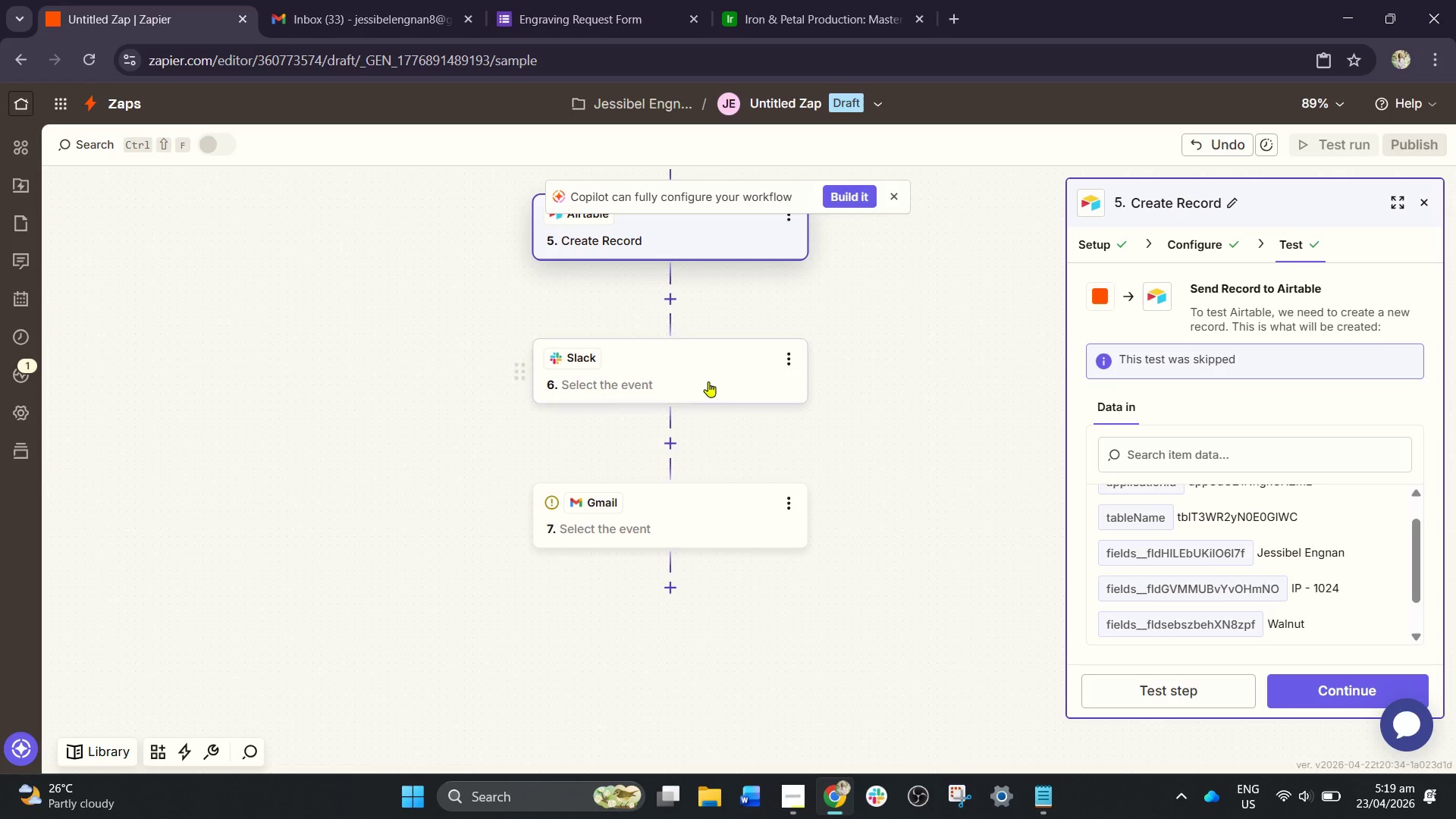 
left_click([692, 371])
 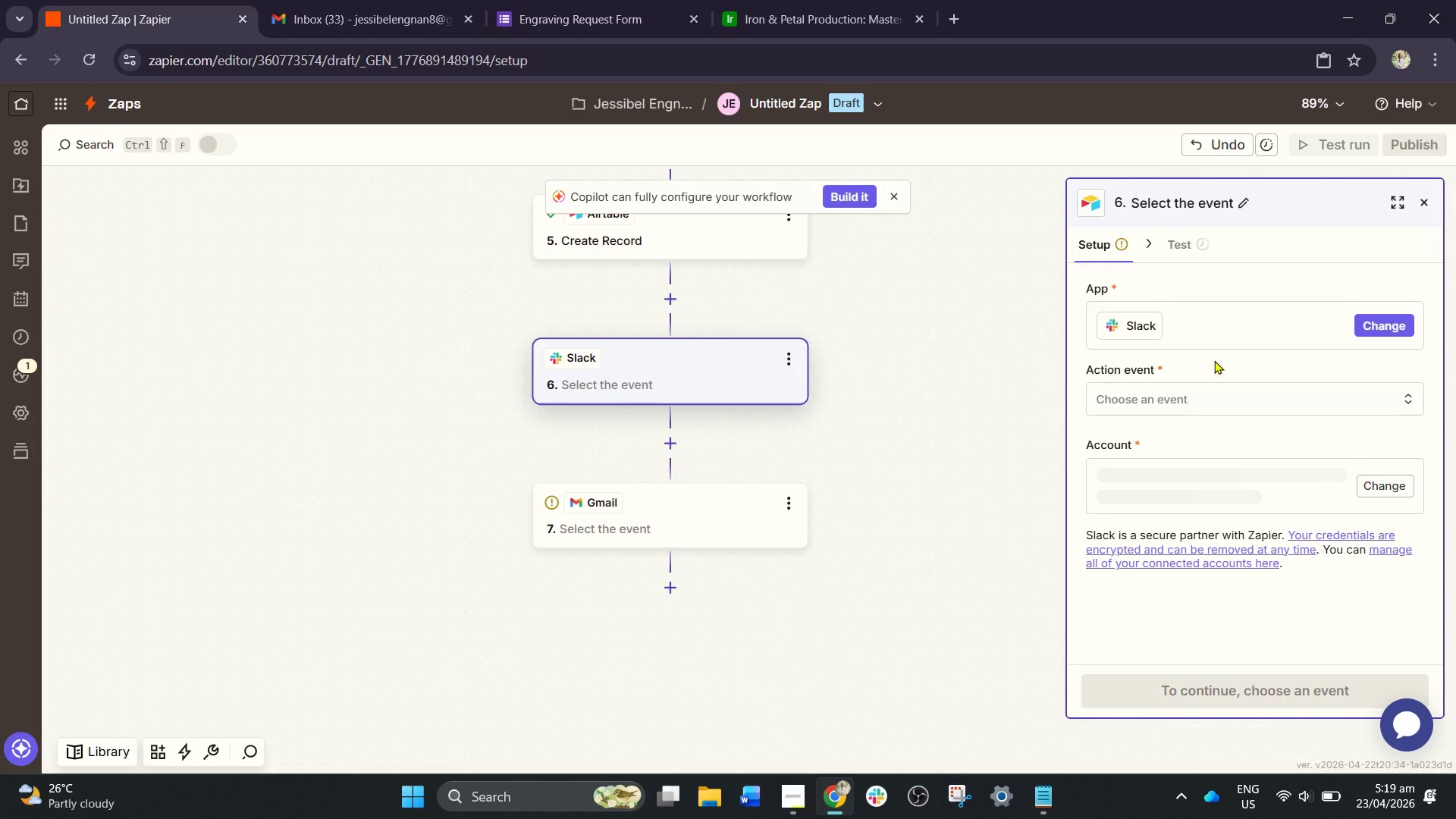 
left_click([1166, 405])
 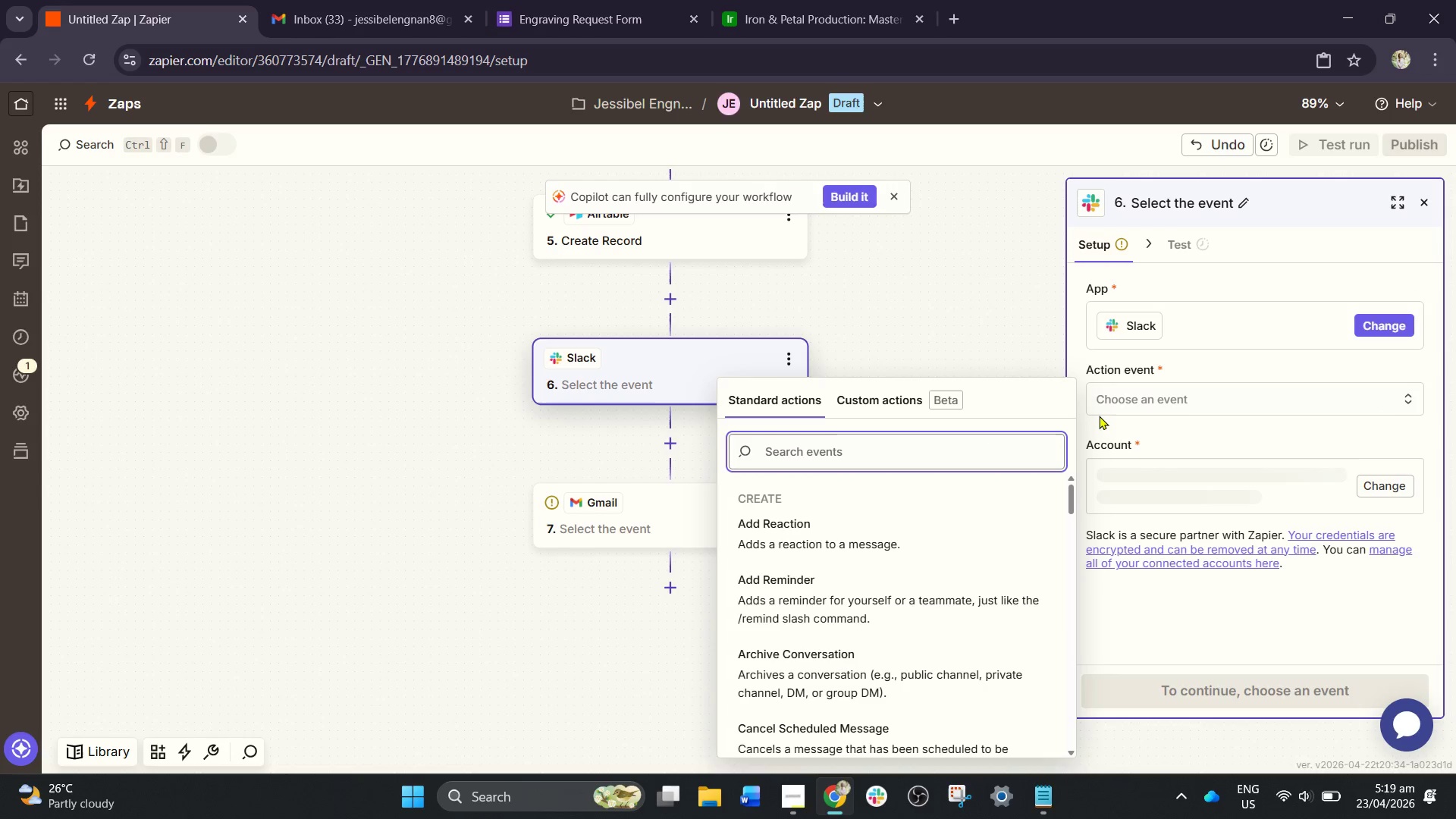 
type(send)
 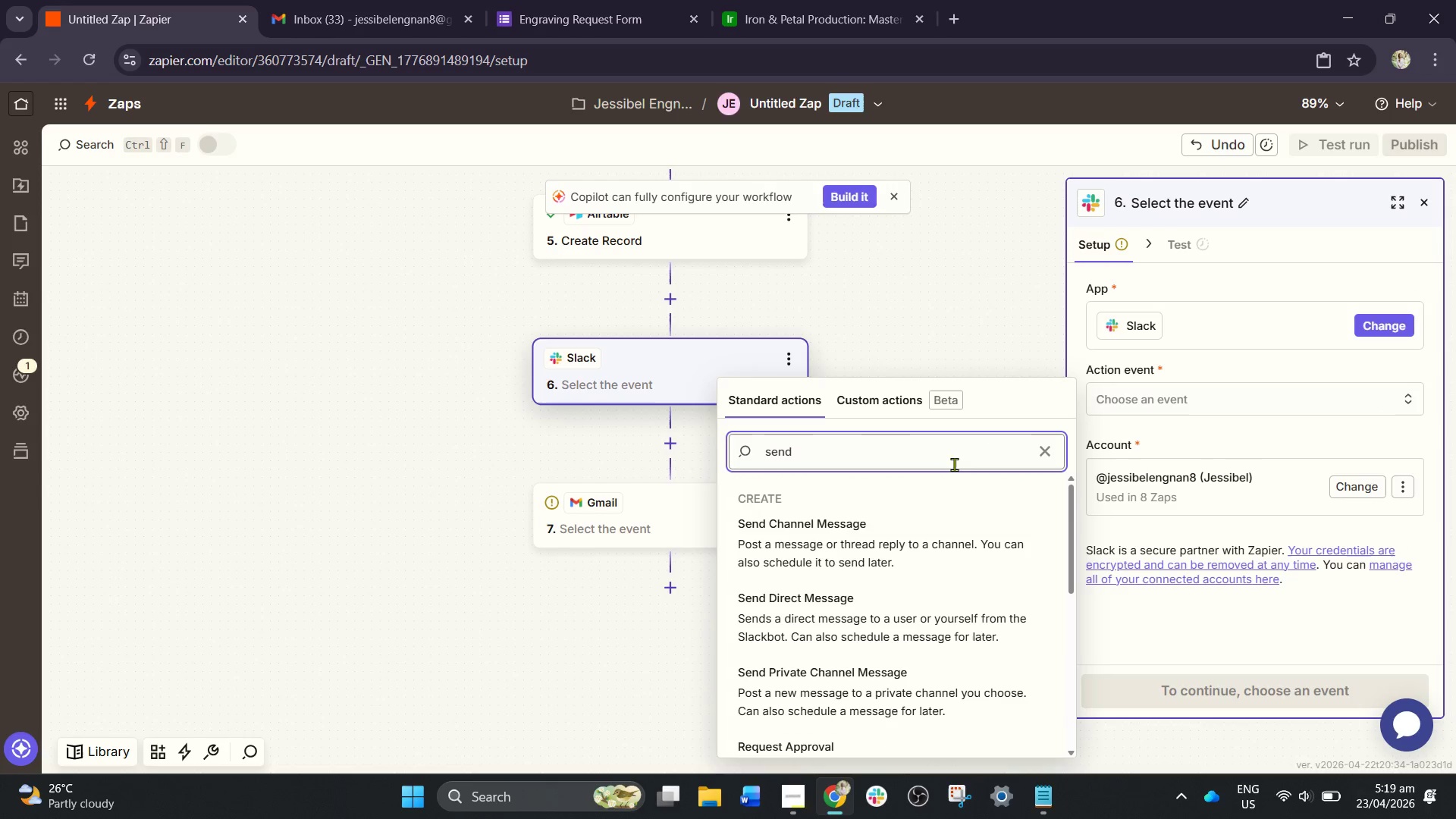 
left_click([866, 554])
 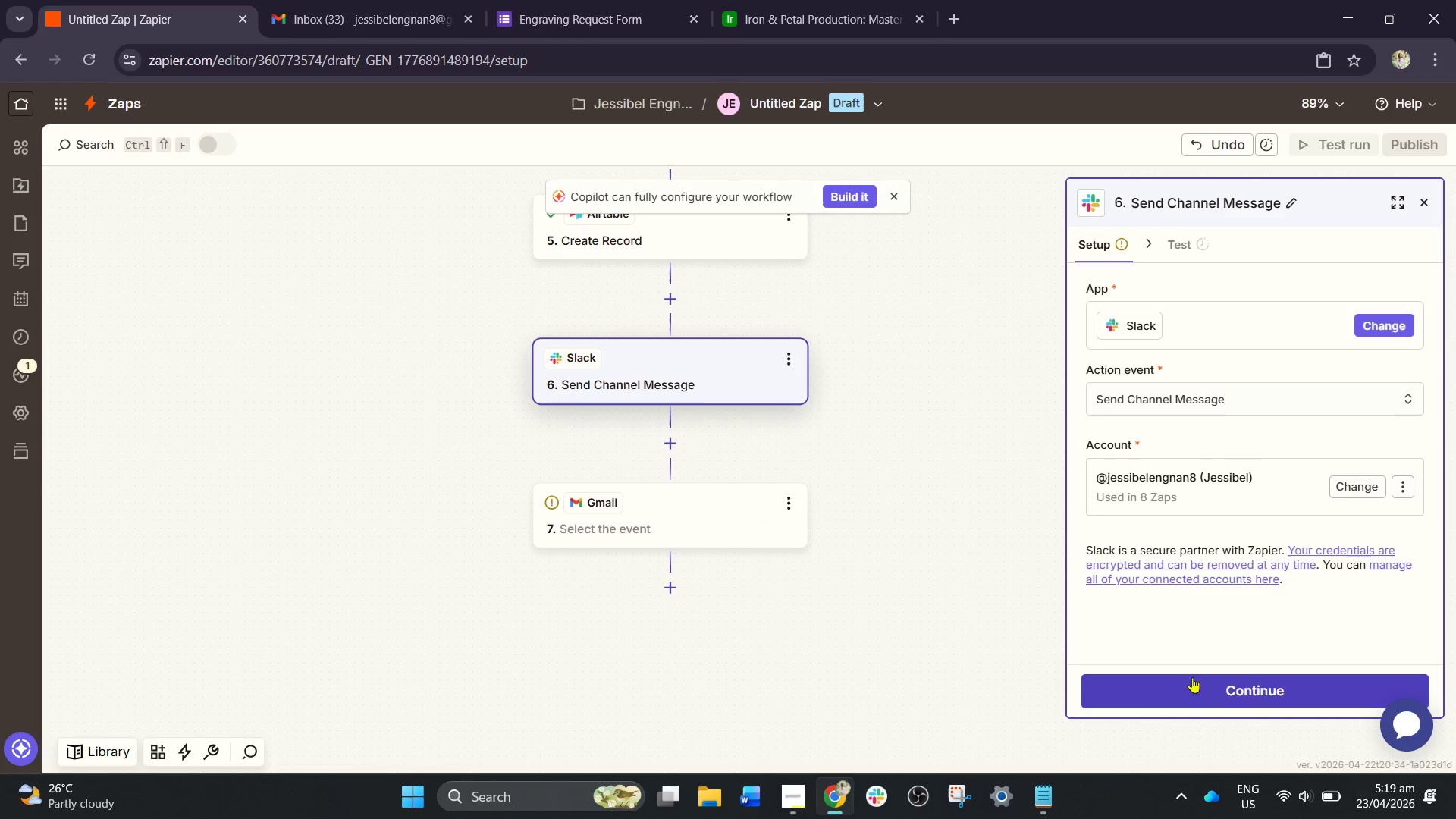 
left_click([1222, 694])
 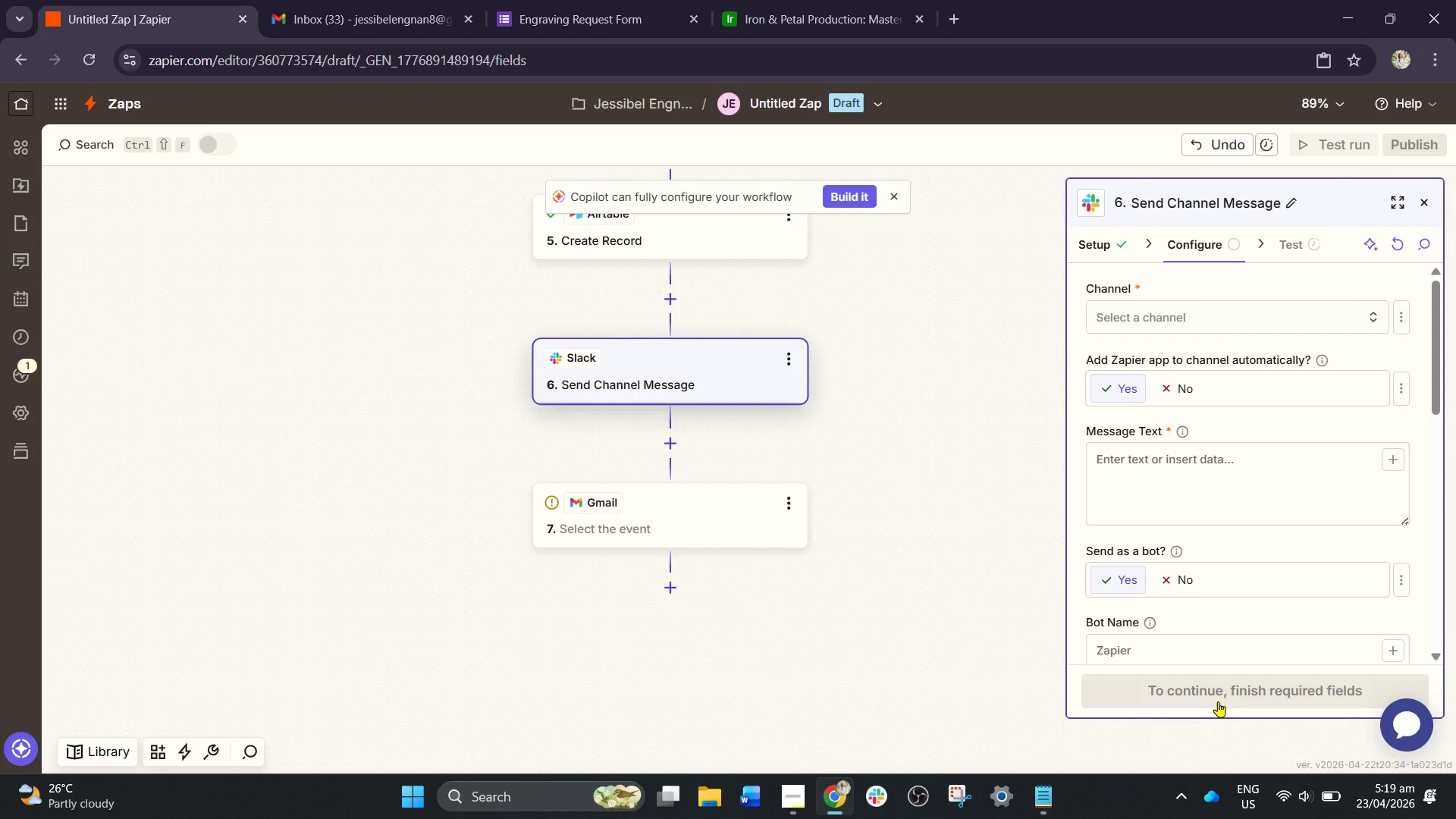 
wait(10.53)
 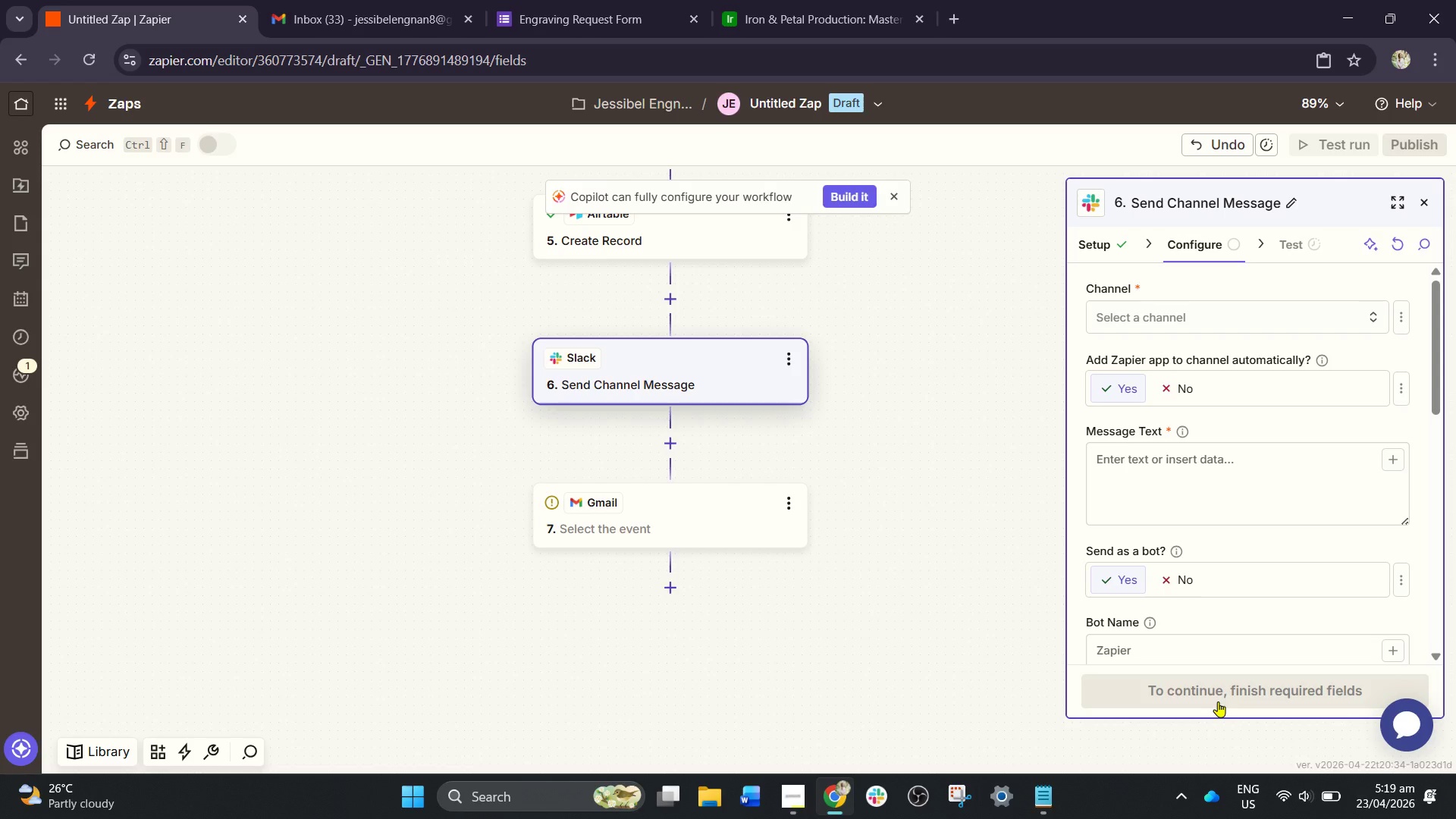 
left_click([877, 799])
 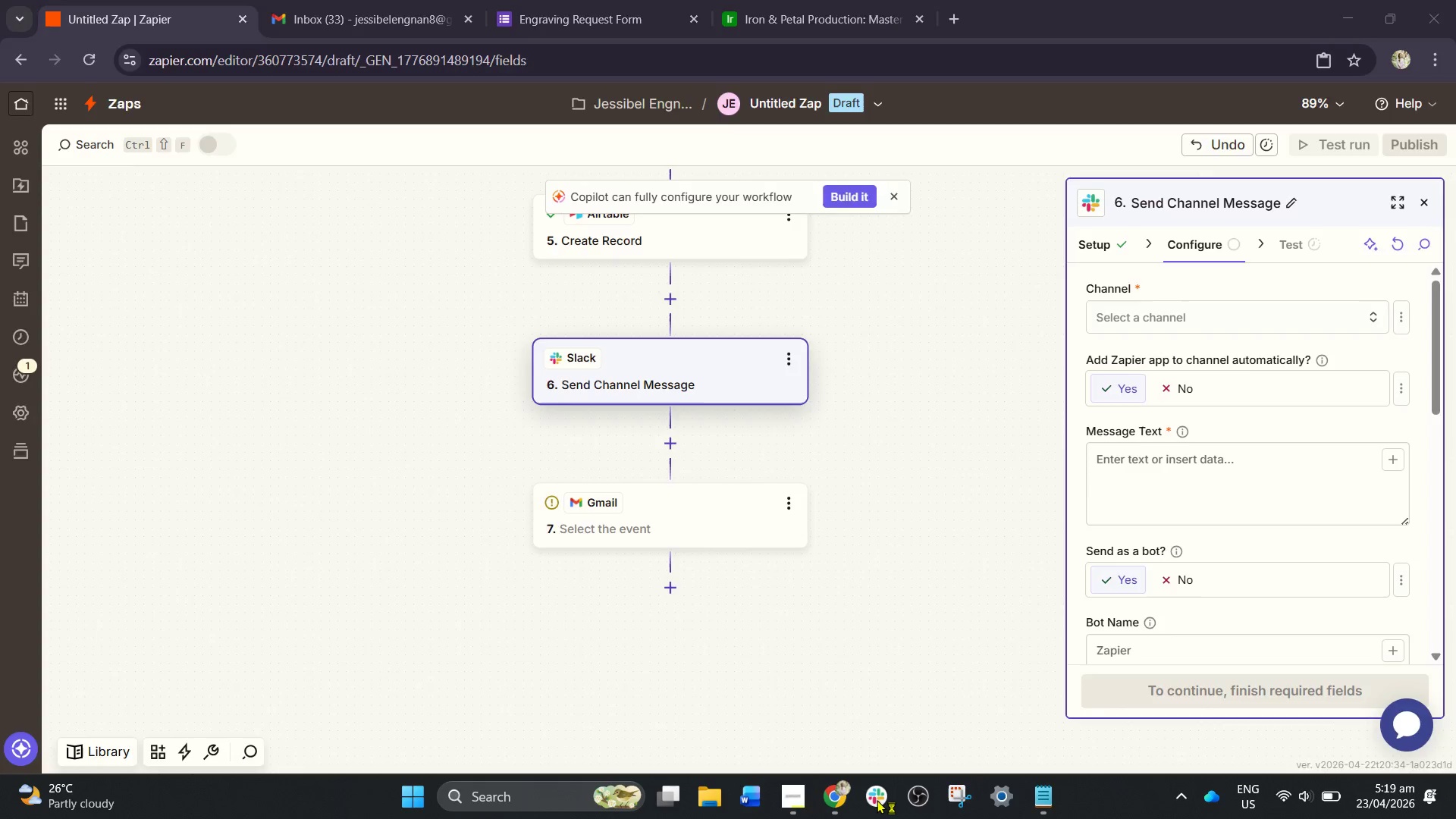 
key(Unknown)
 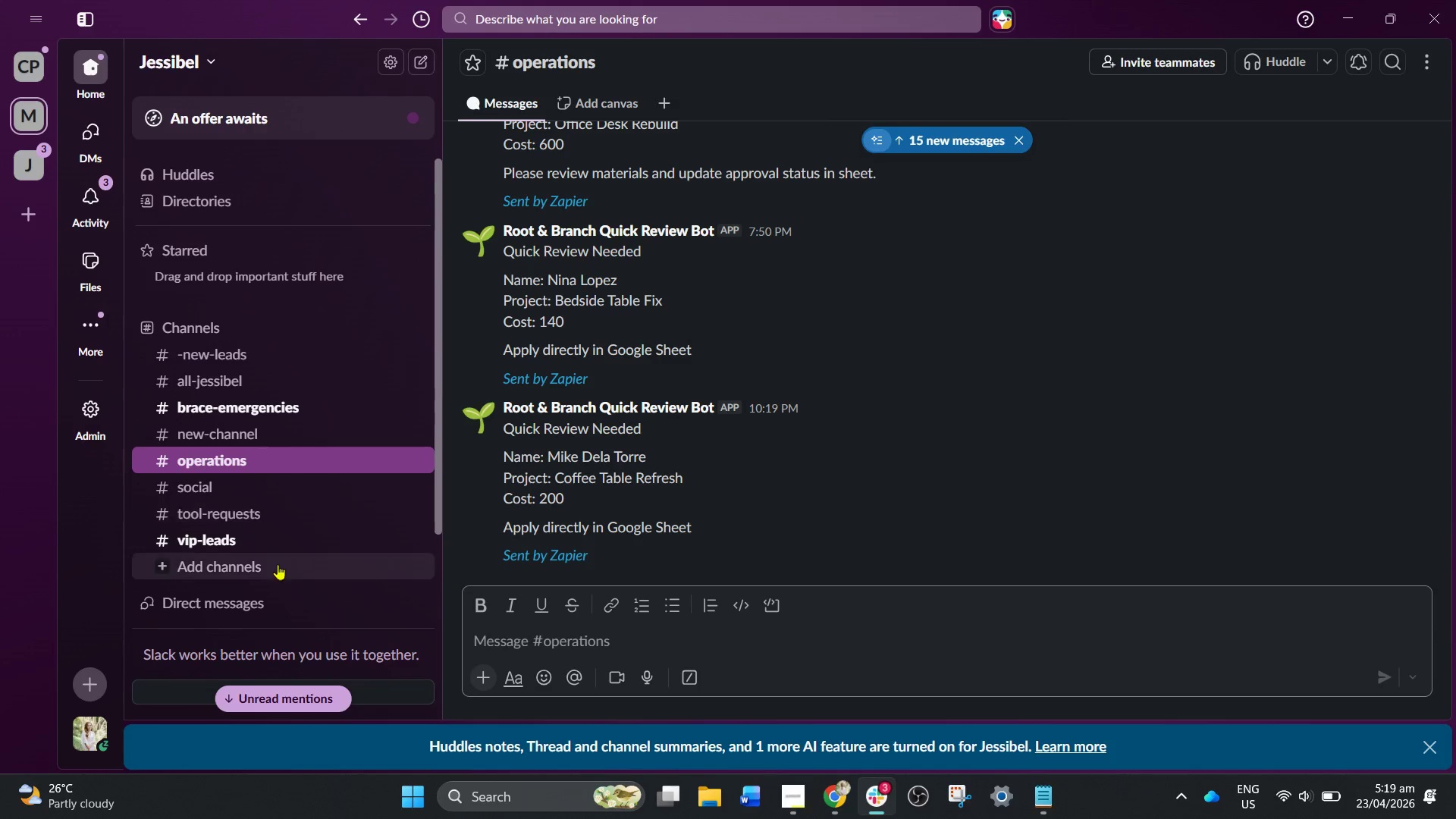 
wait(5.06)
 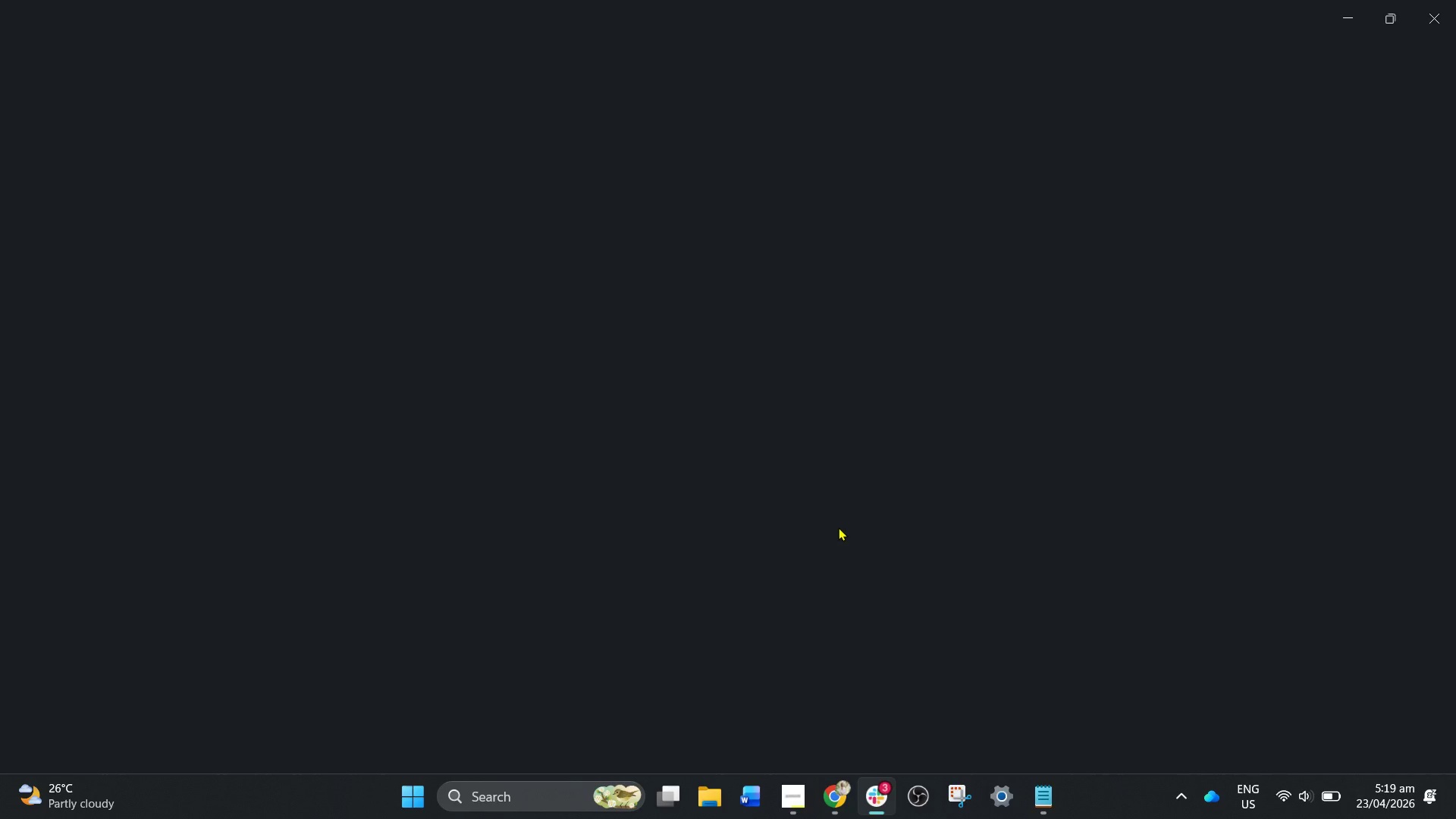 
left_click([219, 568])
 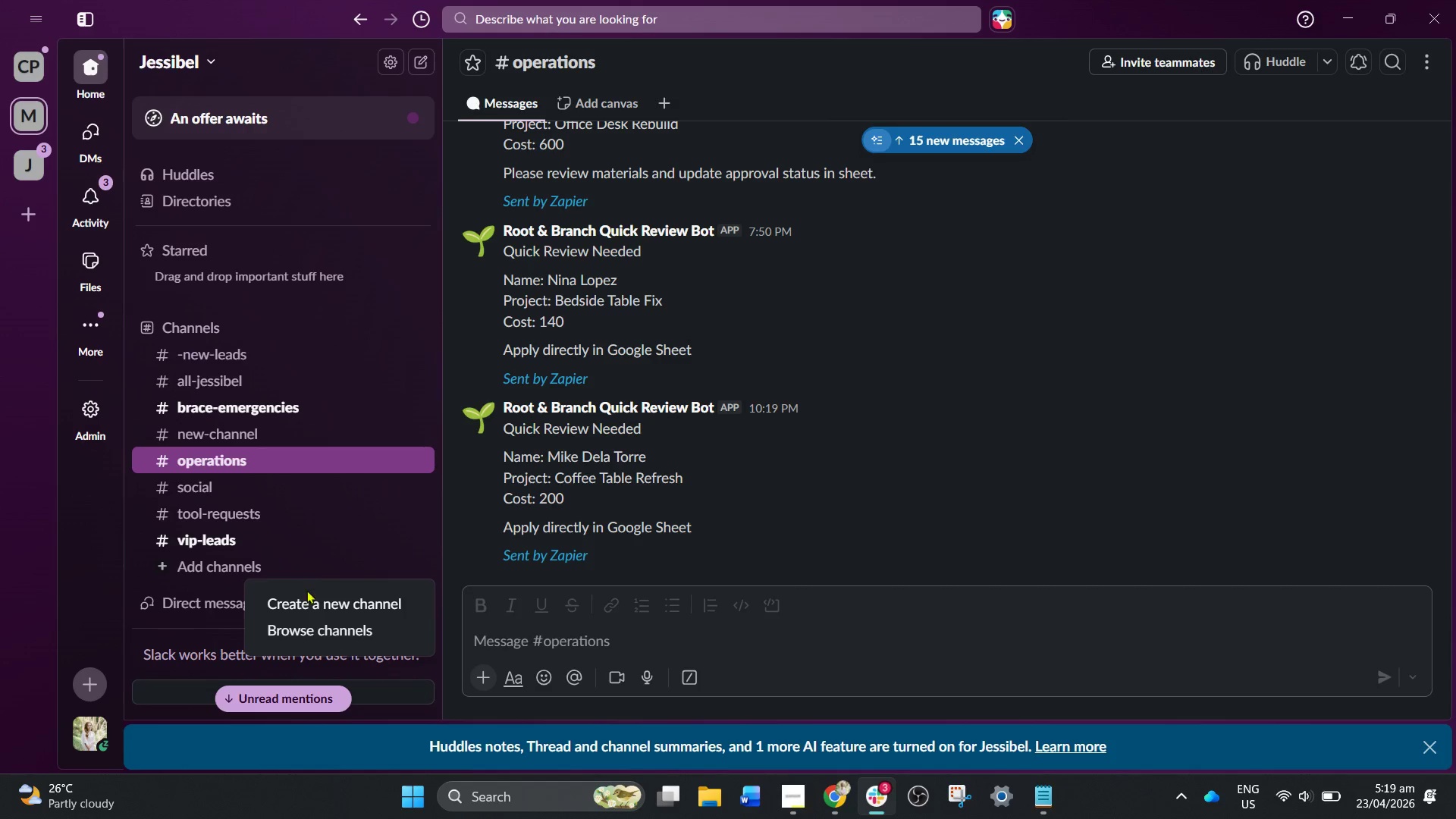 
left_click([312, 609])
 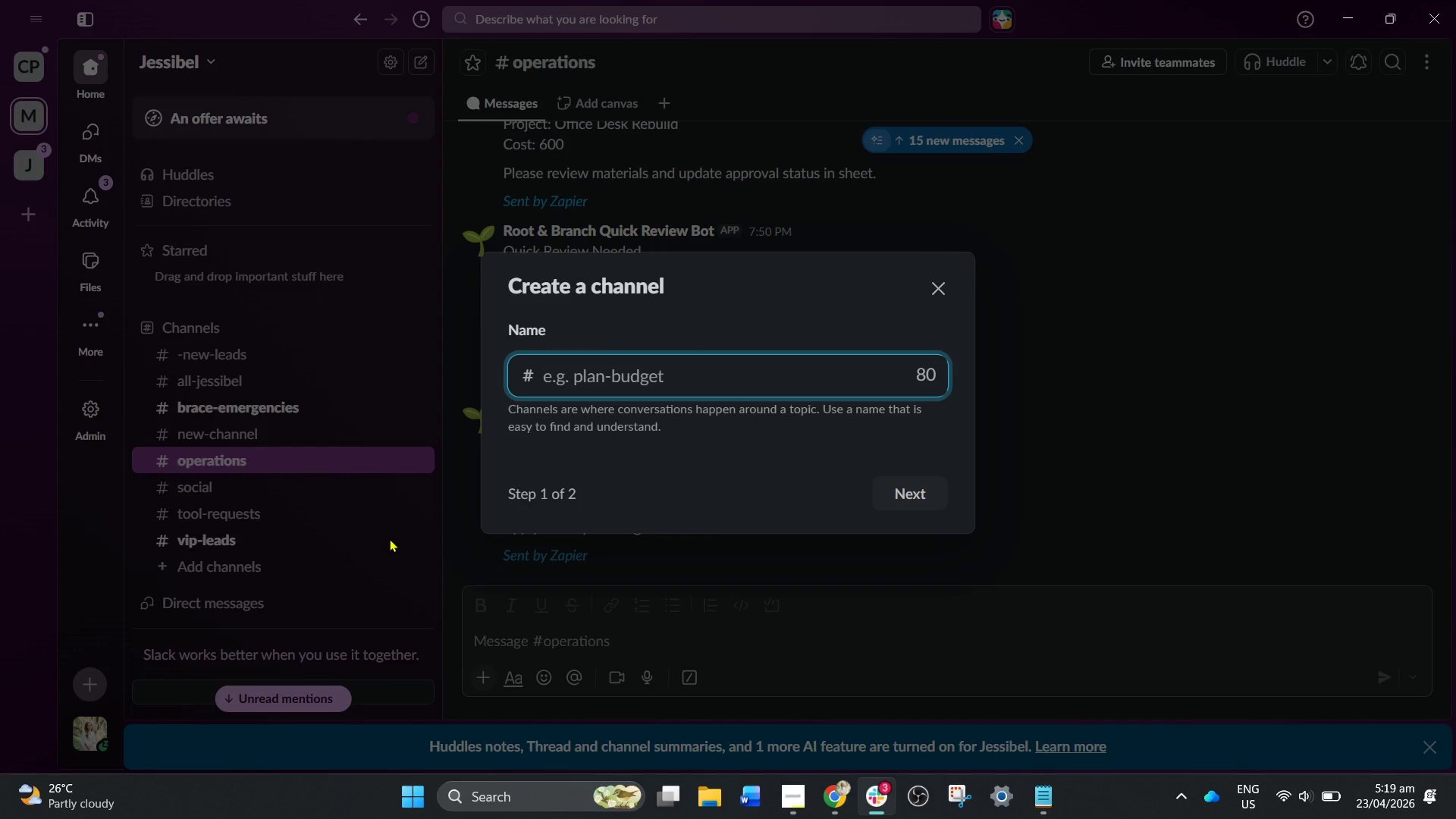 
type(forge)
 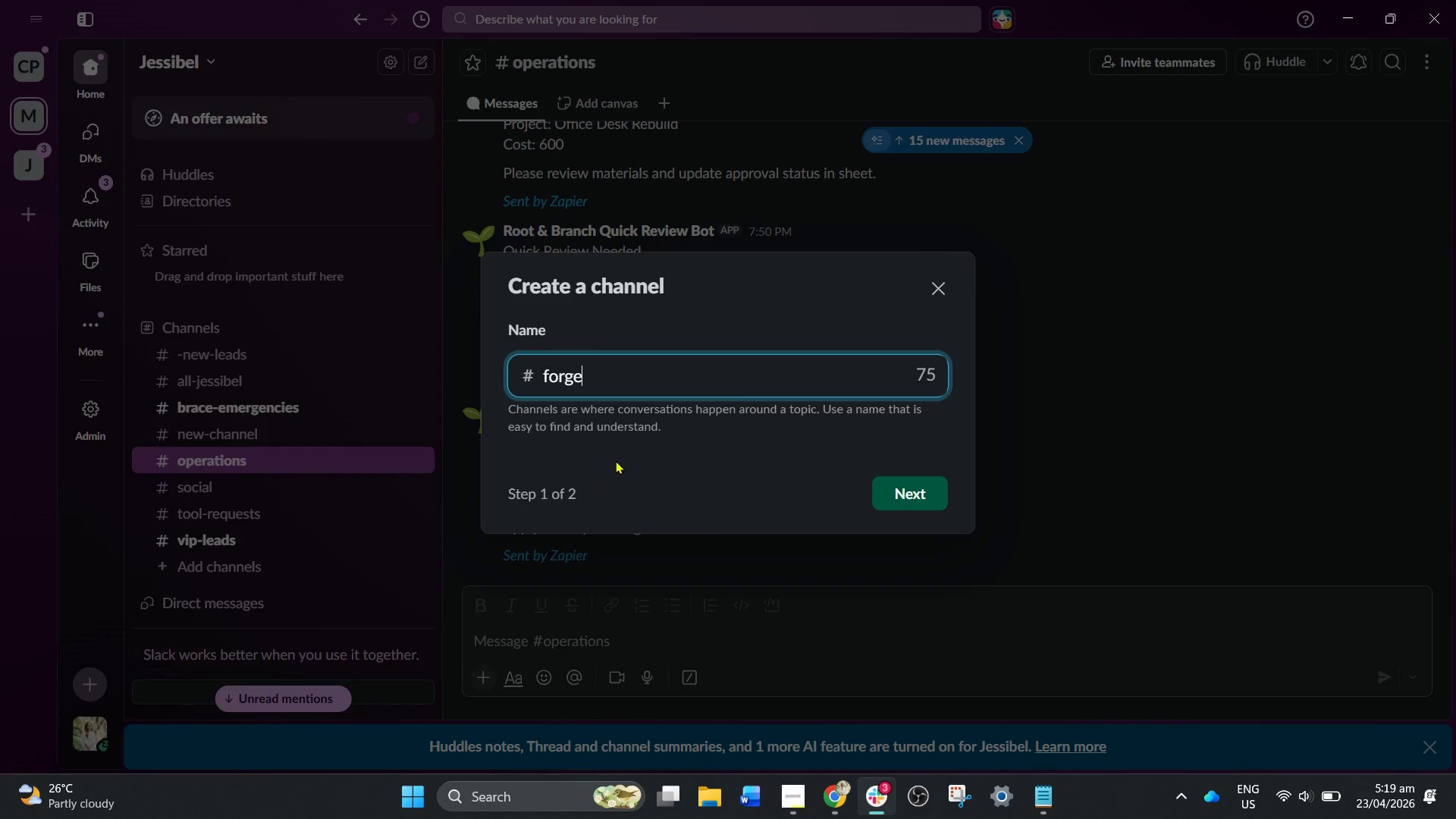 
type( orders)
 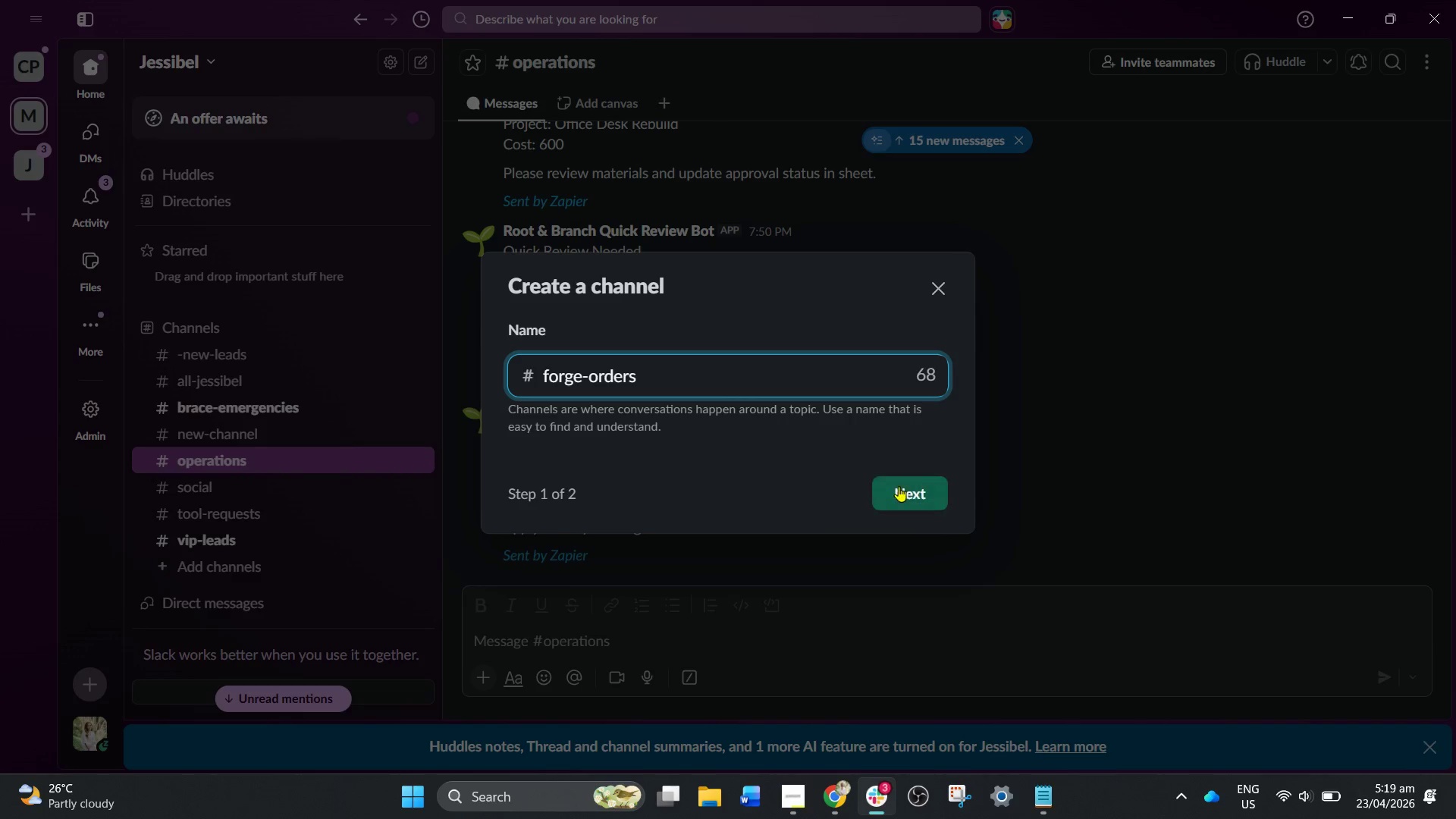 
left_click([913, 494])
 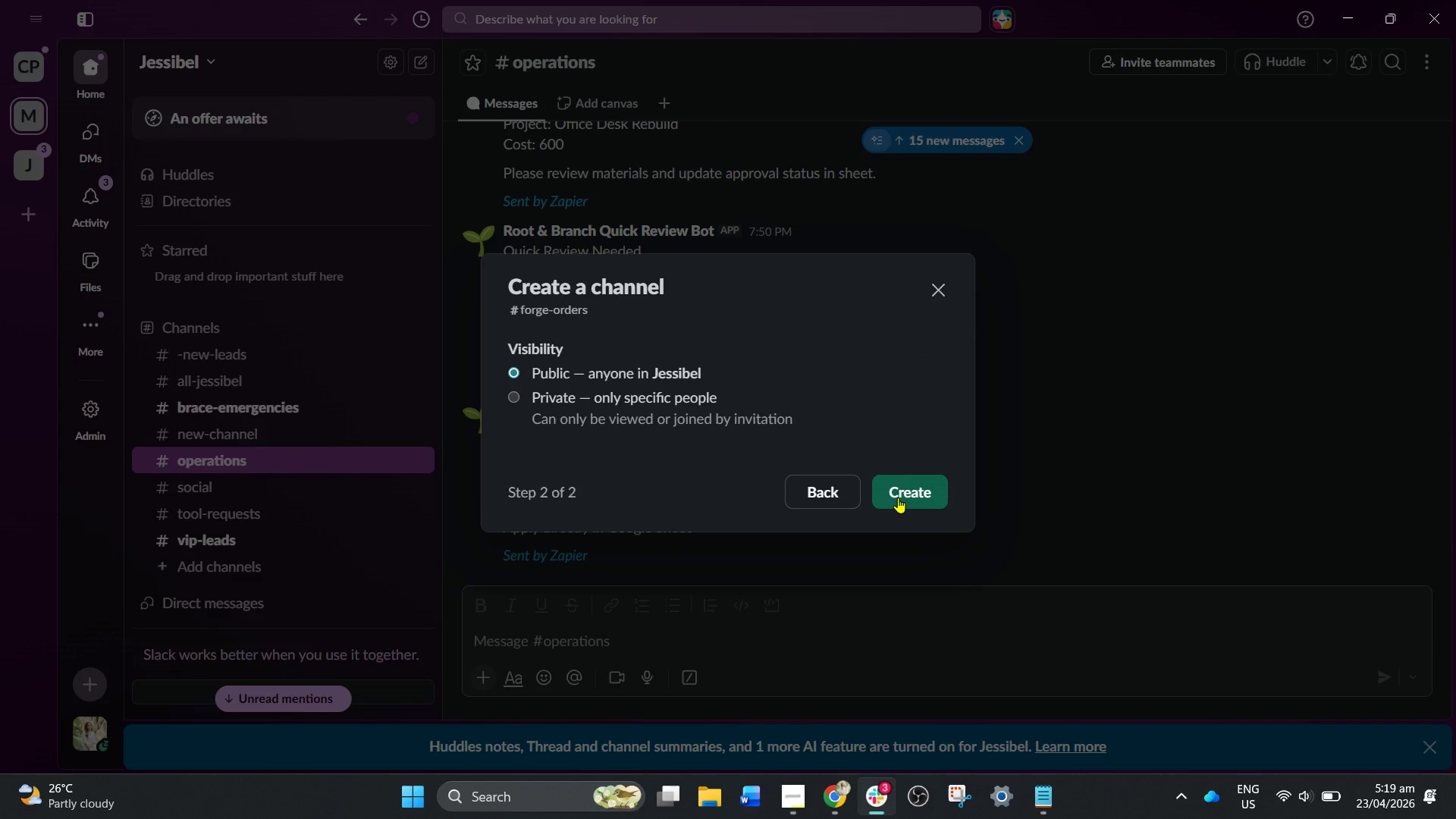 
left_click([904, 493])
 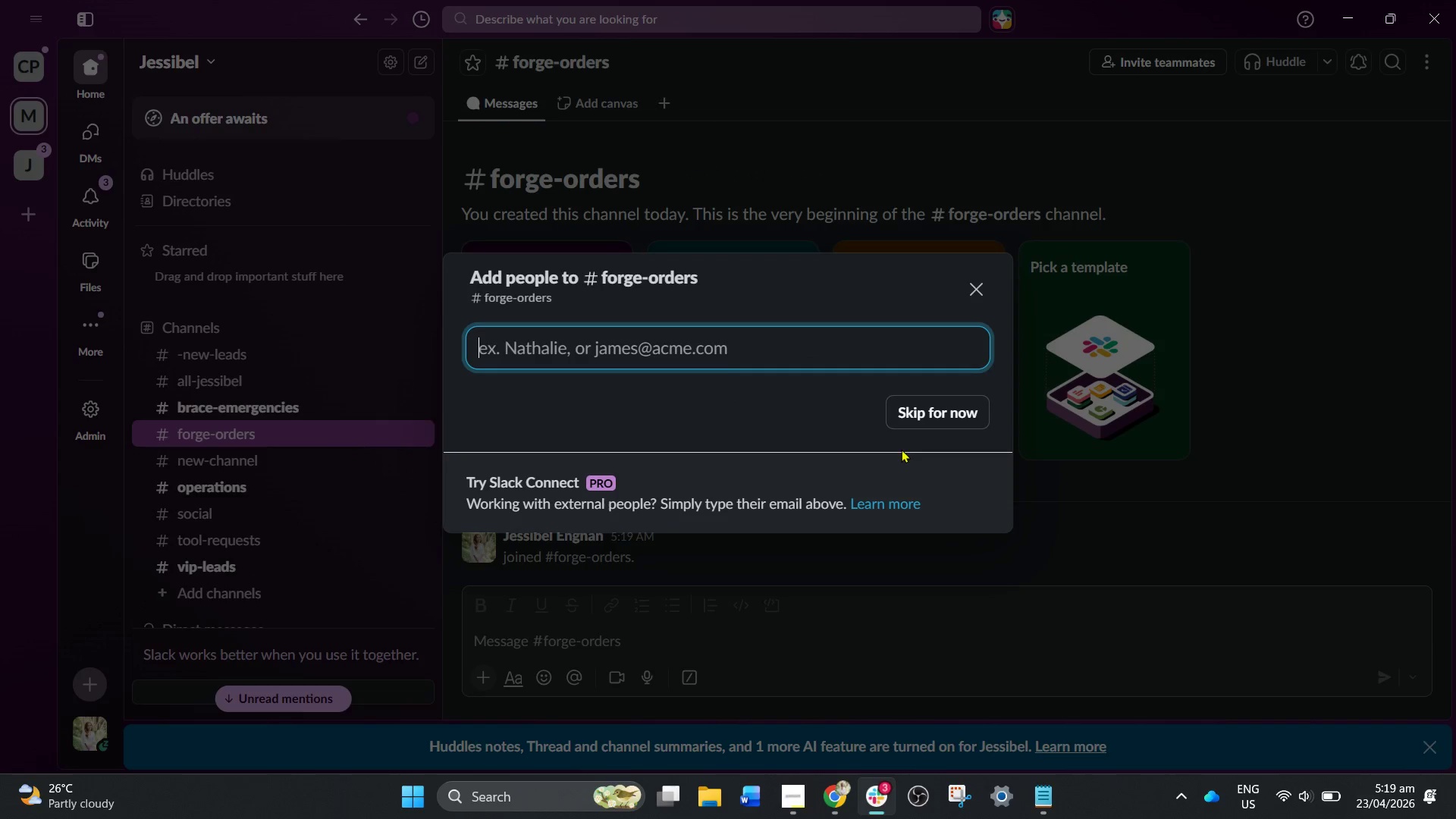 
left_click_drag(start_coordinate=[930, 412], to_coordinate=[932, 416])
 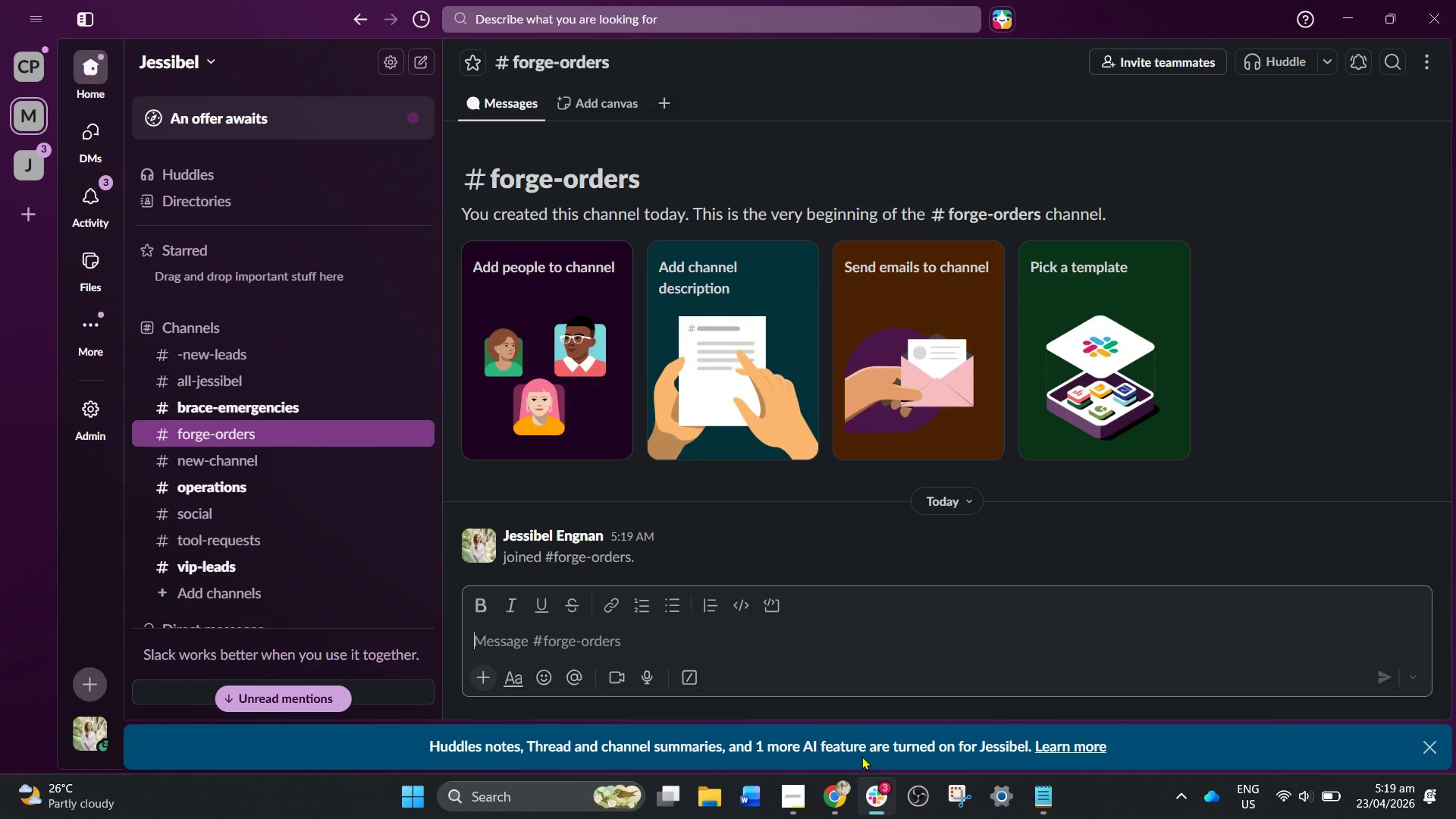 
left_click([833, 797])
 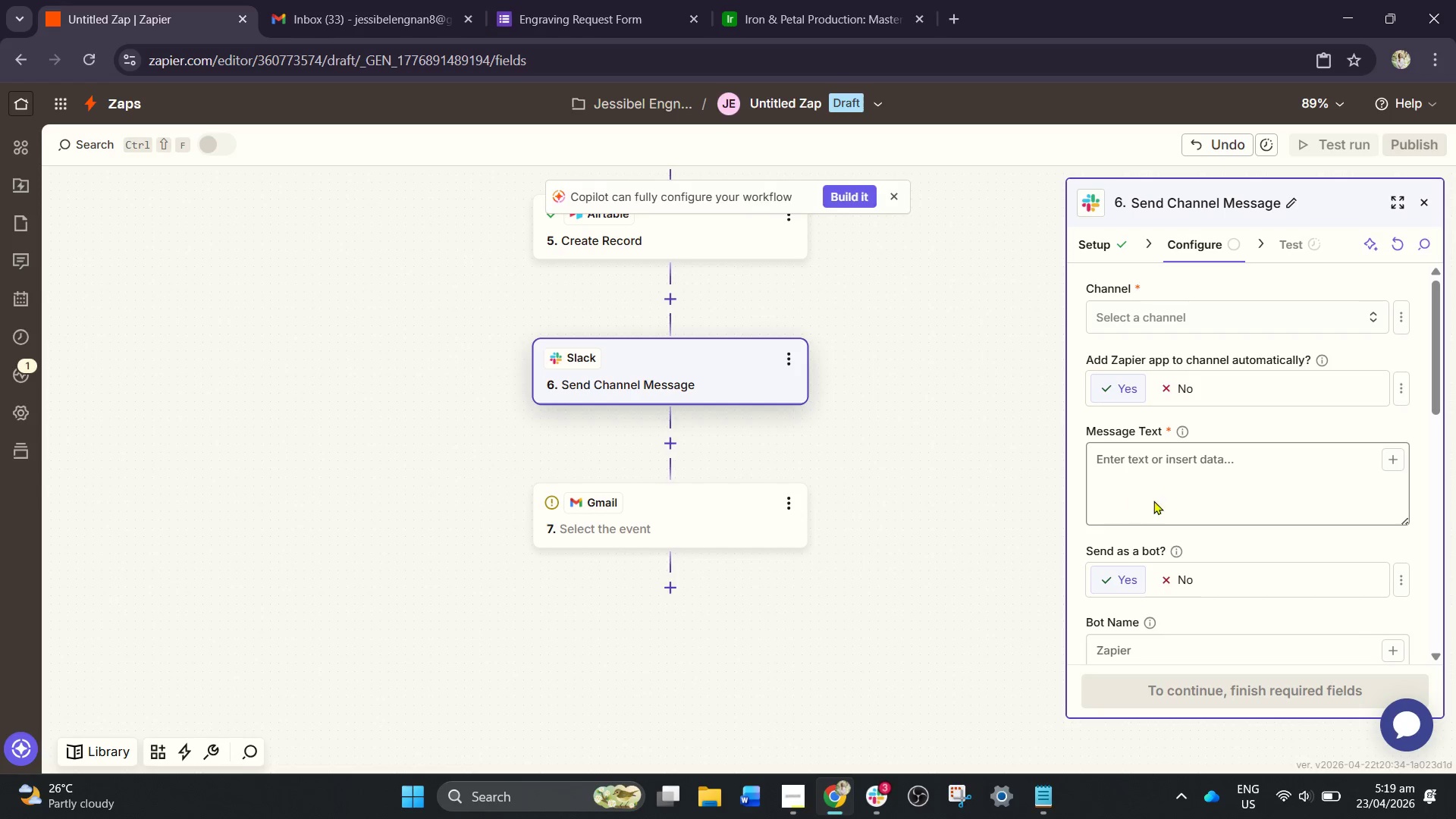 
left_click([1168, 489])
 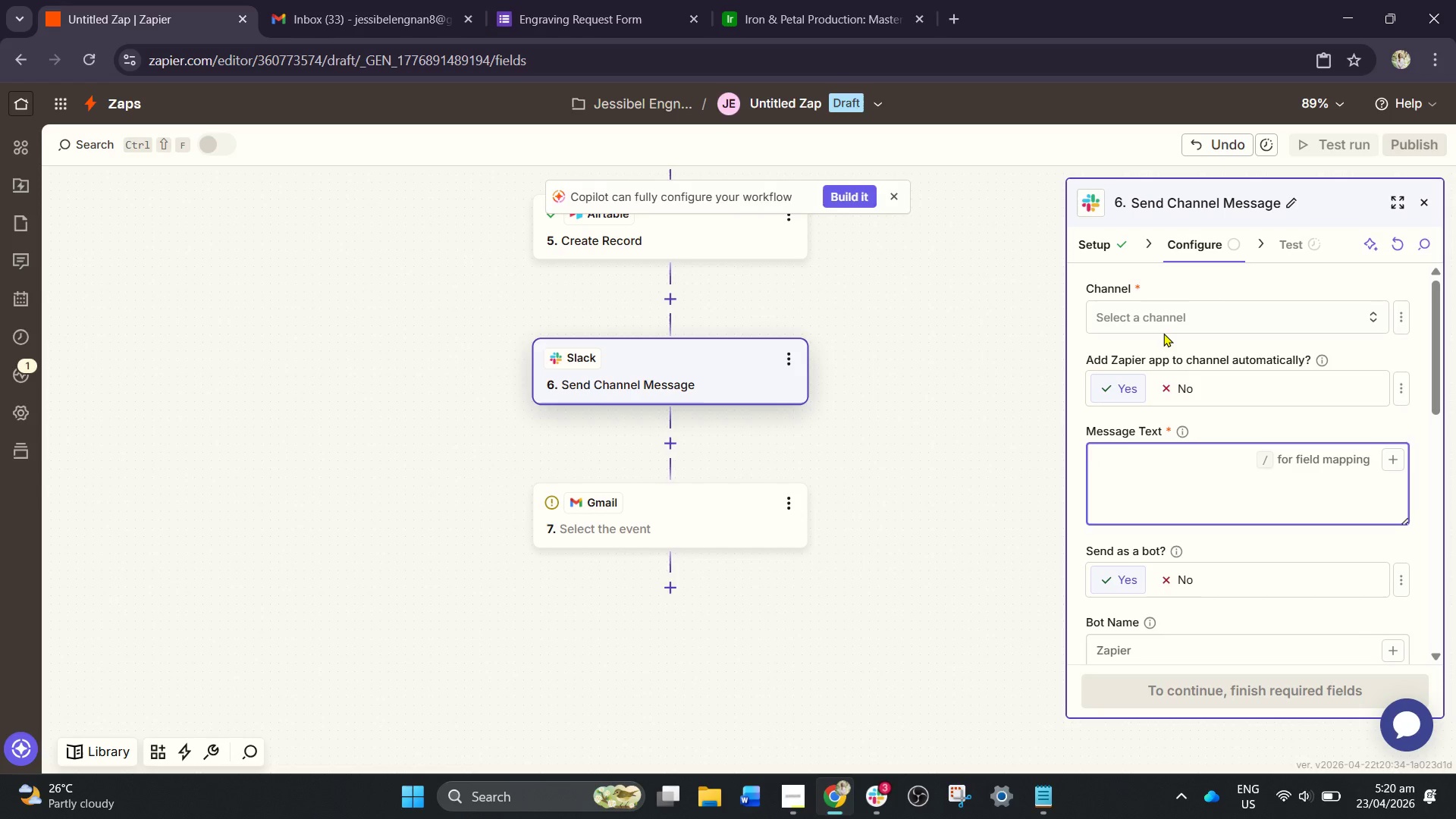 
left_click([1169, 314])
 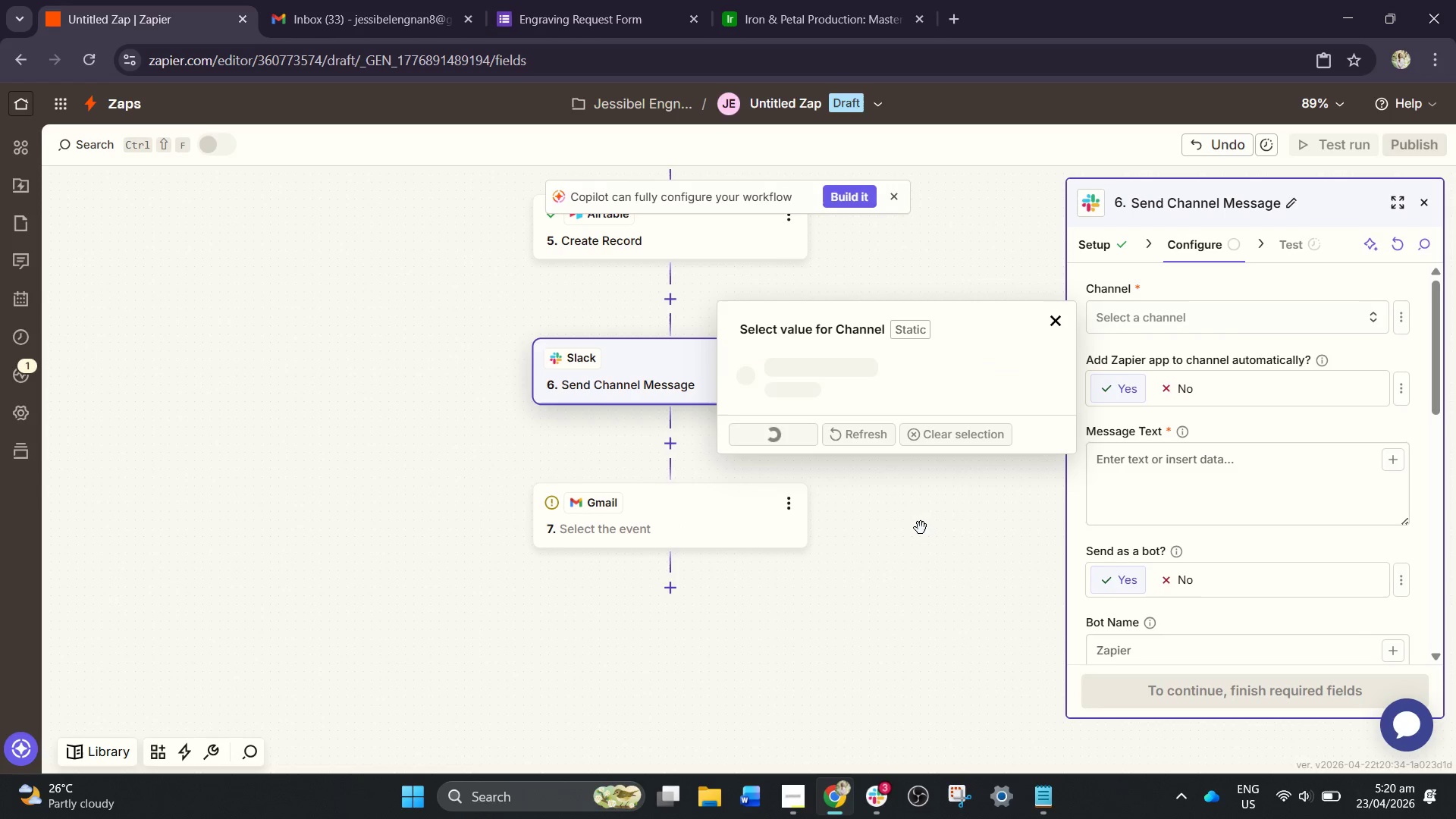 
scroll: coordinate [840, 530], scroll_direction: down, amount: 4.0
 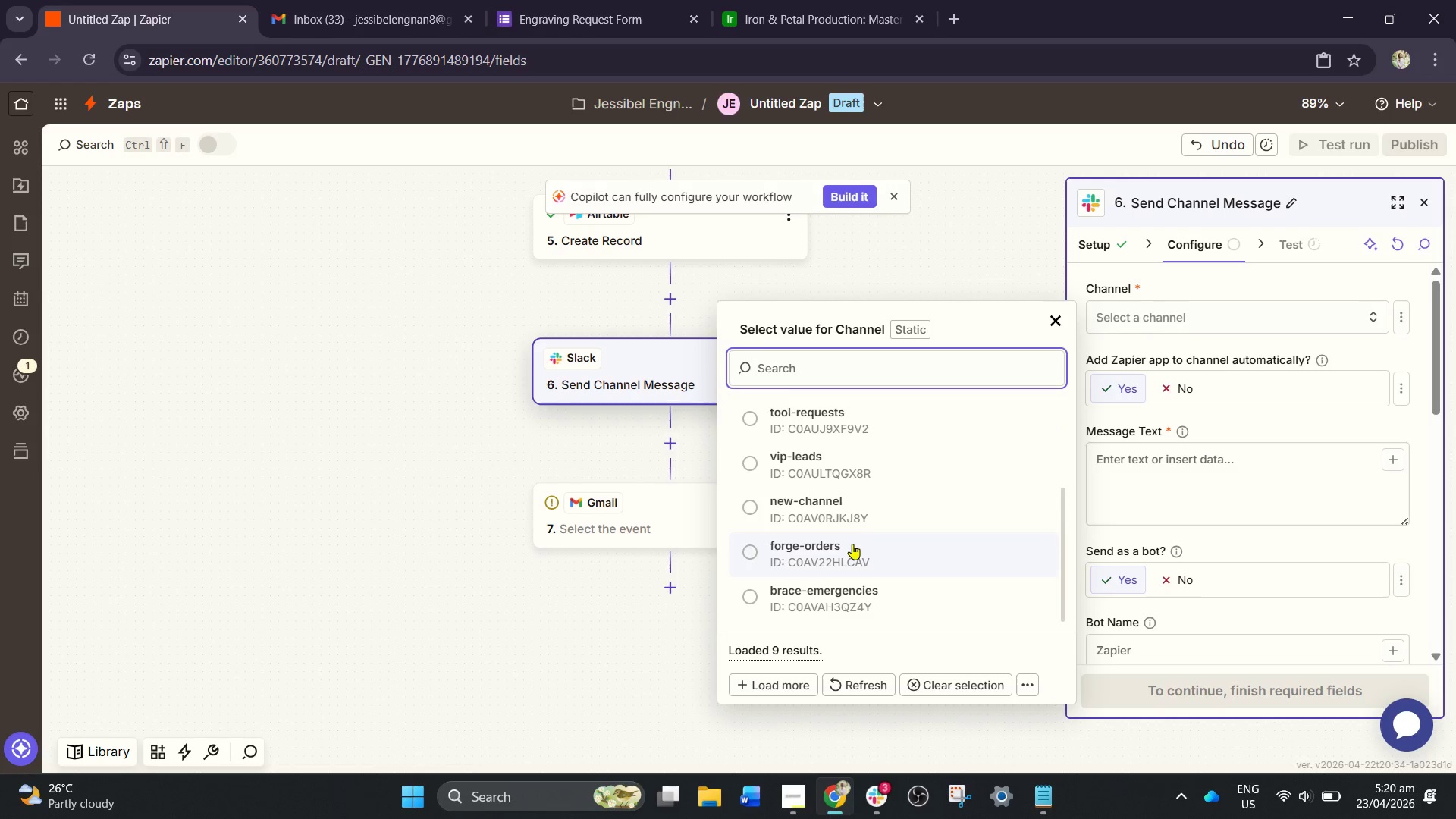 
left_click([846, 548])
 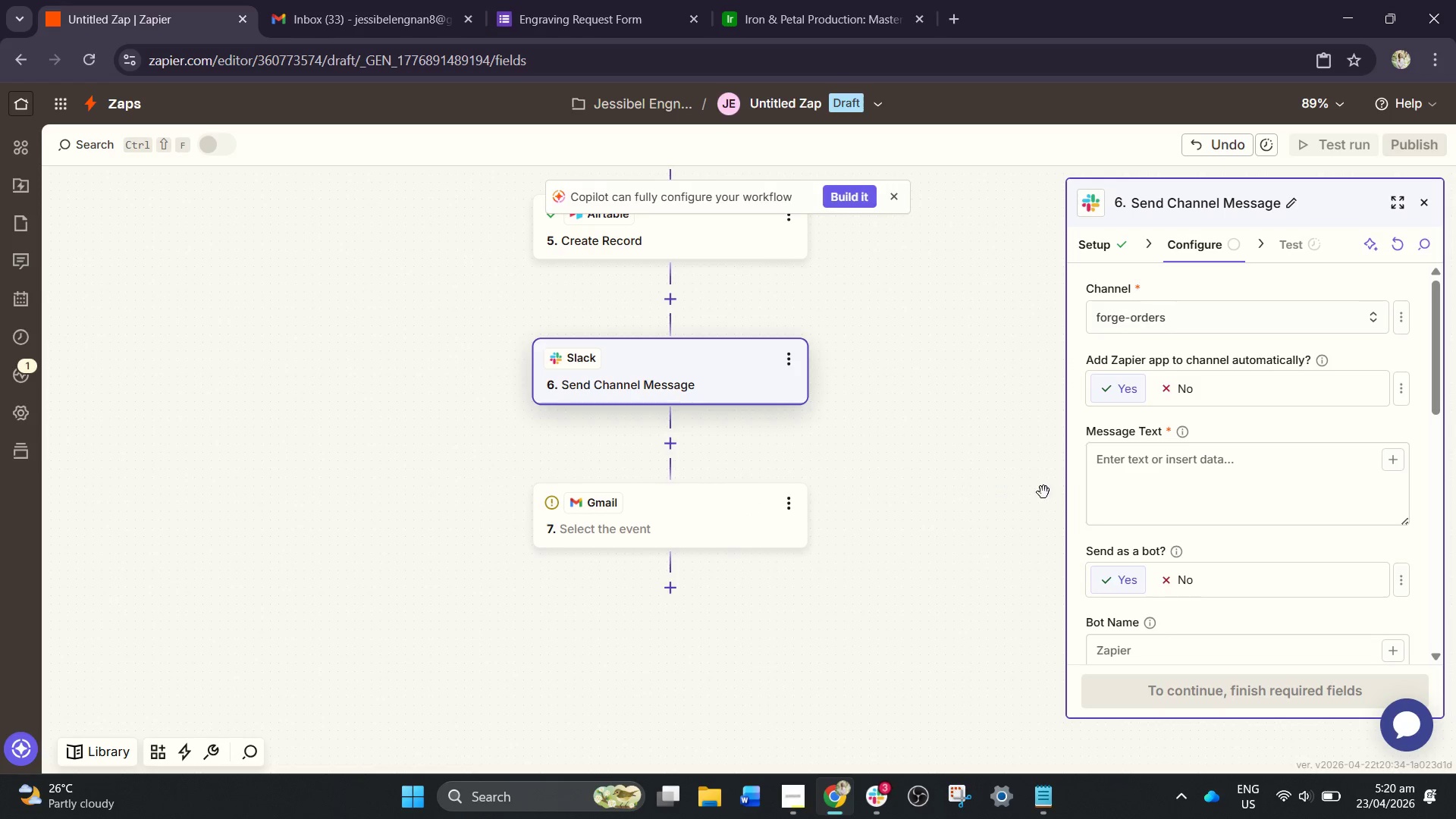 
left_click([1135, 484])
 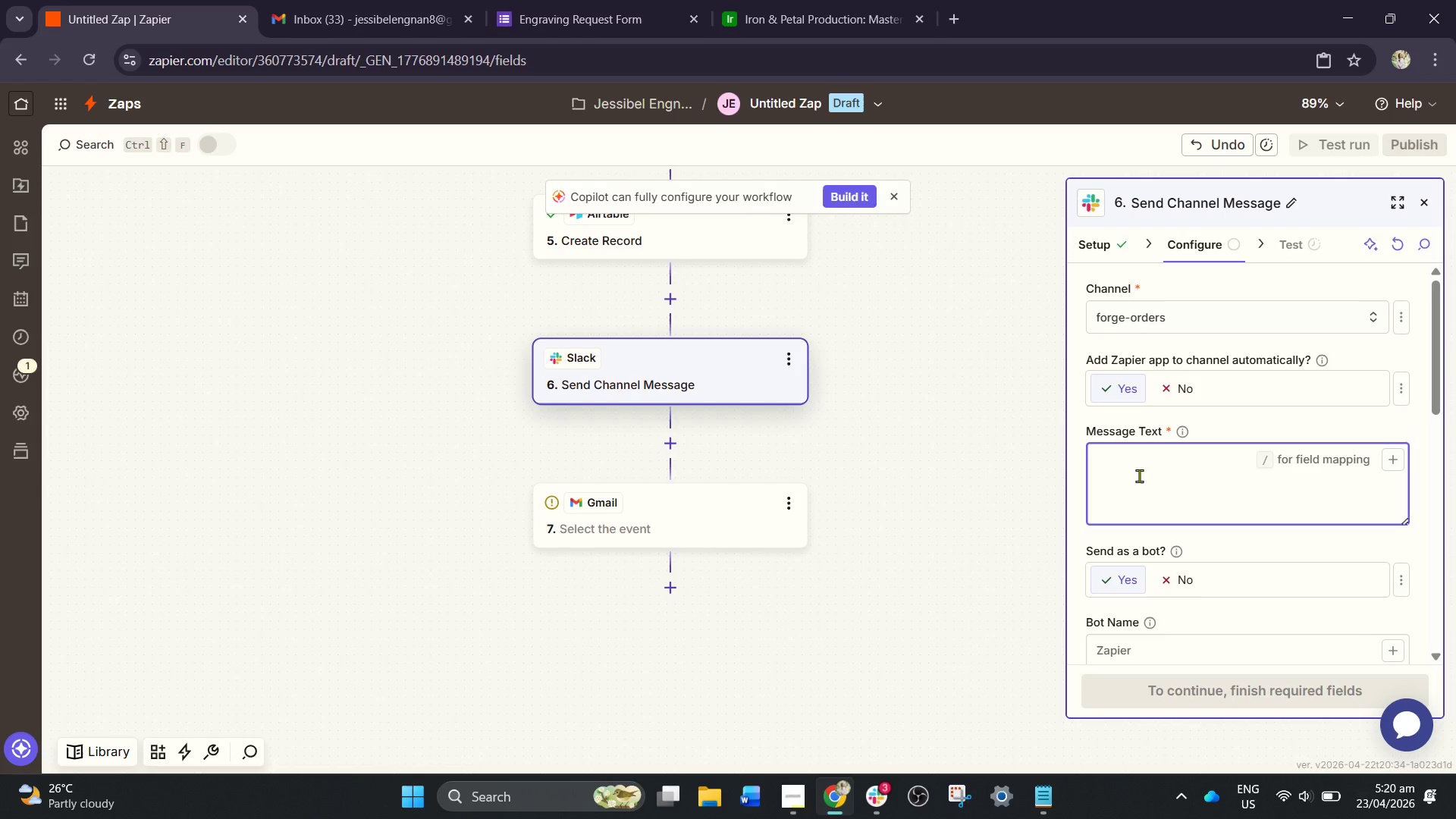 
wait(10.26)
 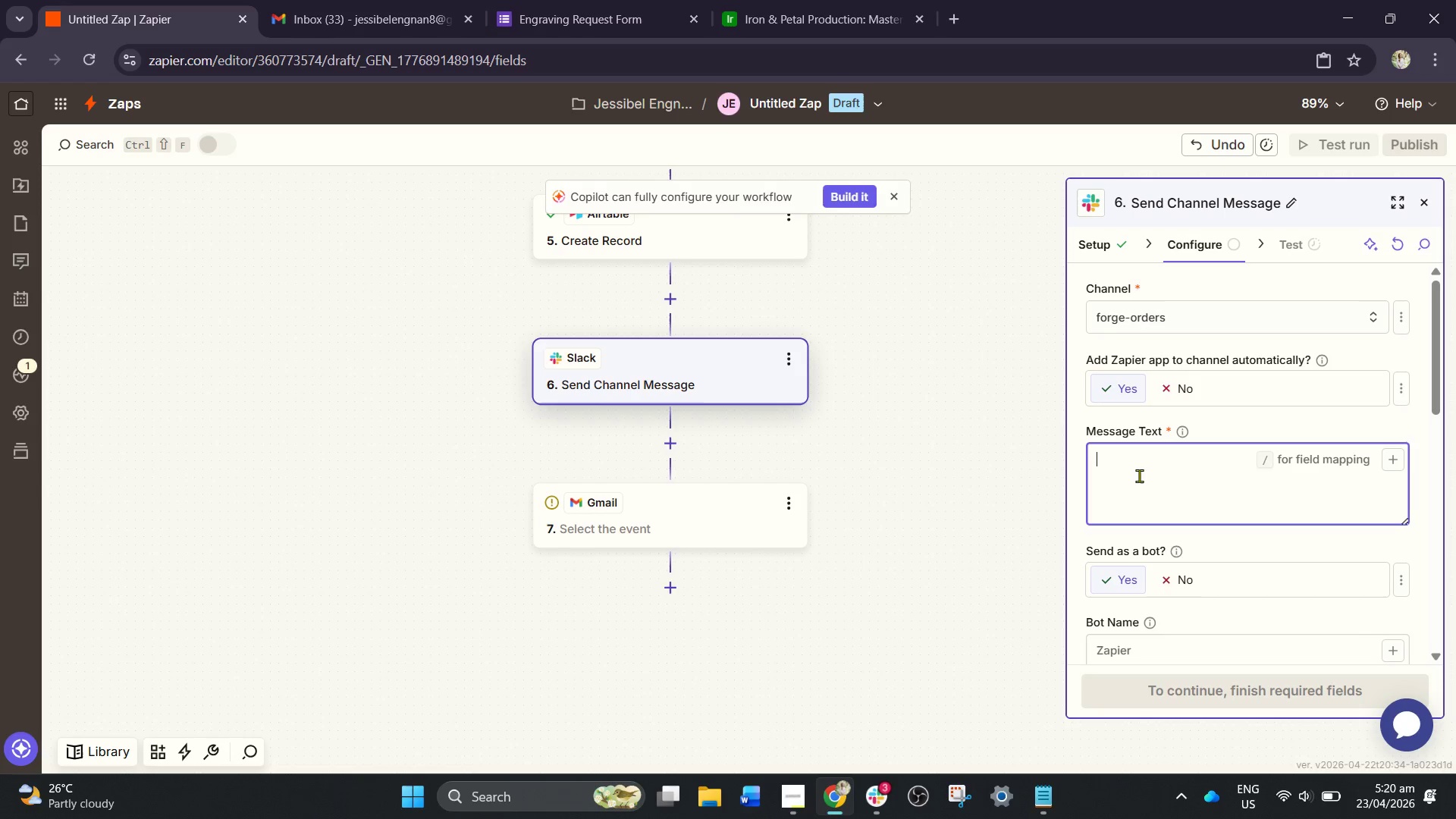 
type(New Engraving Order)
 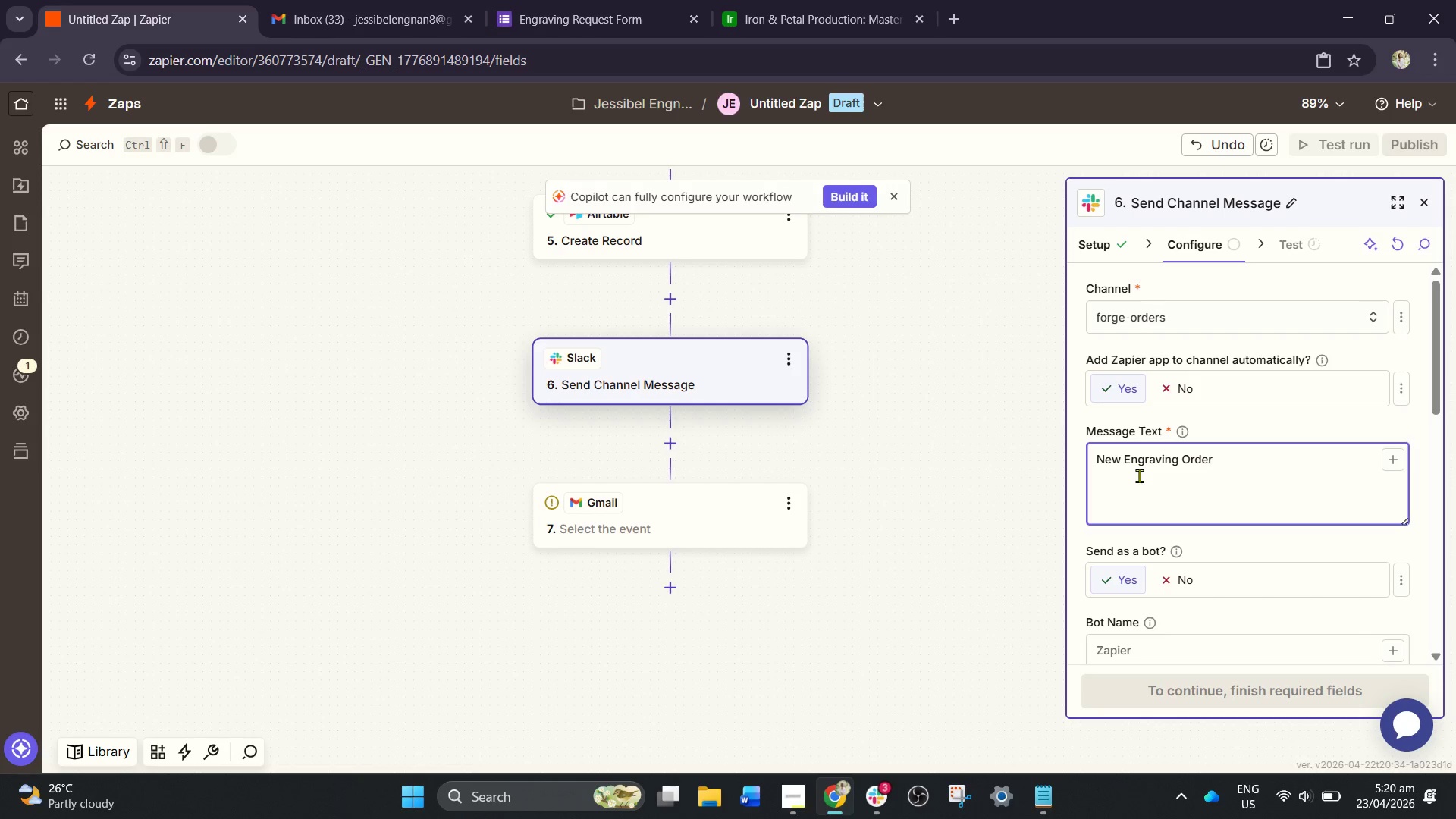 
type( Ready for Forge!)
 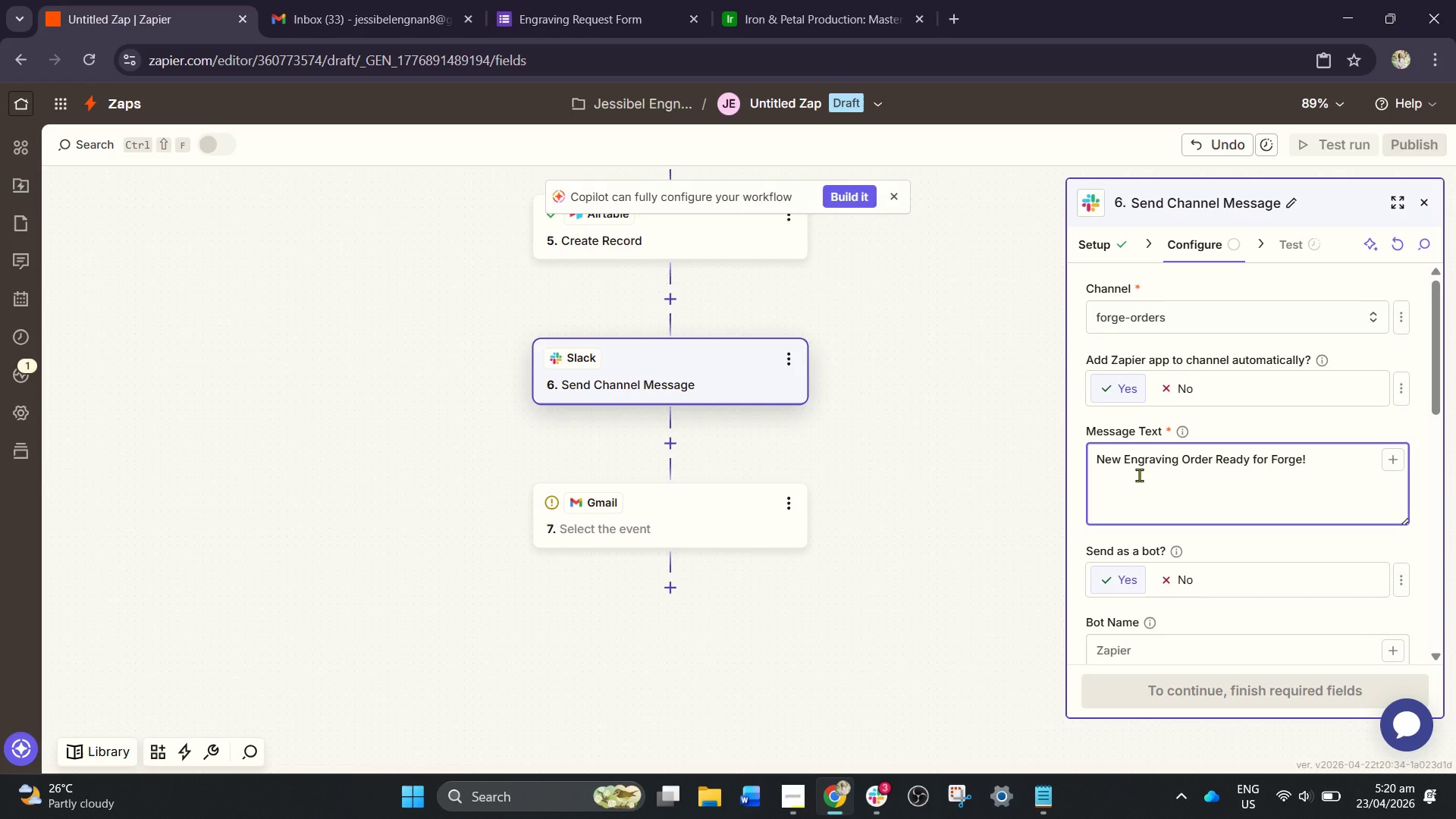 
key(Enter)
 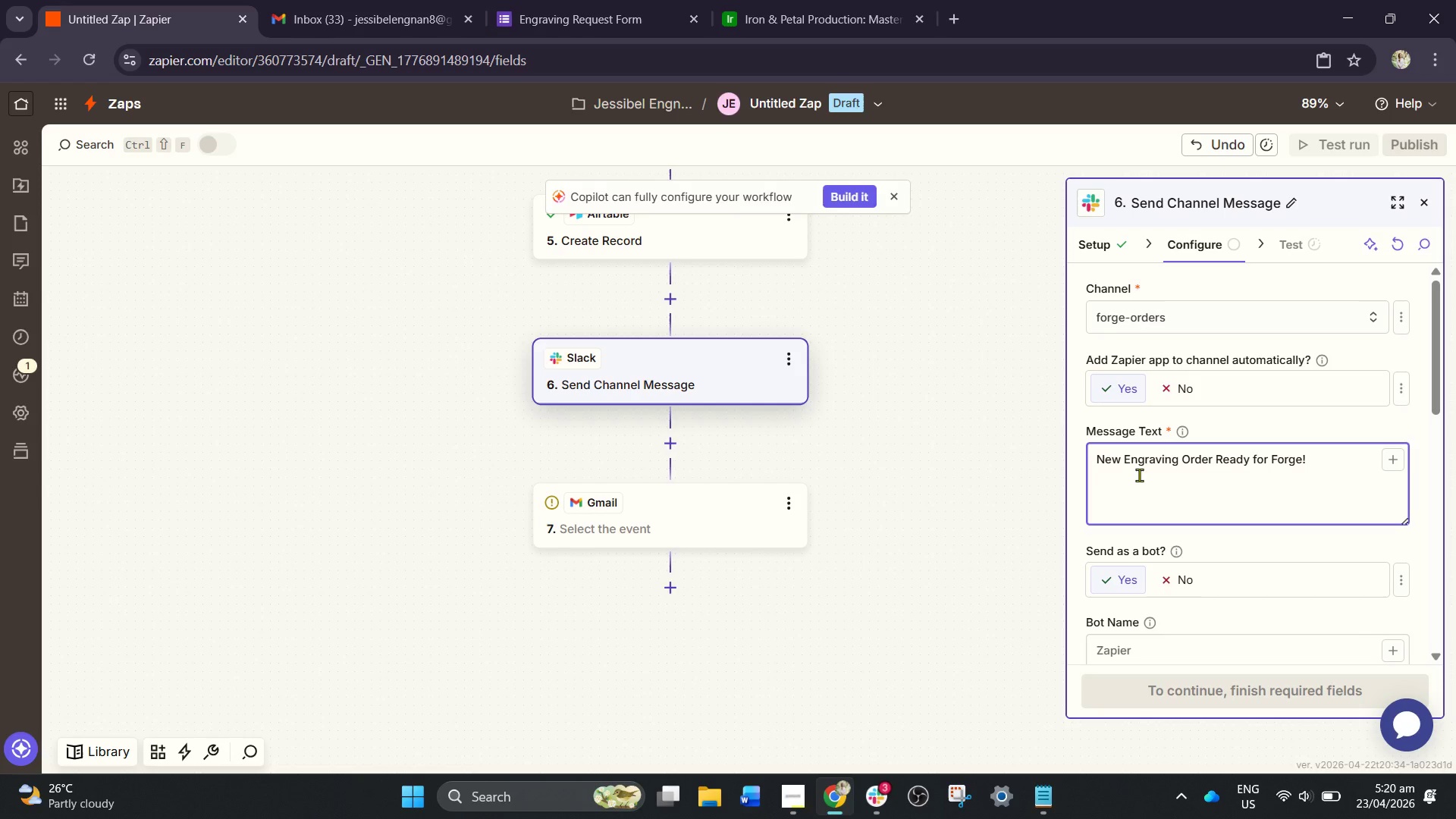 
key(Enter)
 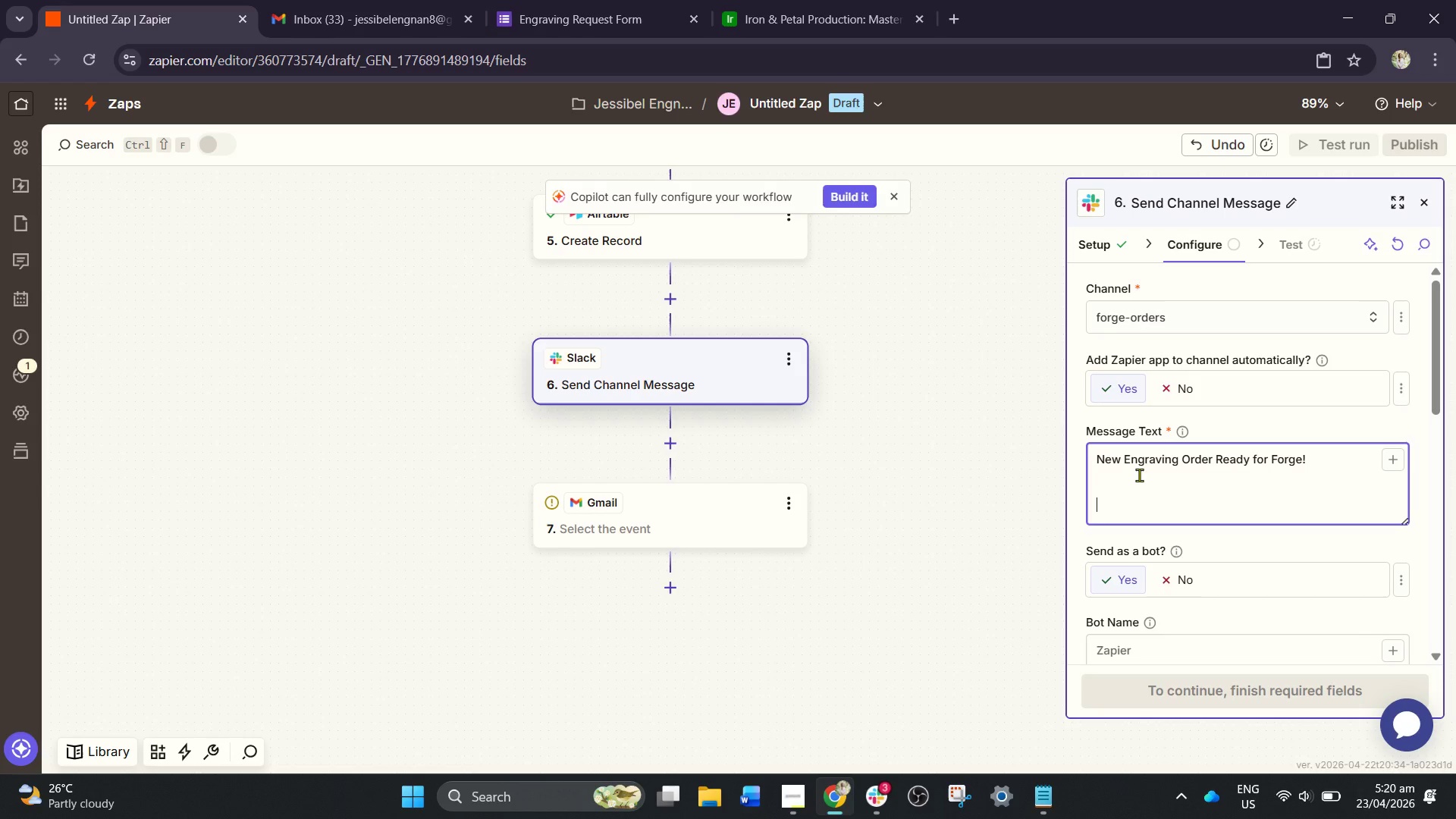 
type(Customer:)
 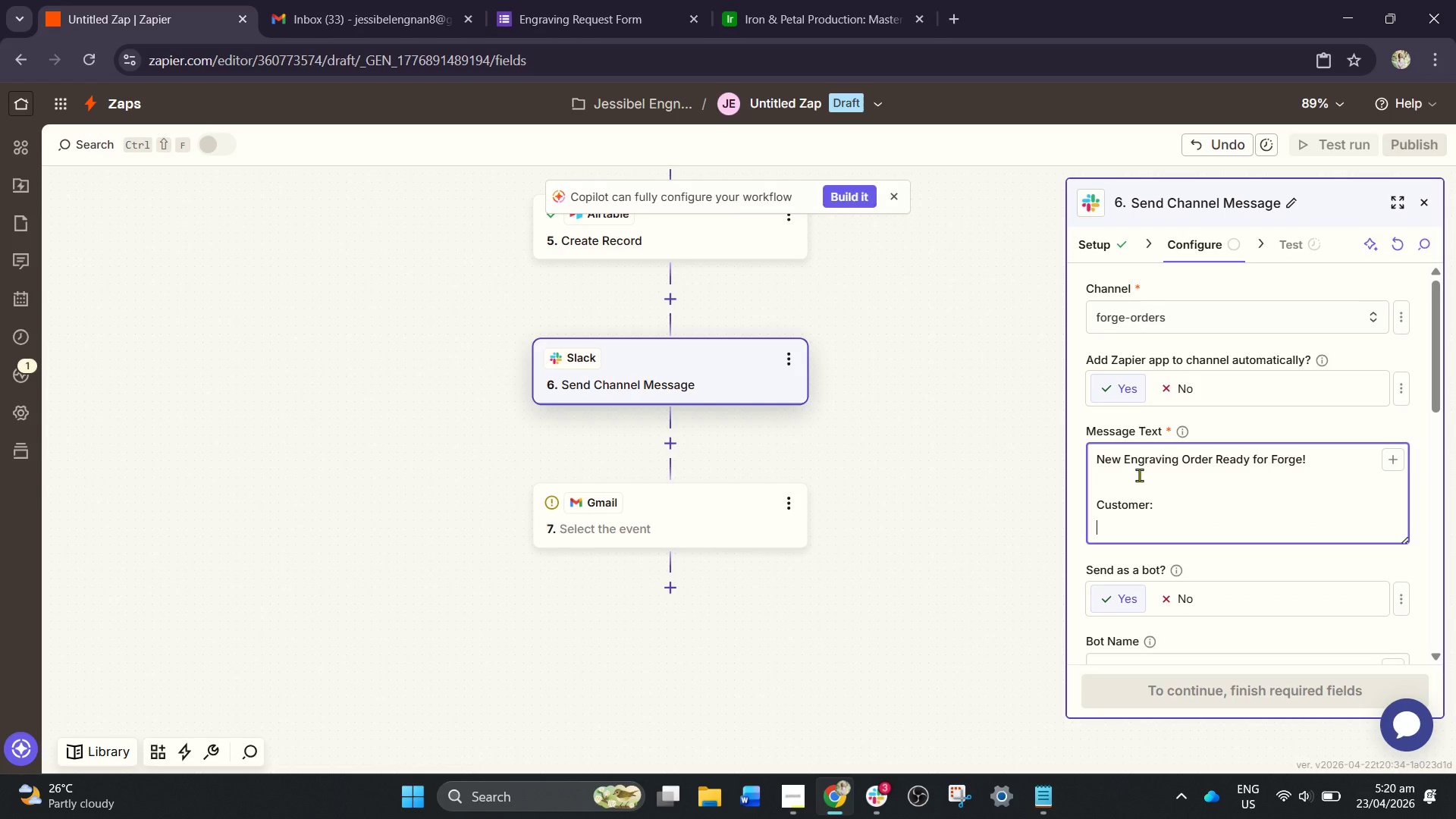 
 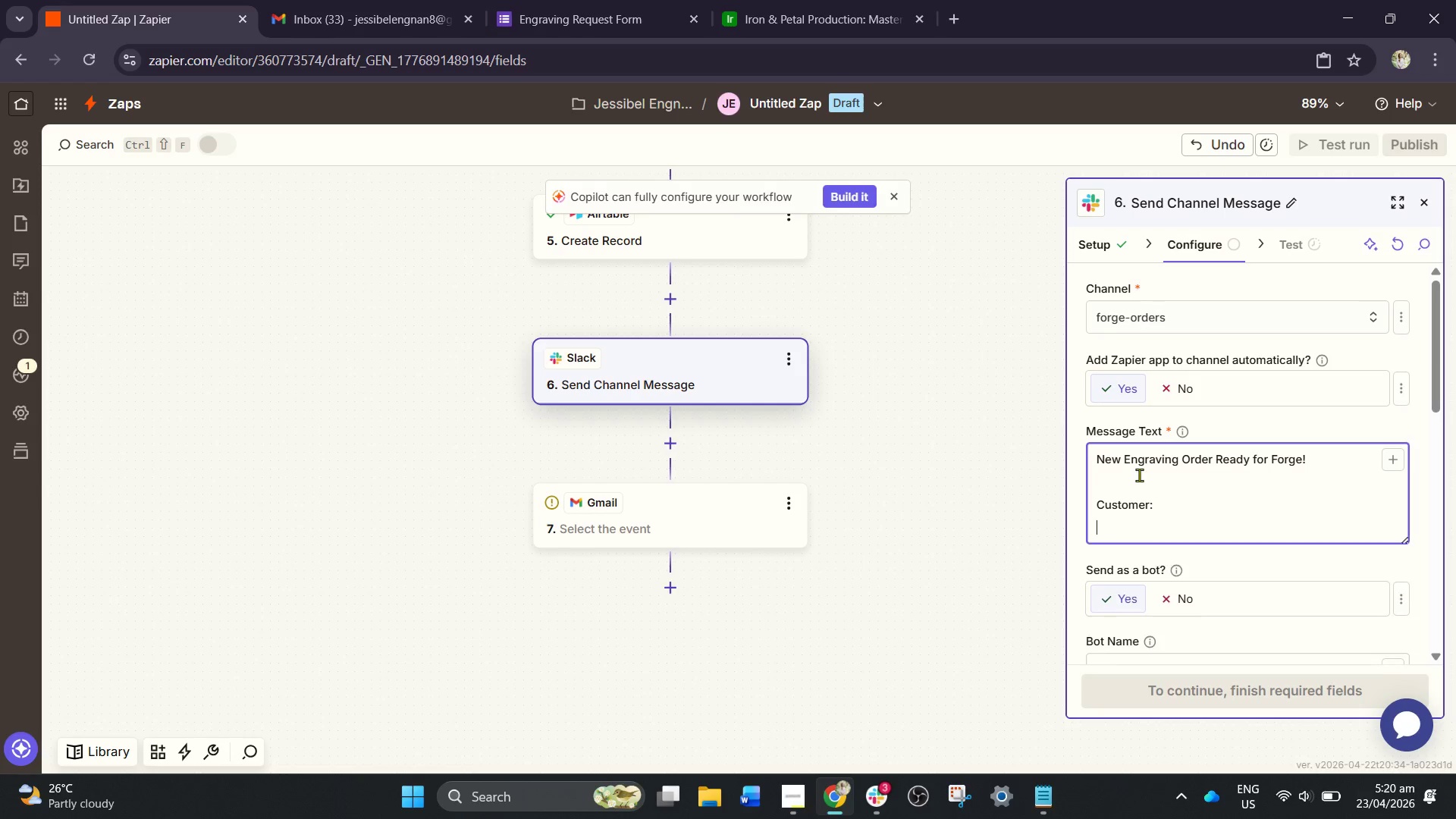 
key(Enter)
 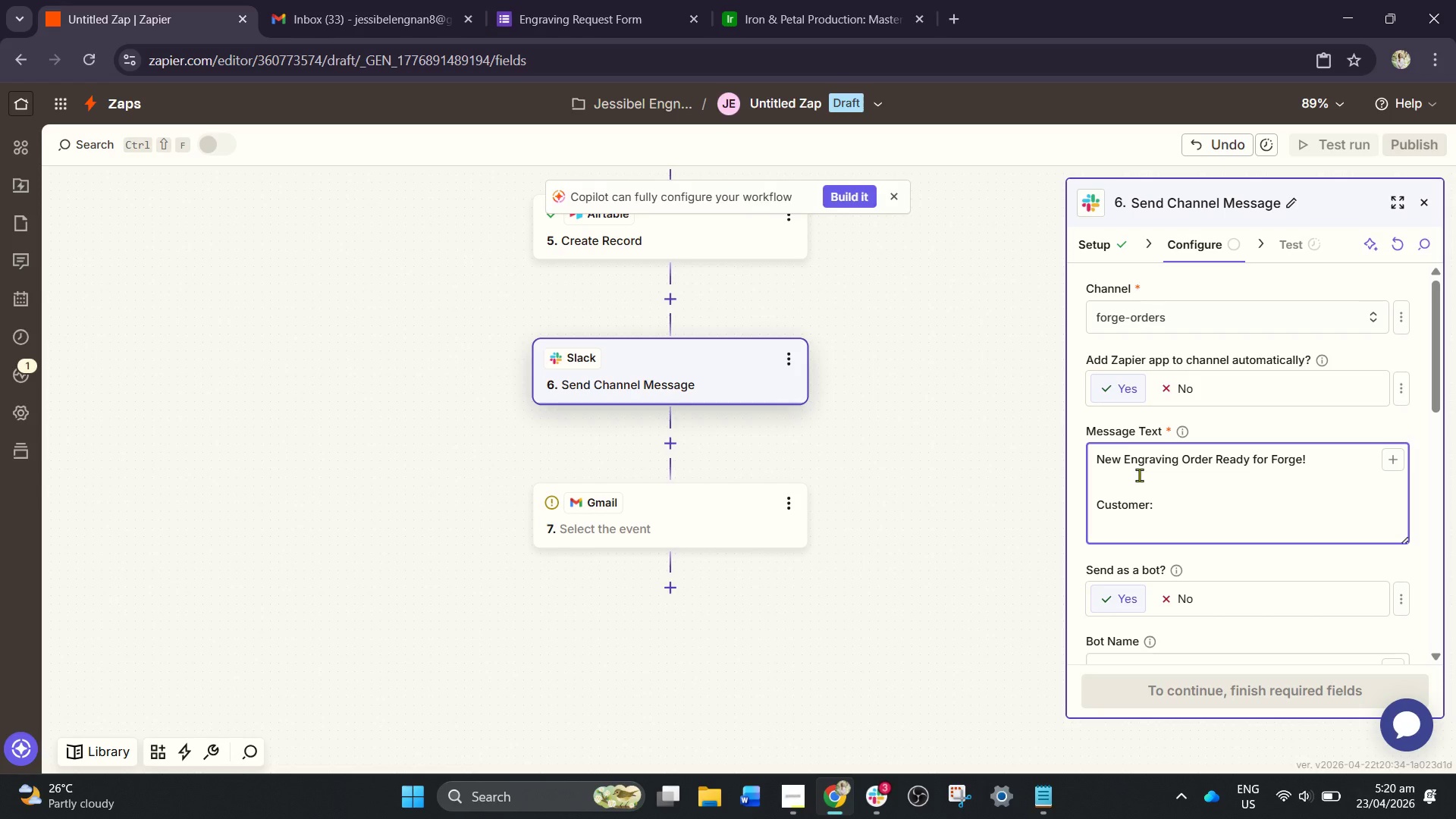 
type(Order )
 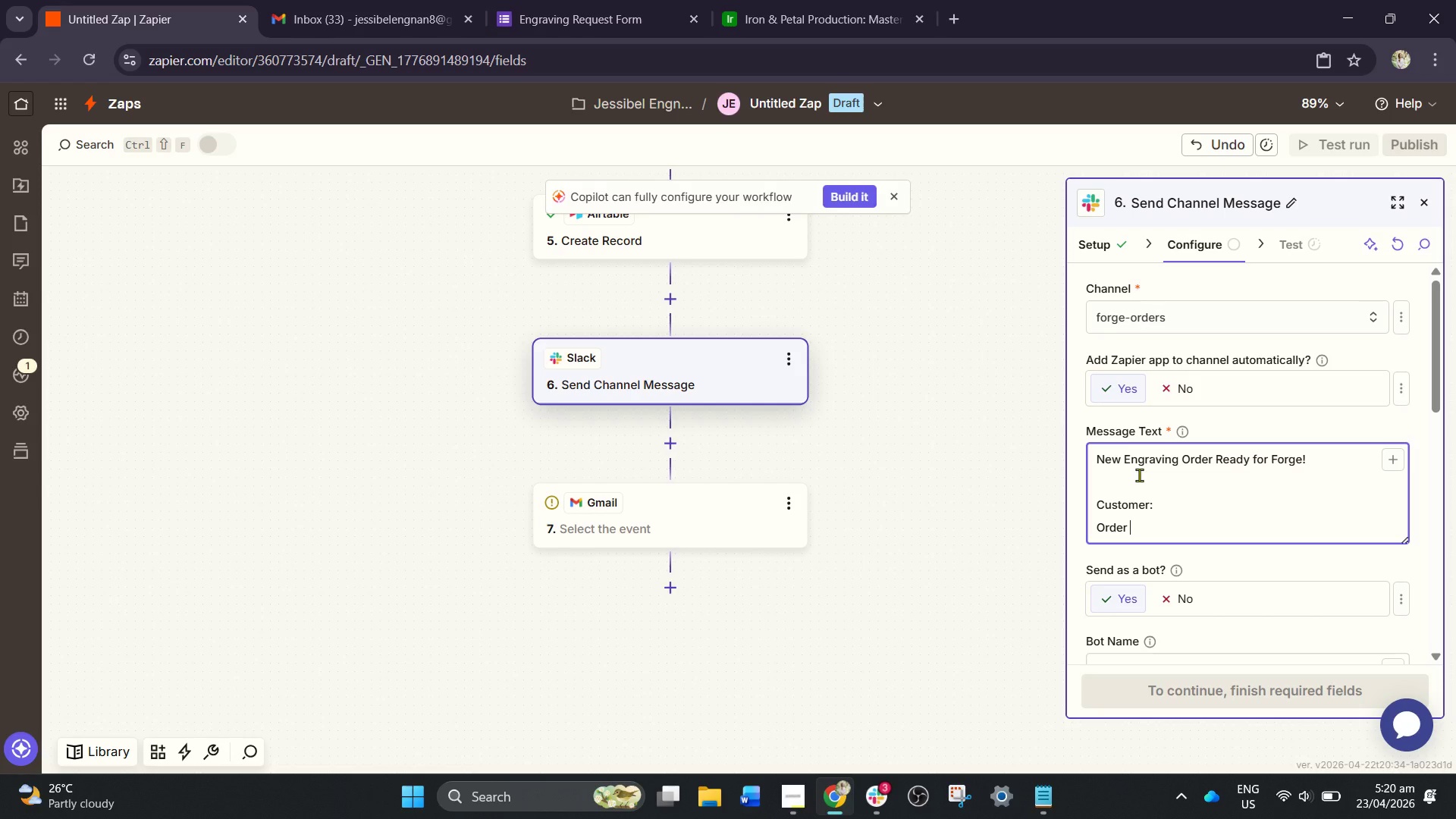 
key(Shift+3)
 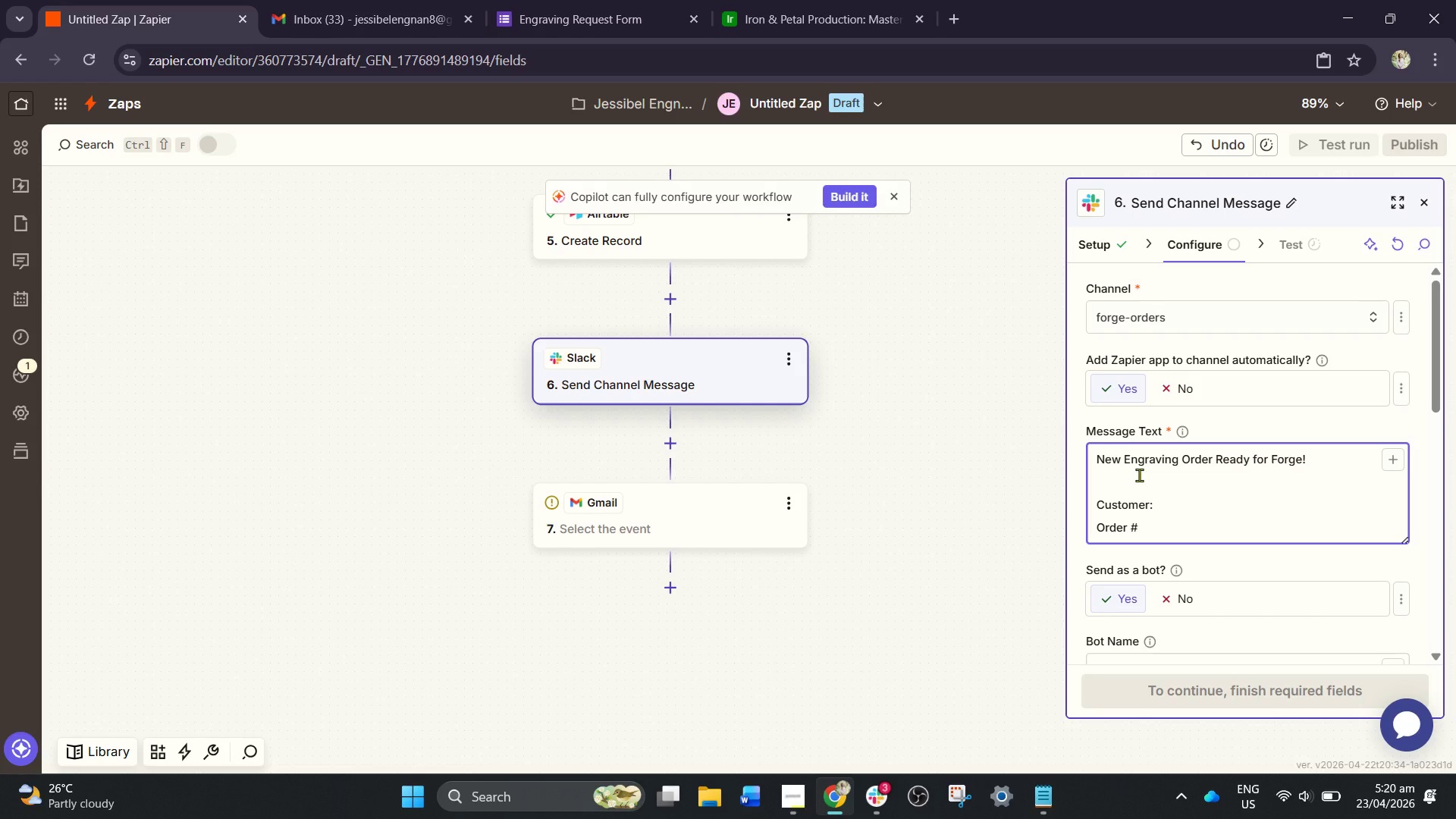 
key(Enter)
 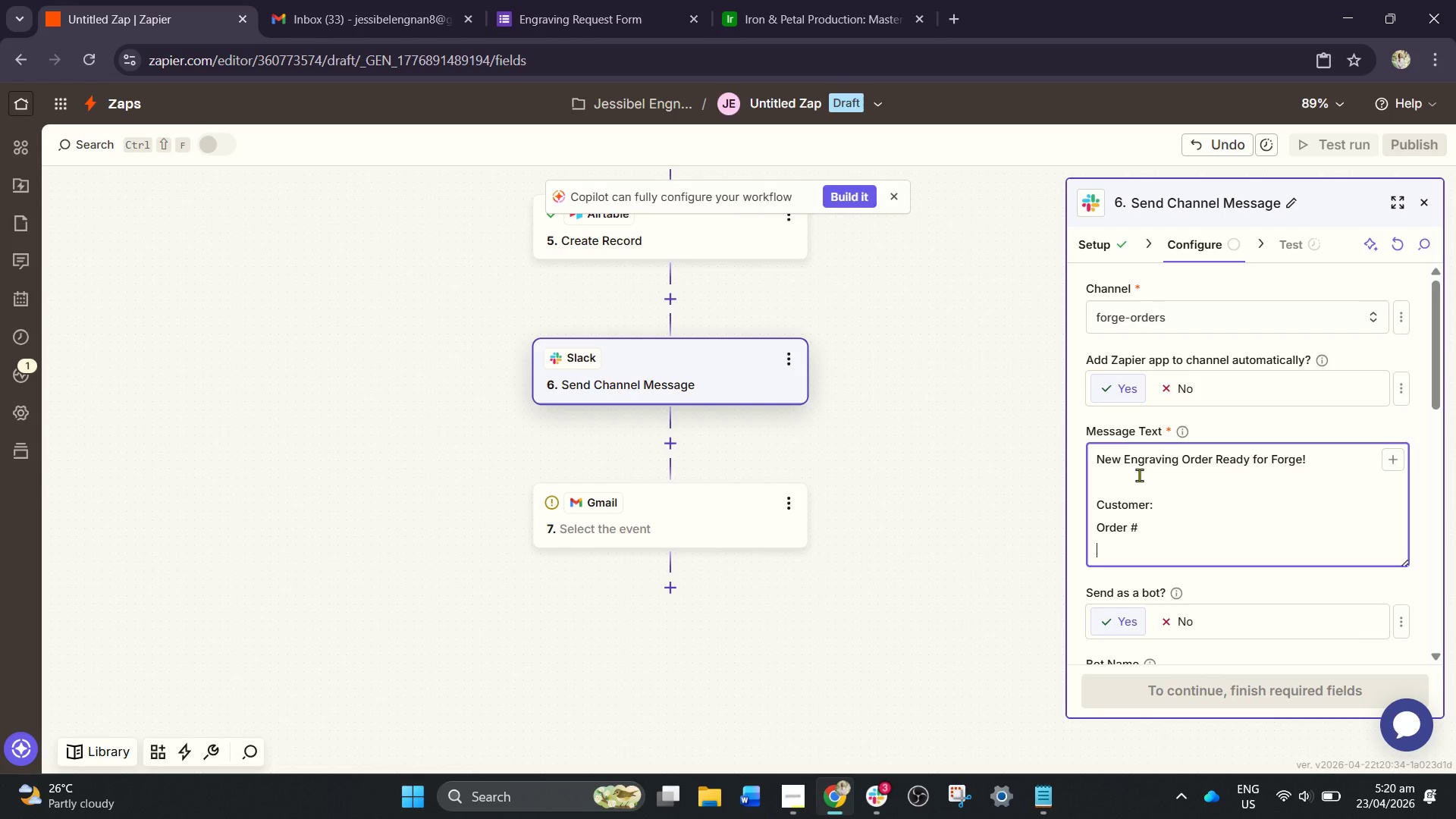 
type(Wood Type:)
 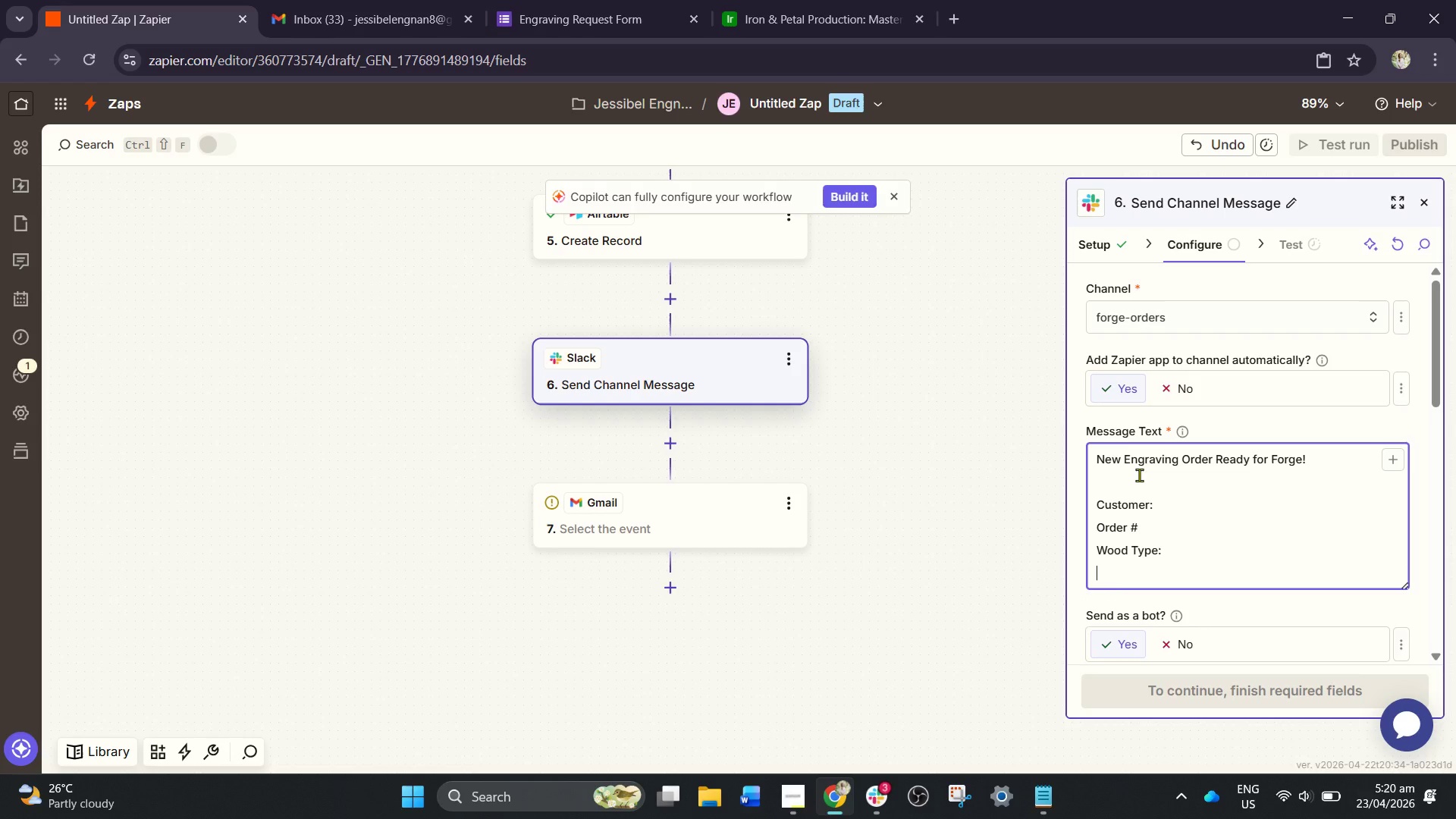 
 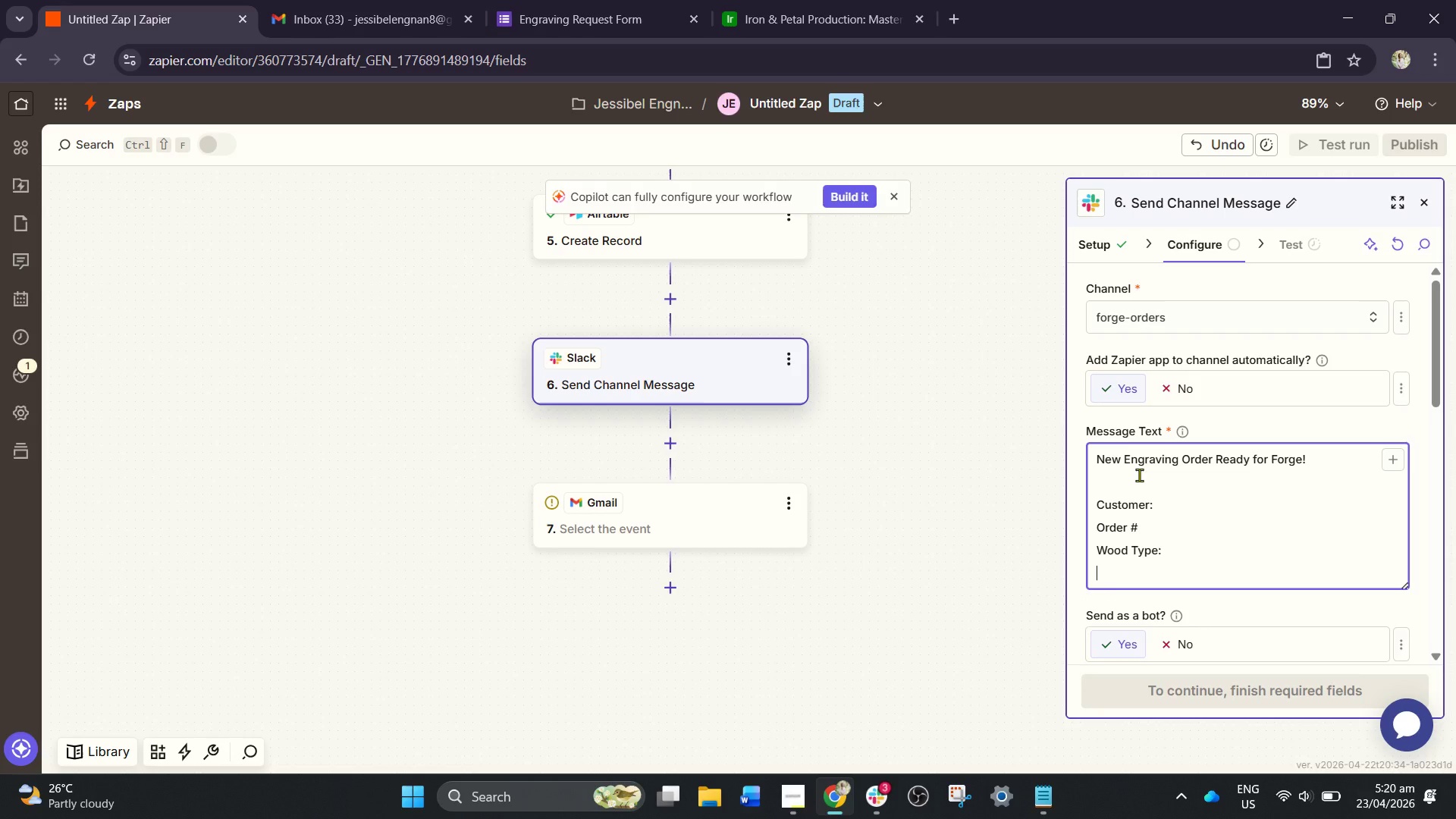 
key(Enter)
 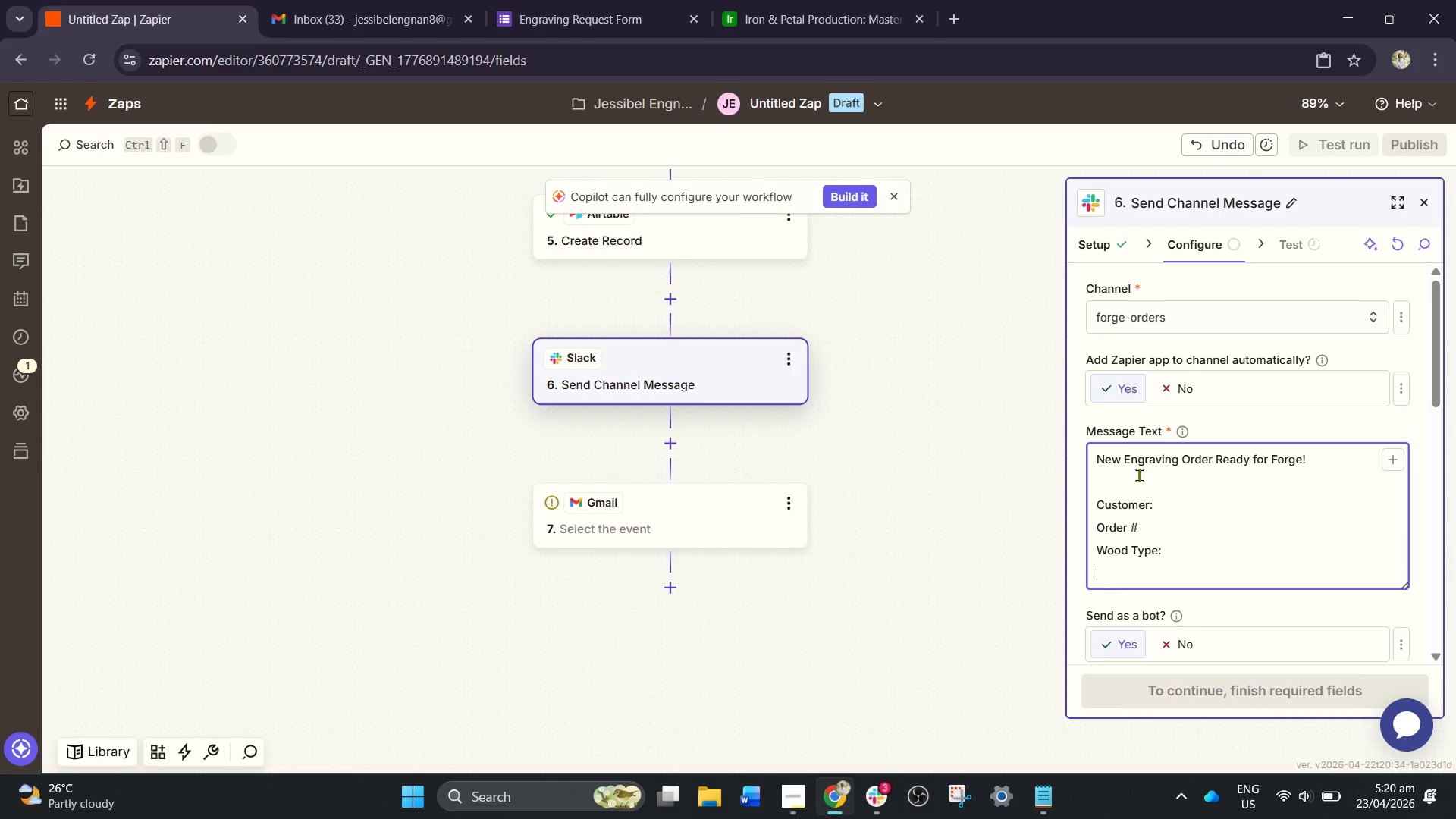 
key(Enter)
 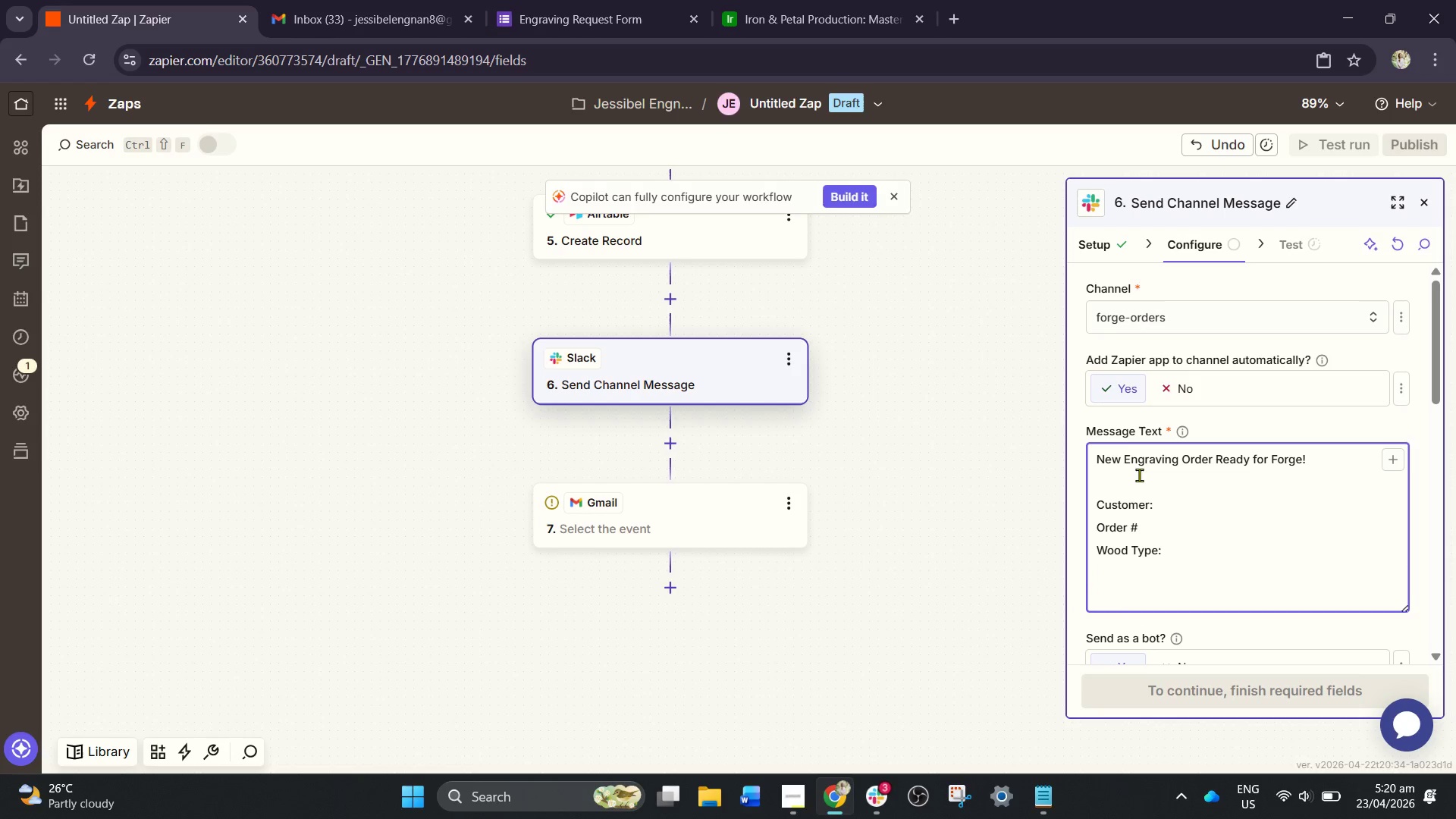 
type(Engraing)
key(Backspace)
key(Backspace)
key(Backspace)
type(ving:)
 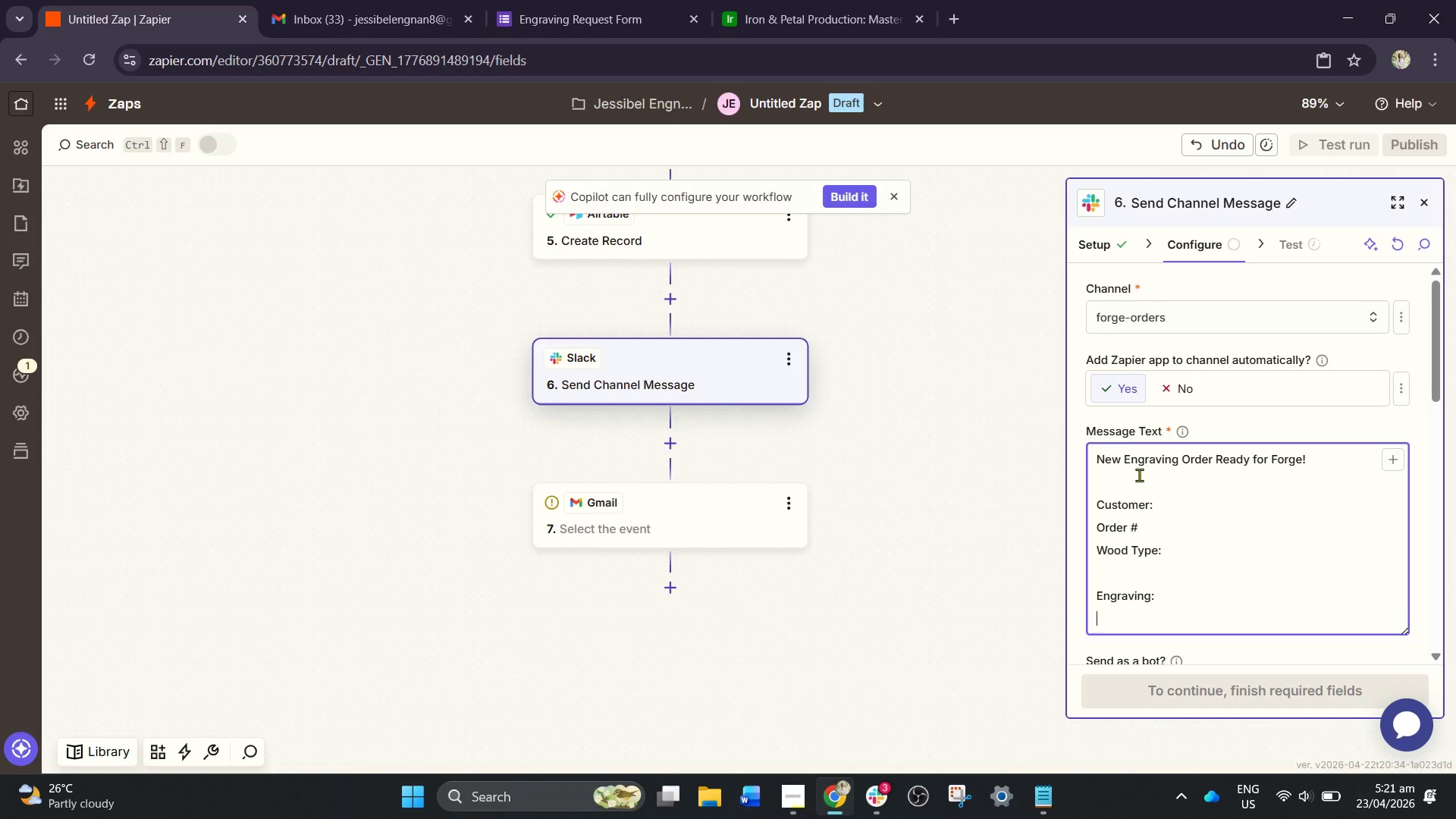 
 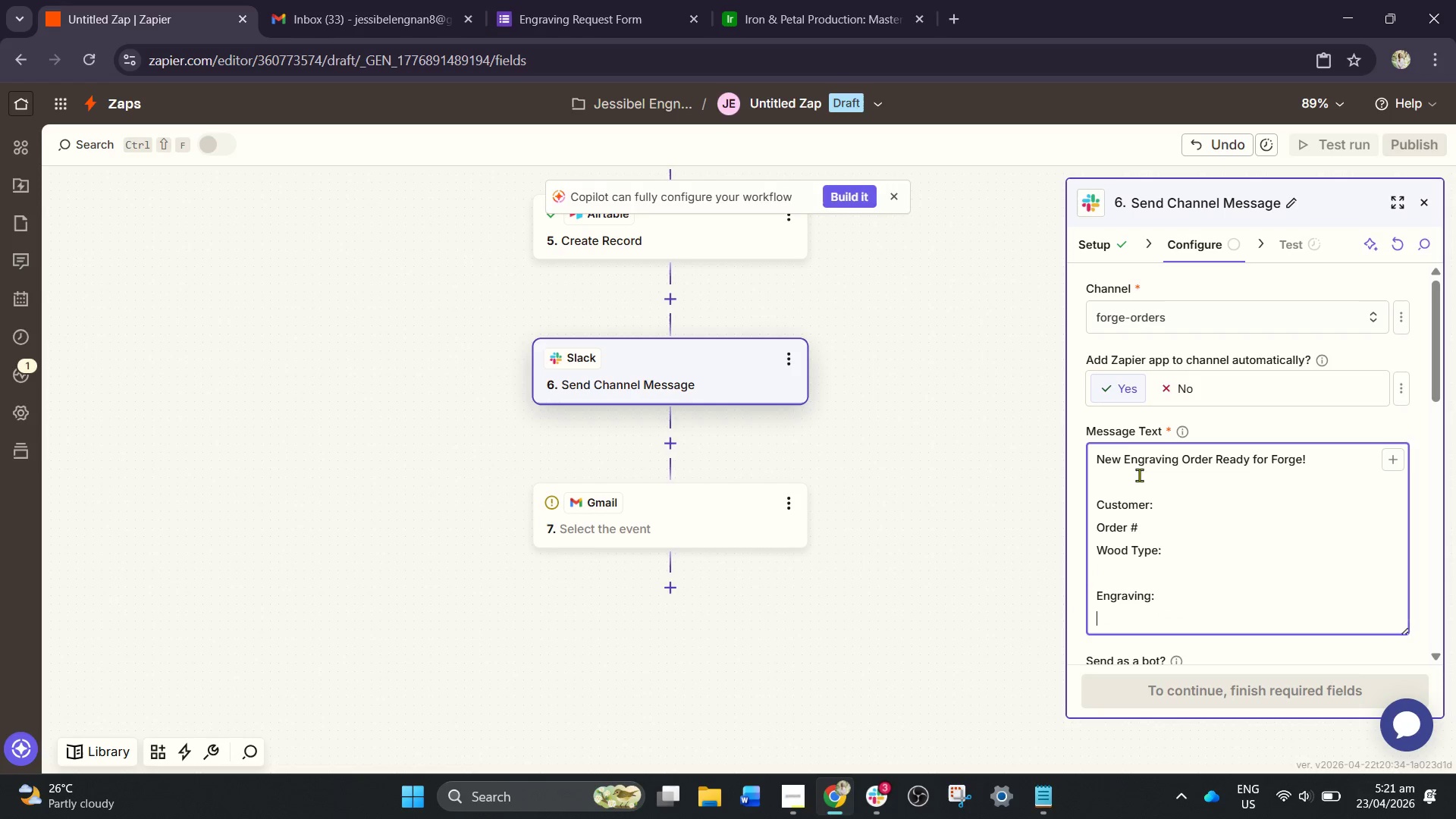 
key(Enter)
 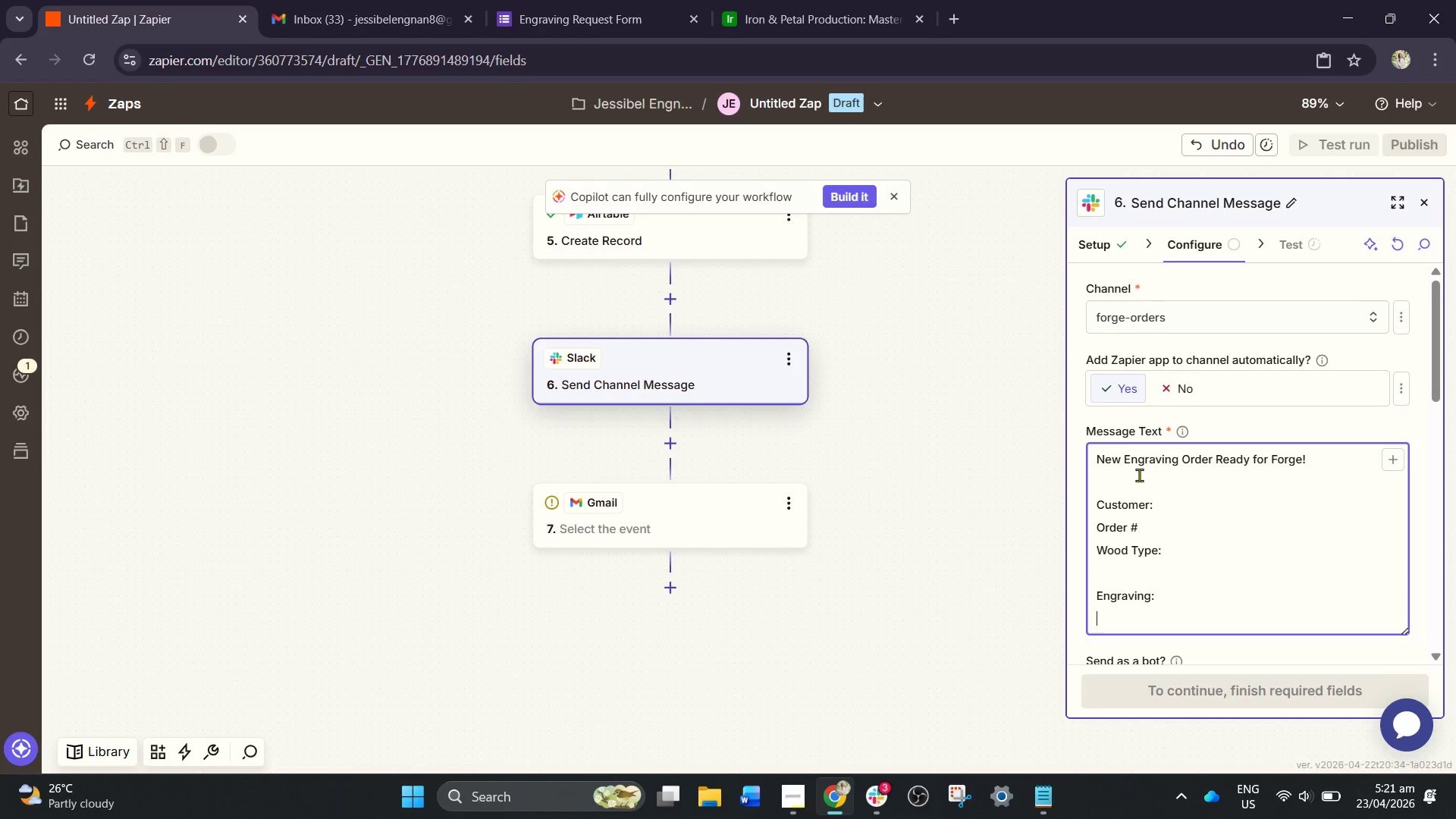 
key(Enter)
 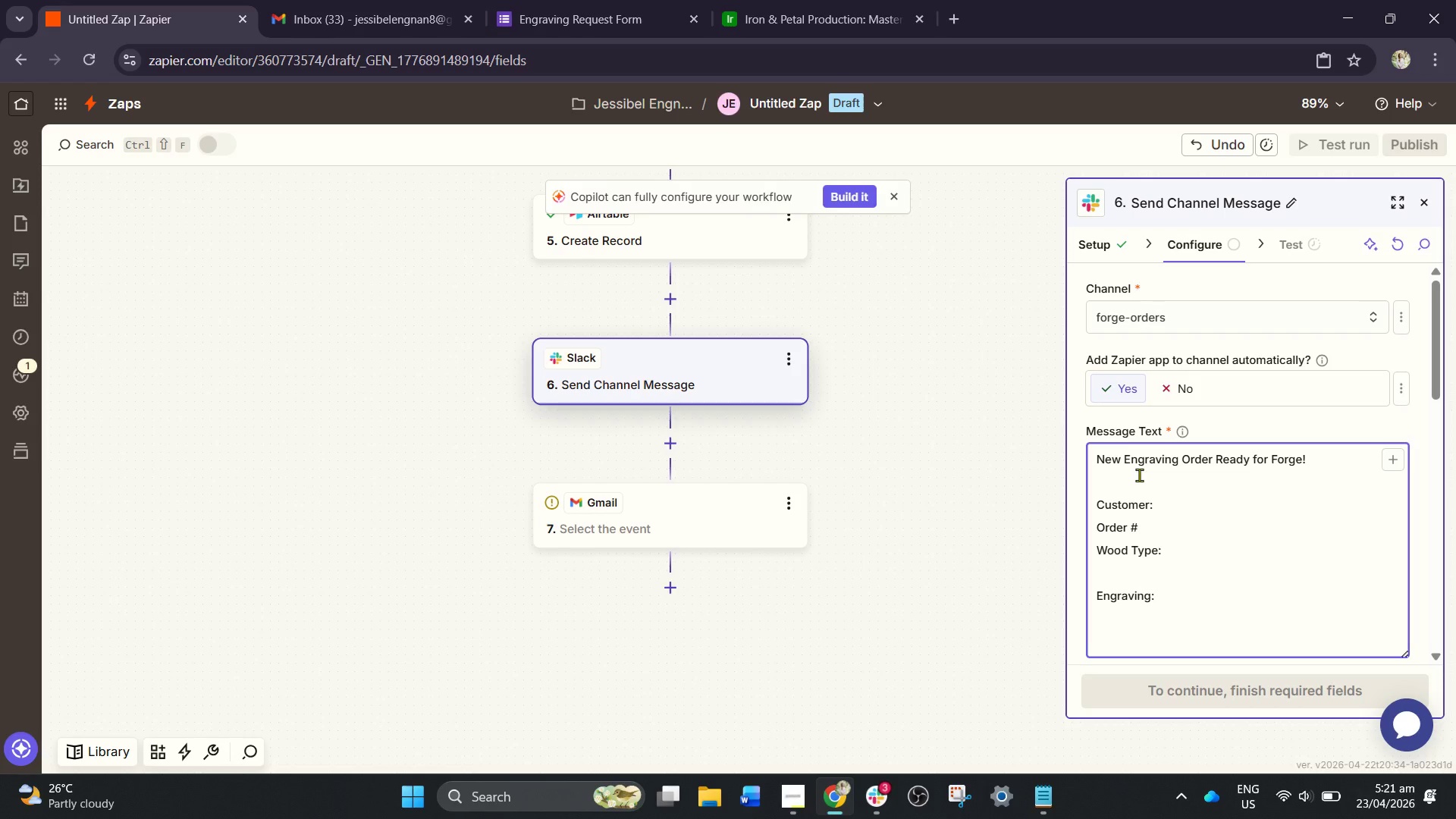 
type(Status:)
 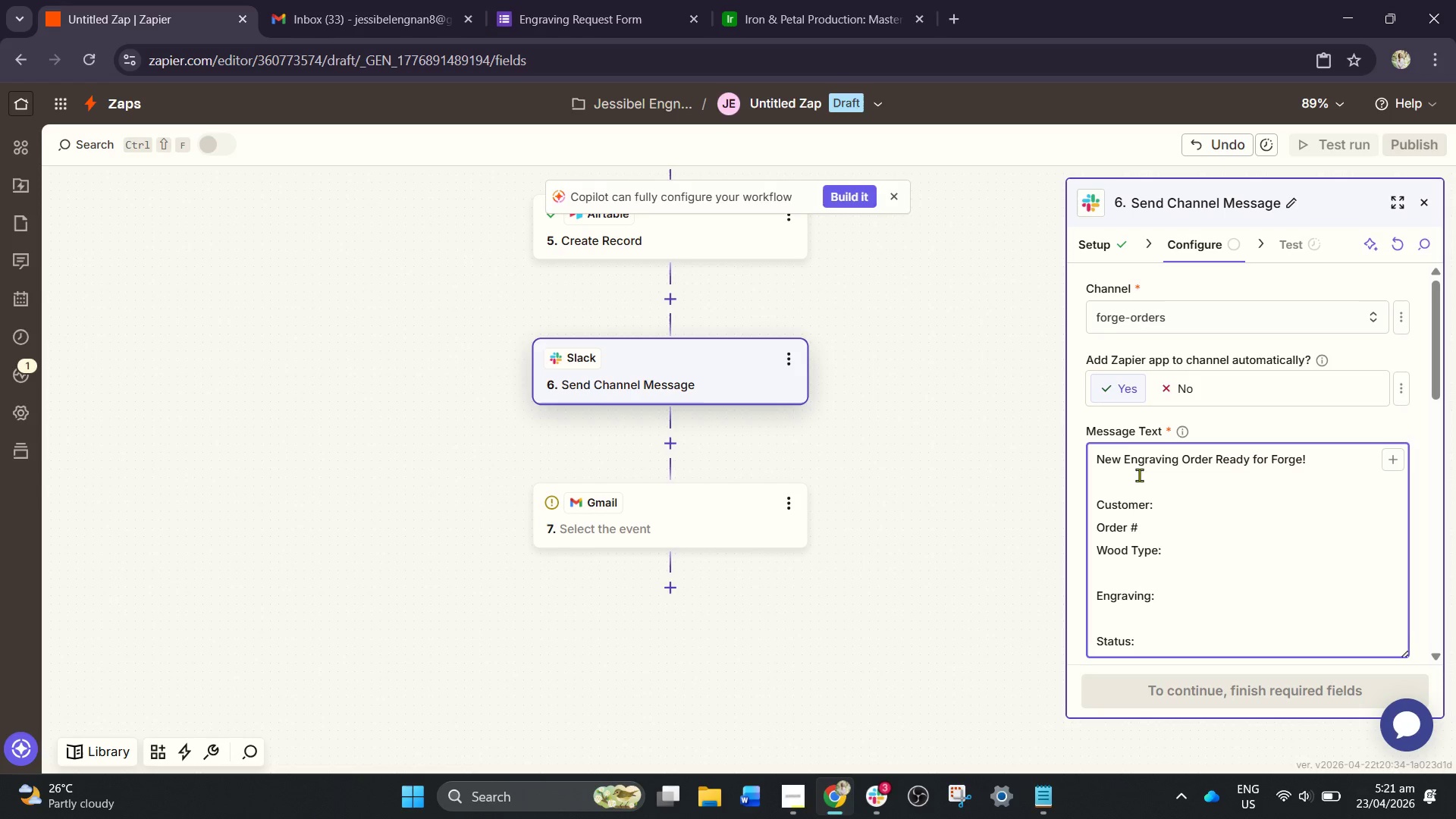 
left_click([921, 439])
 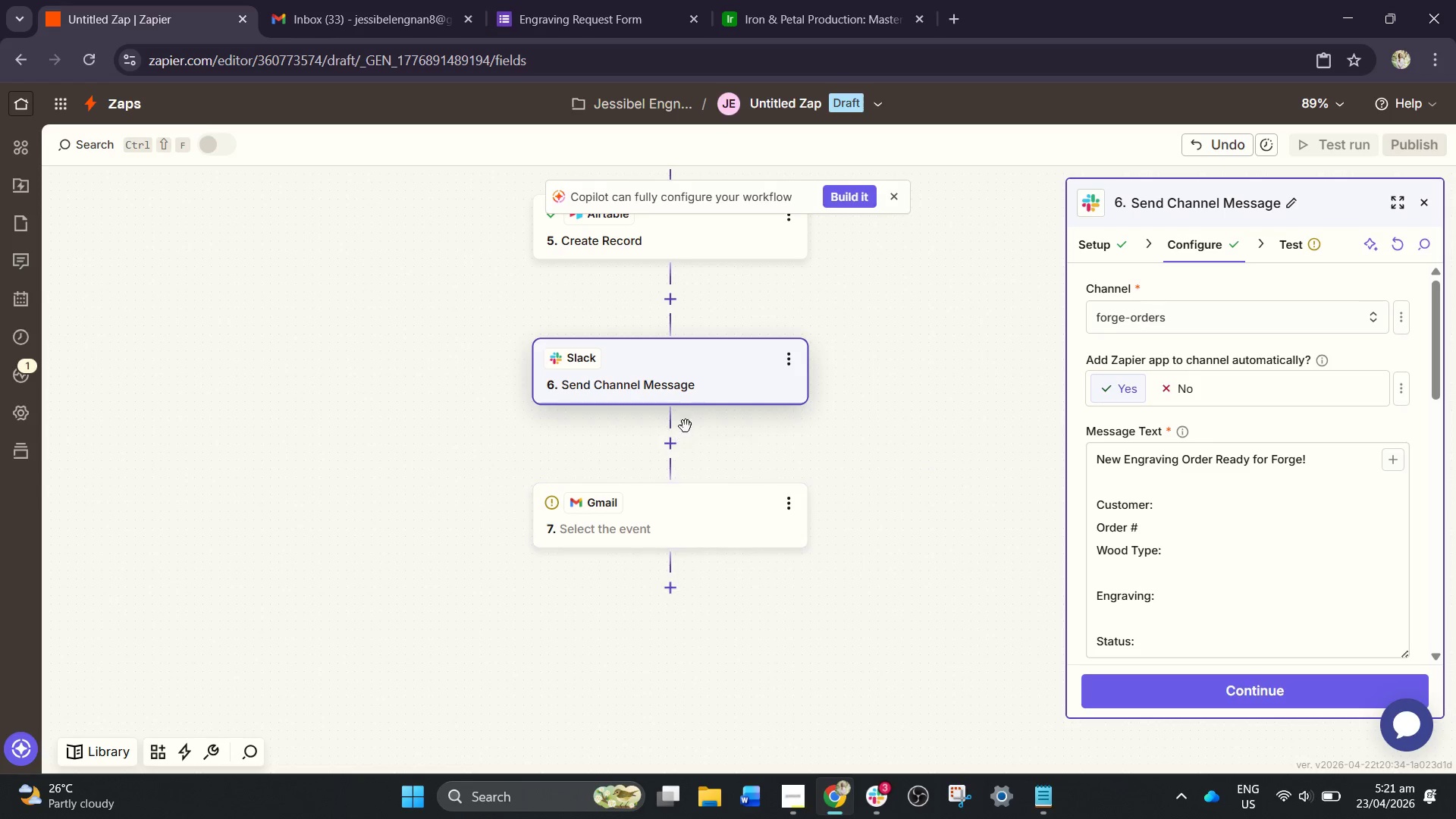 
scroll: coordinate [838, 416], scroll_direction: down, amount: 1.0
 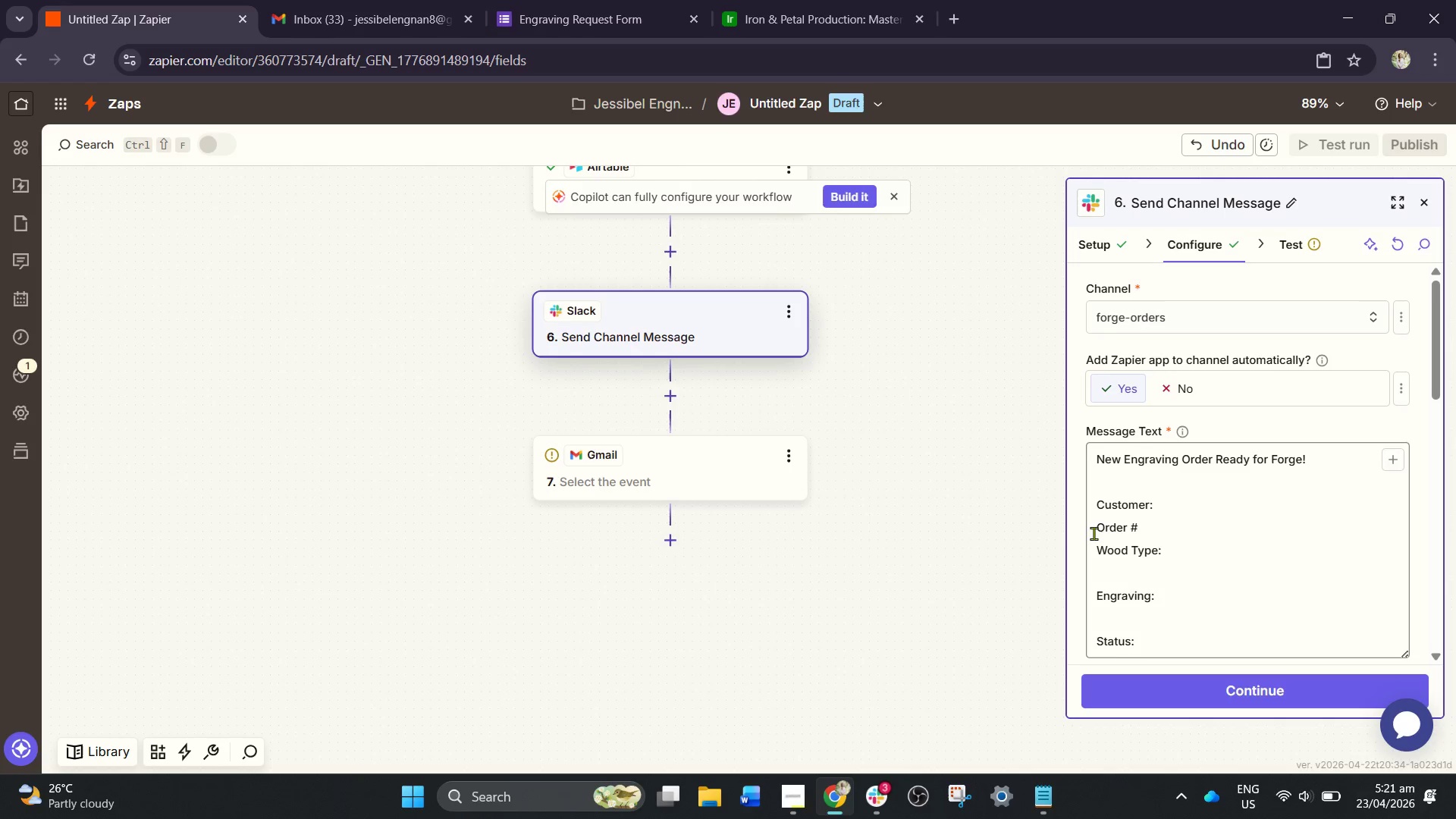 
left_click([1172, 513])
 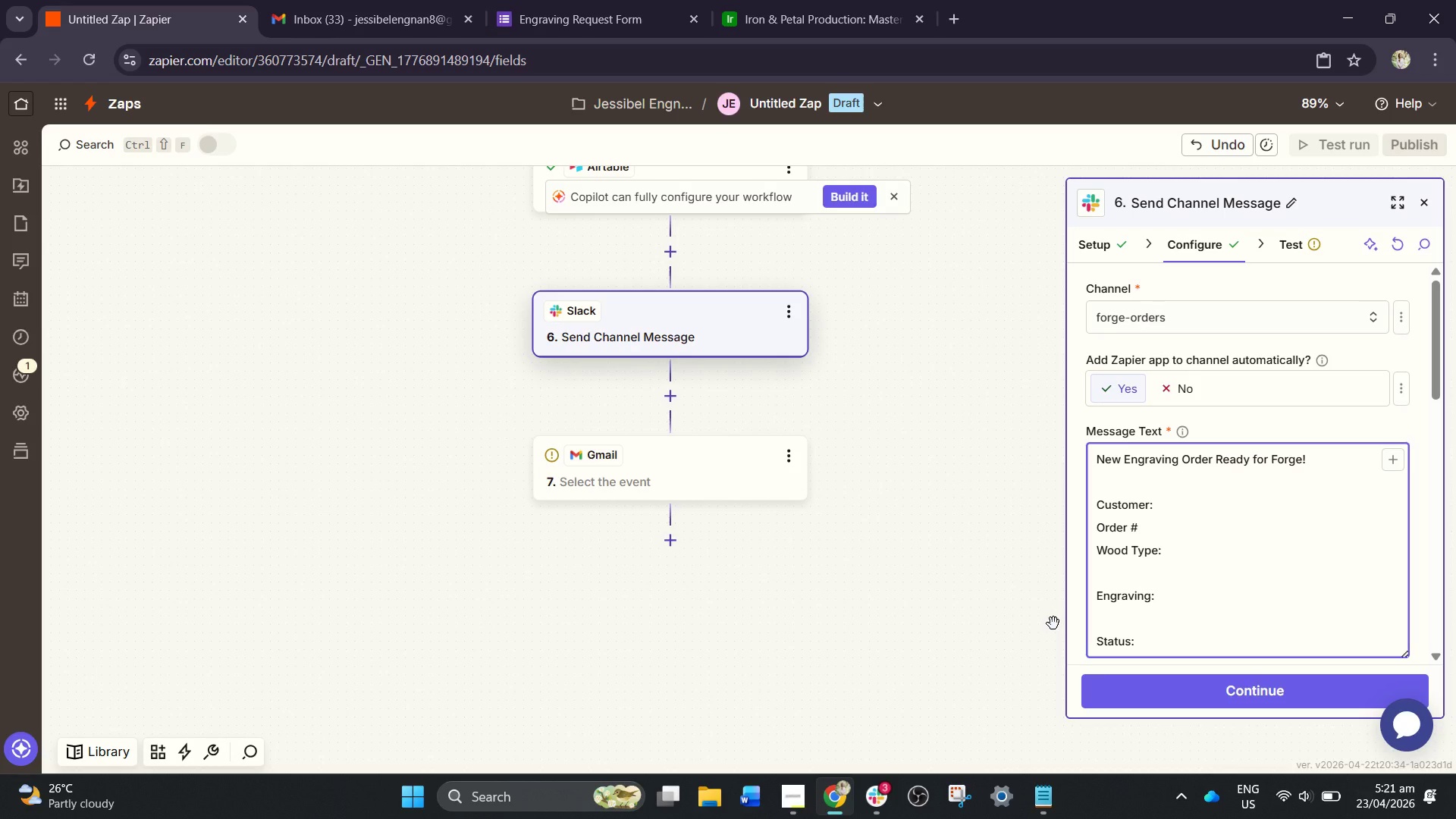 
wait(14.17)
 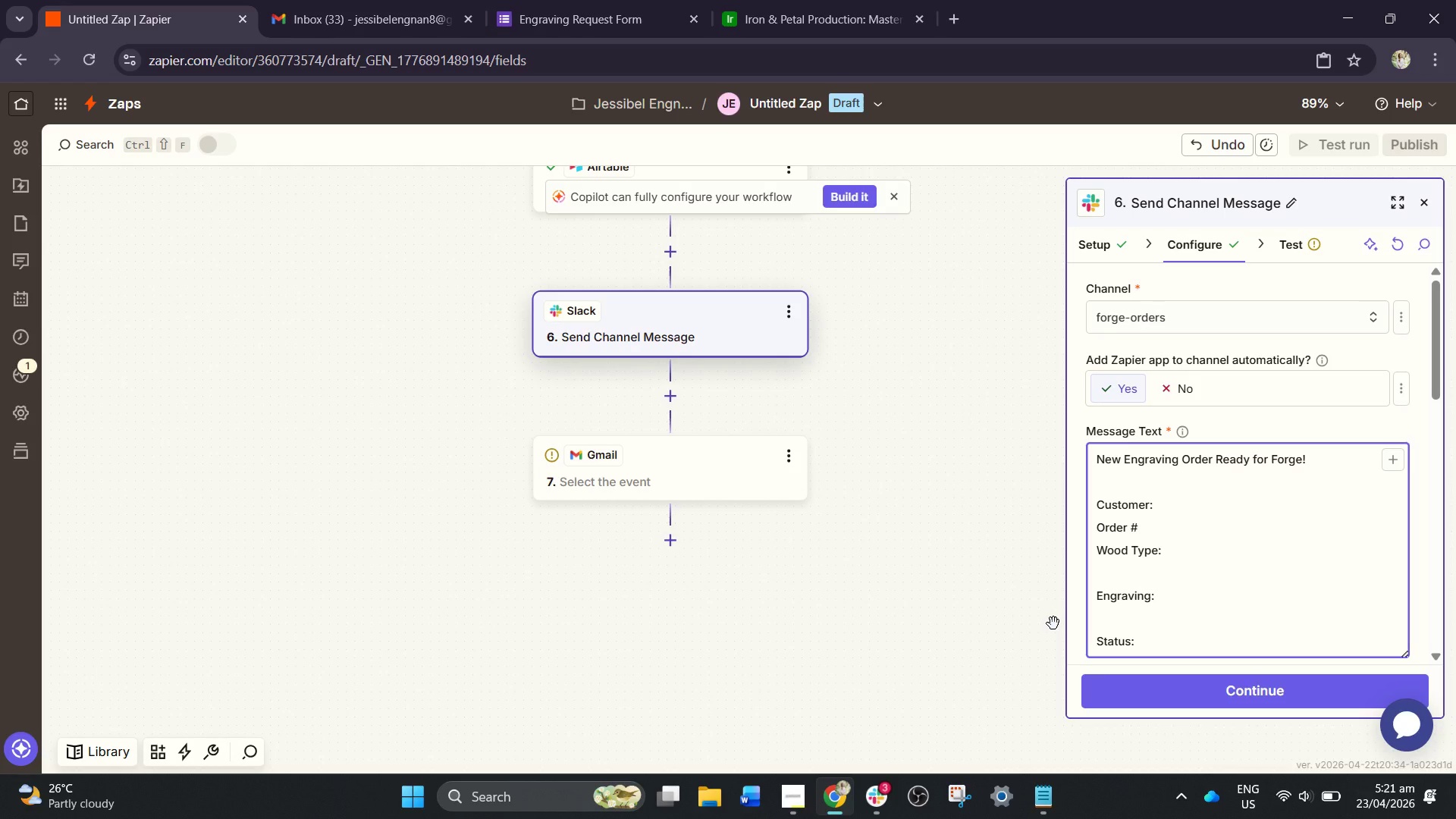 
left_click([1171, 511])
 